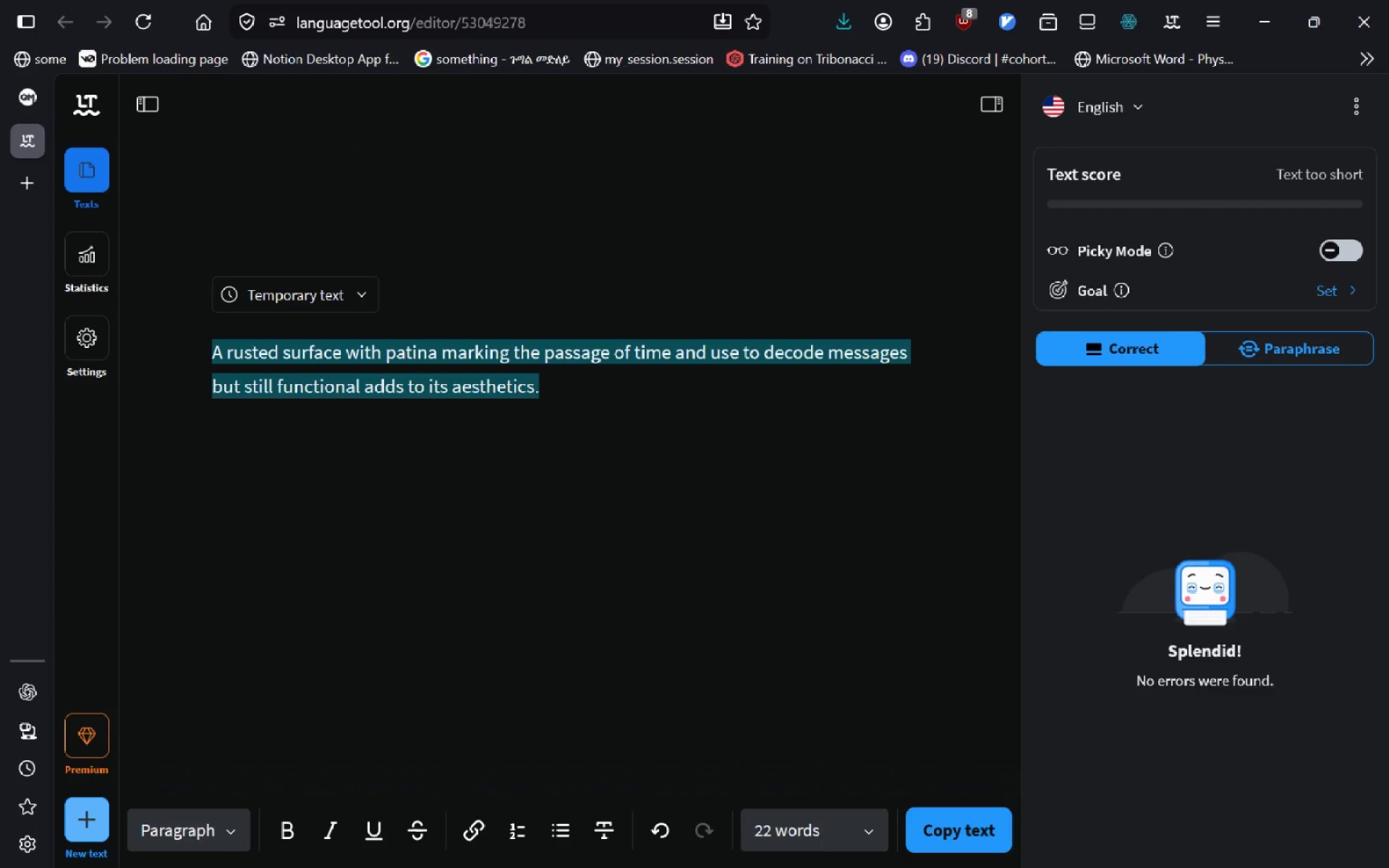 
key(Control+V)
 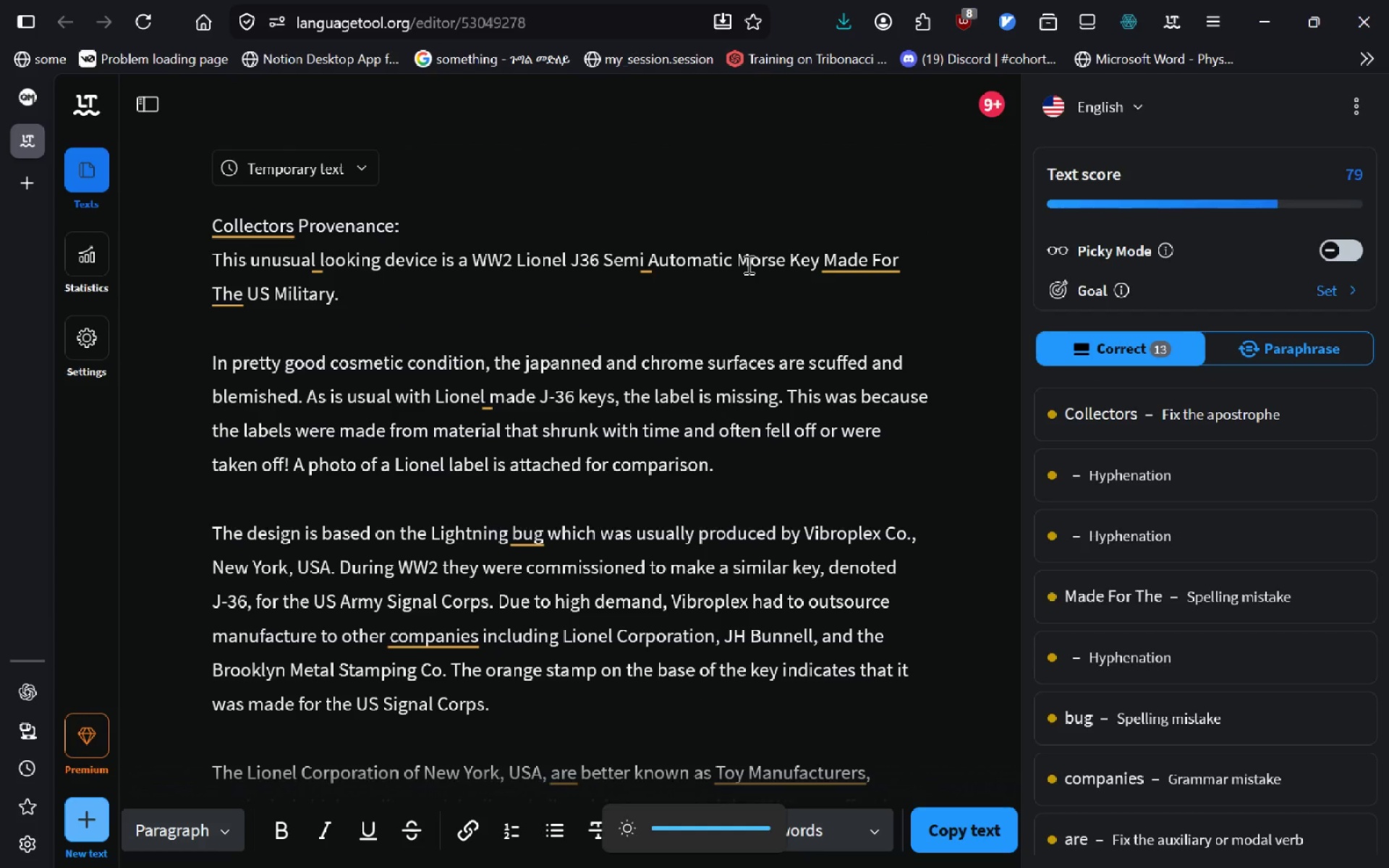 
wait(5.11)
 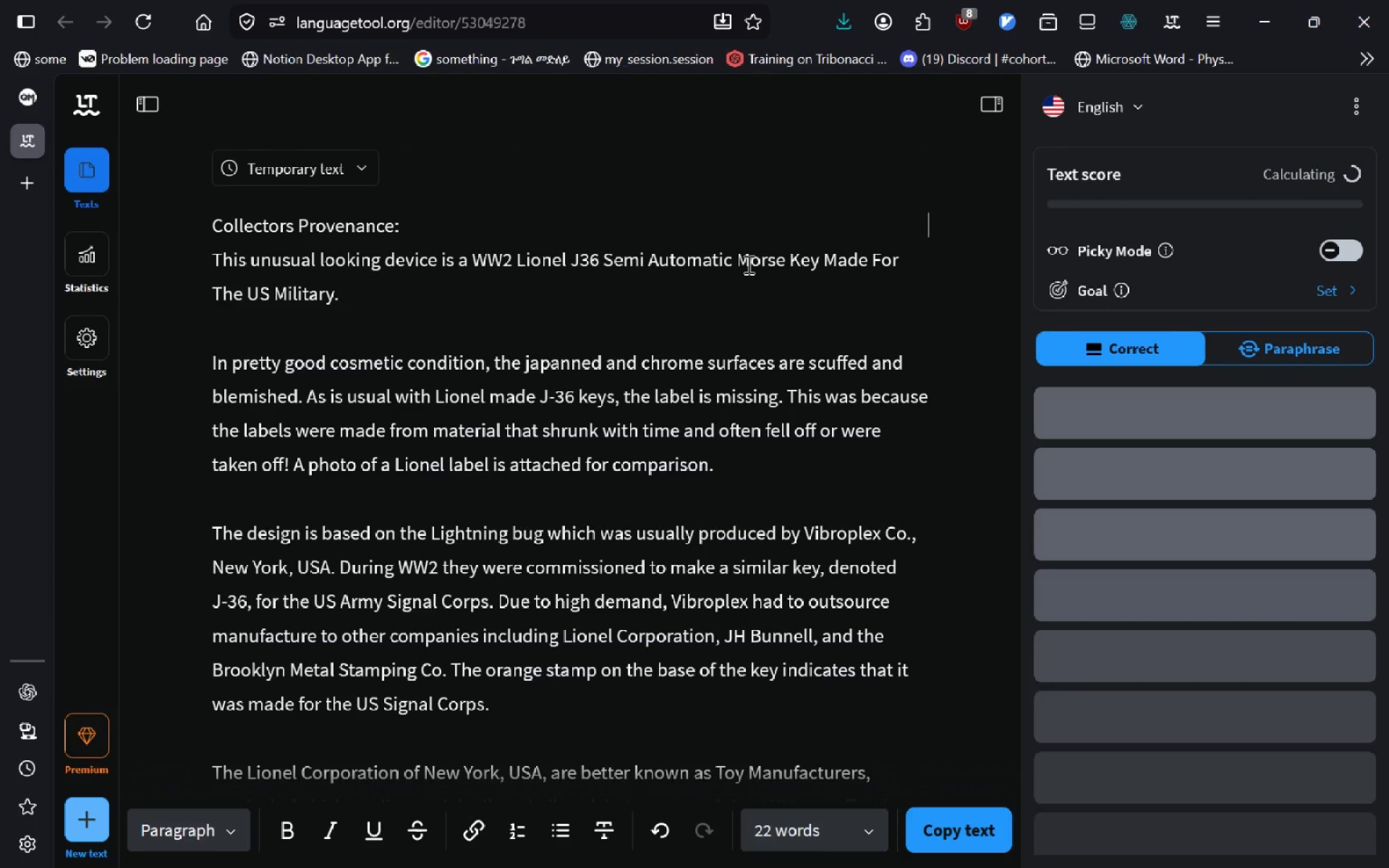 
left_click([1201, 428])
 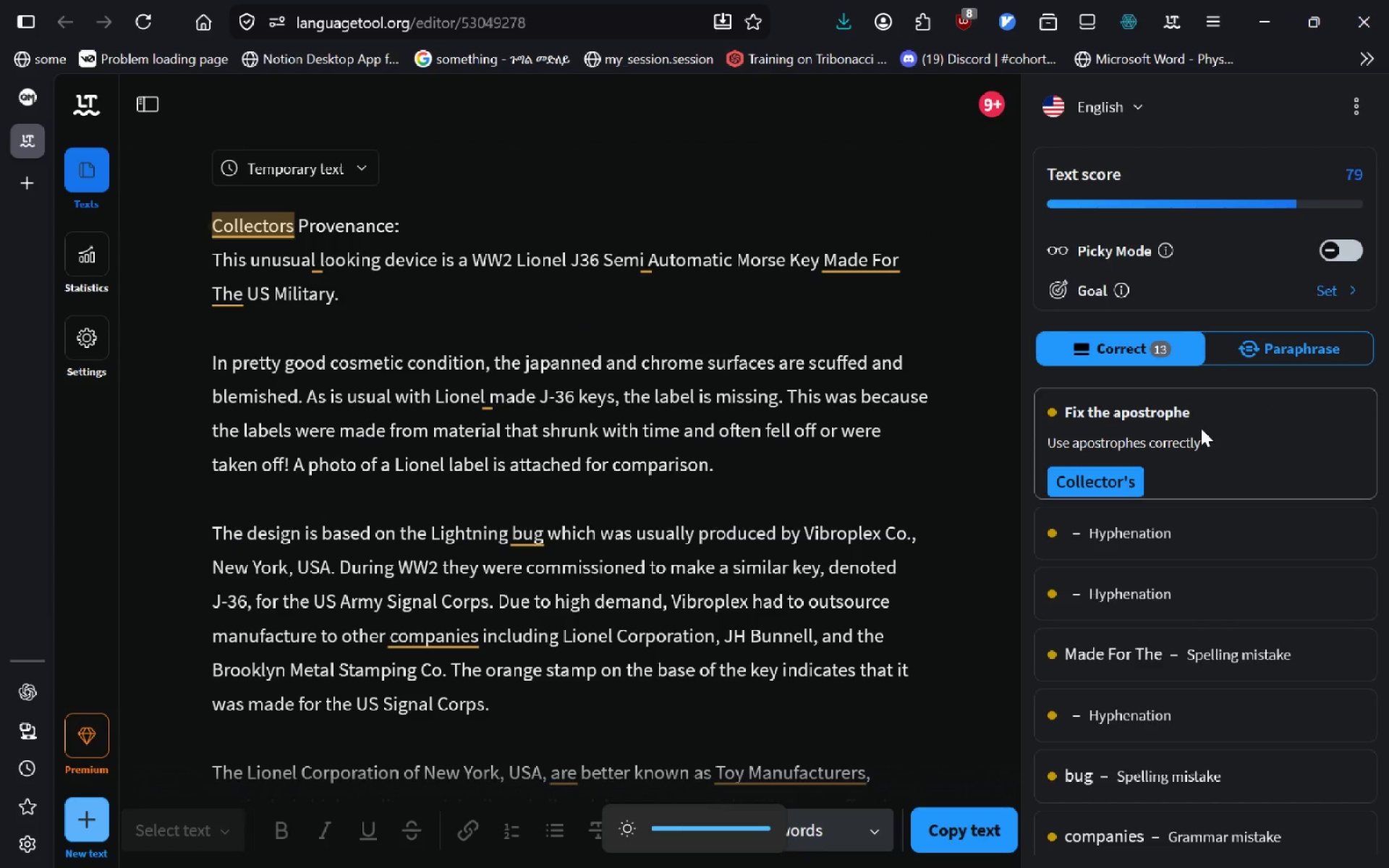 
left_click([1201, 428])
 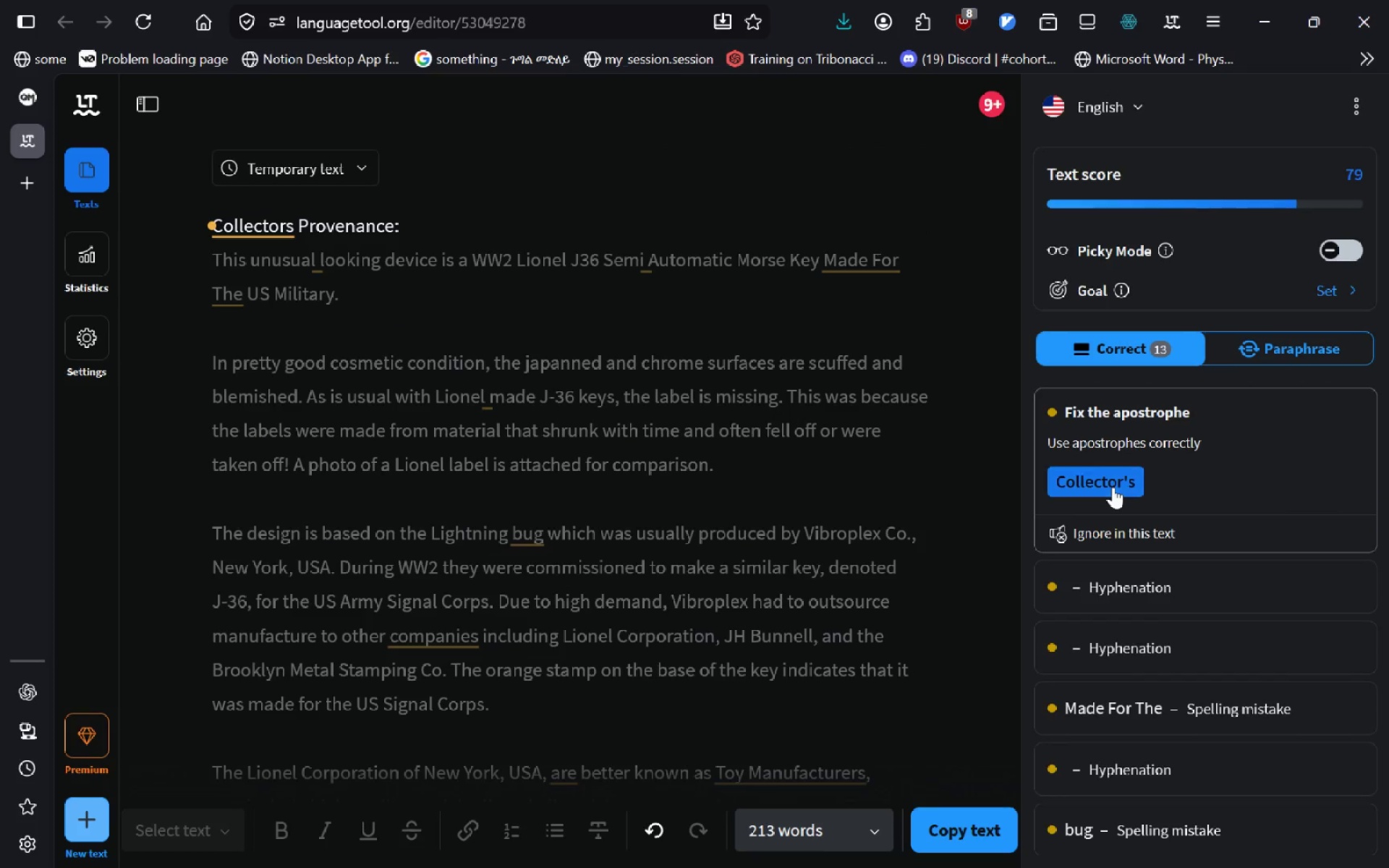 
left_click([1113, 487])
 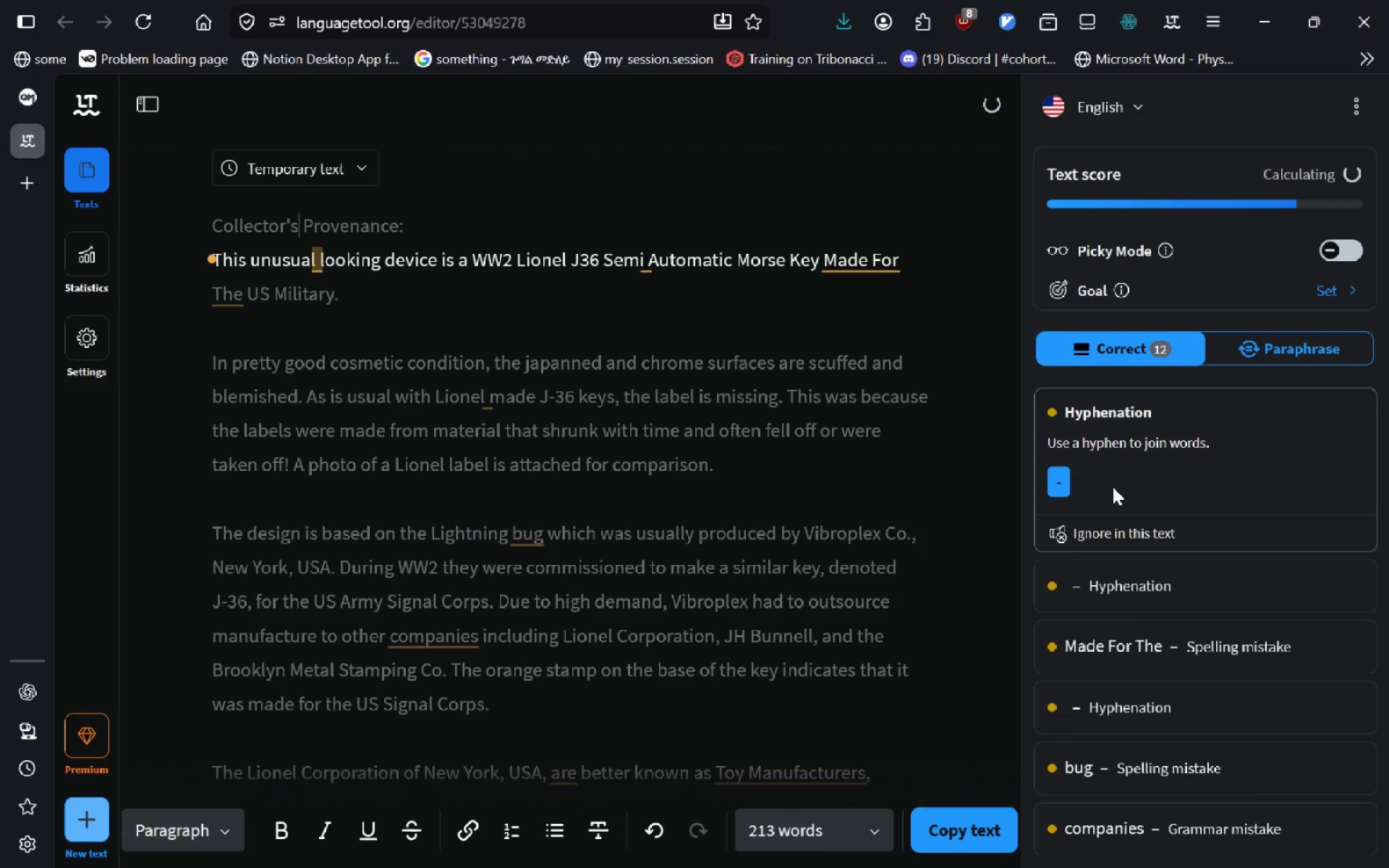 
left_click([1113, 487])
 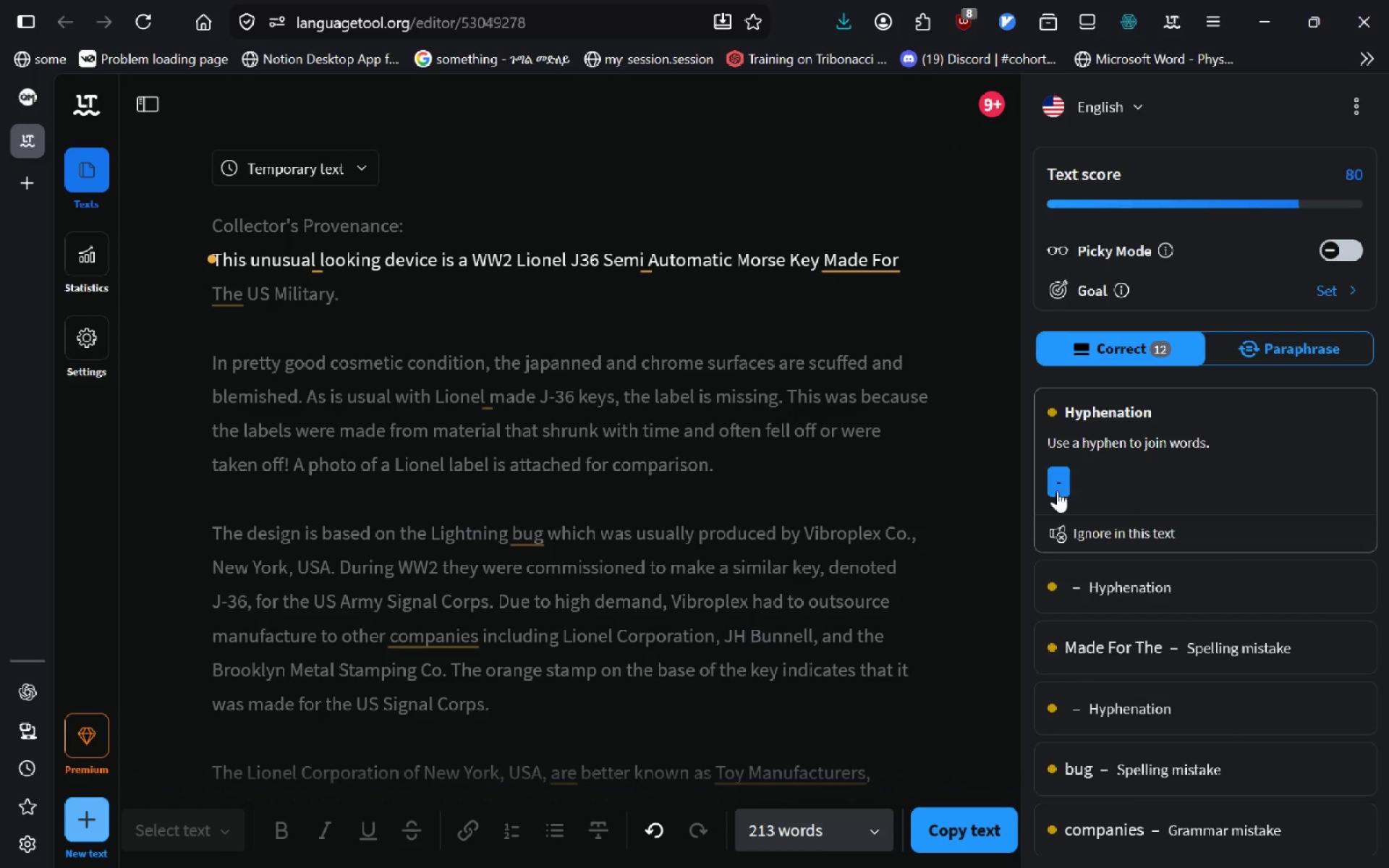 
left_click([1057, 490])
 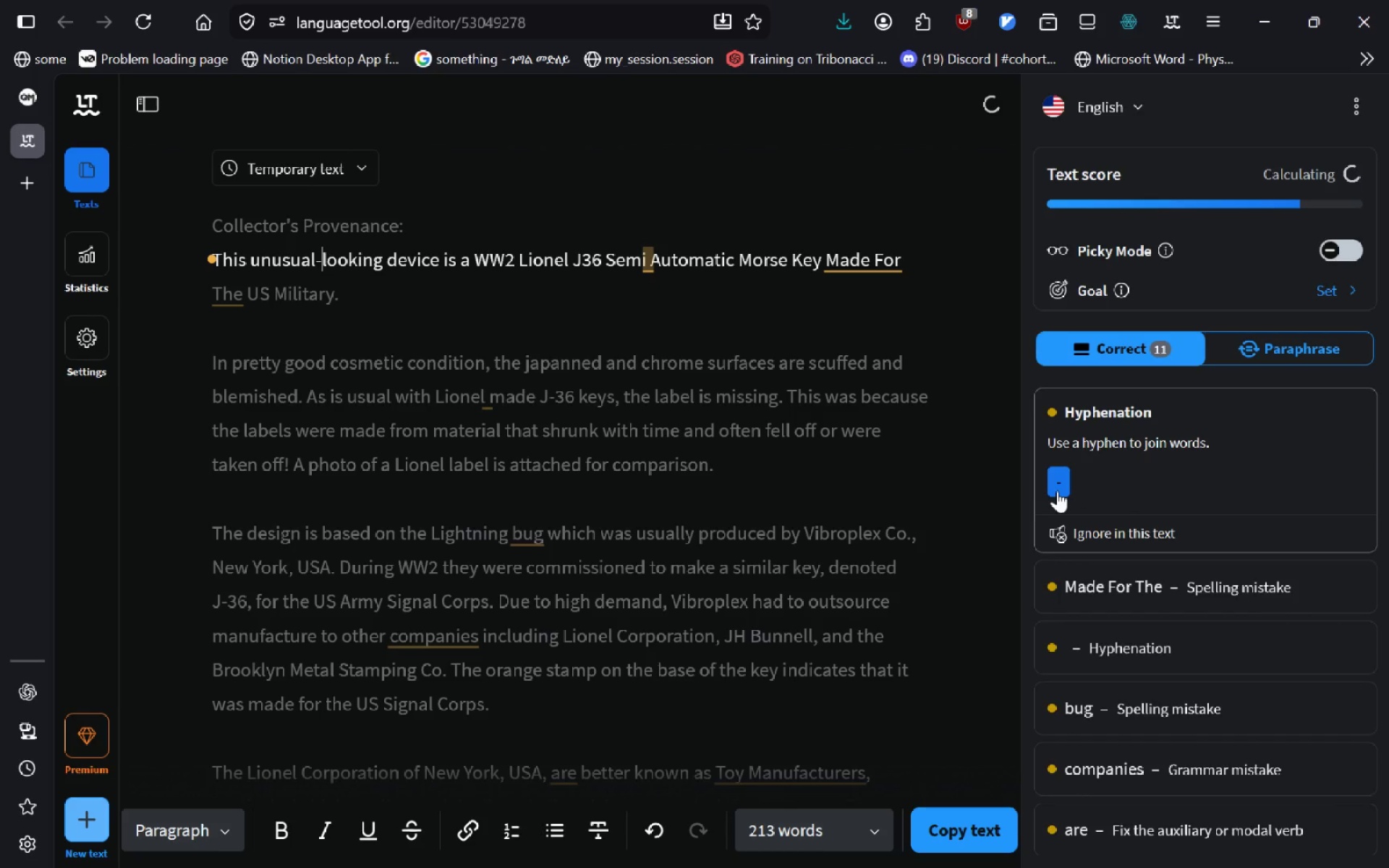 
left_click([1057, 490])
 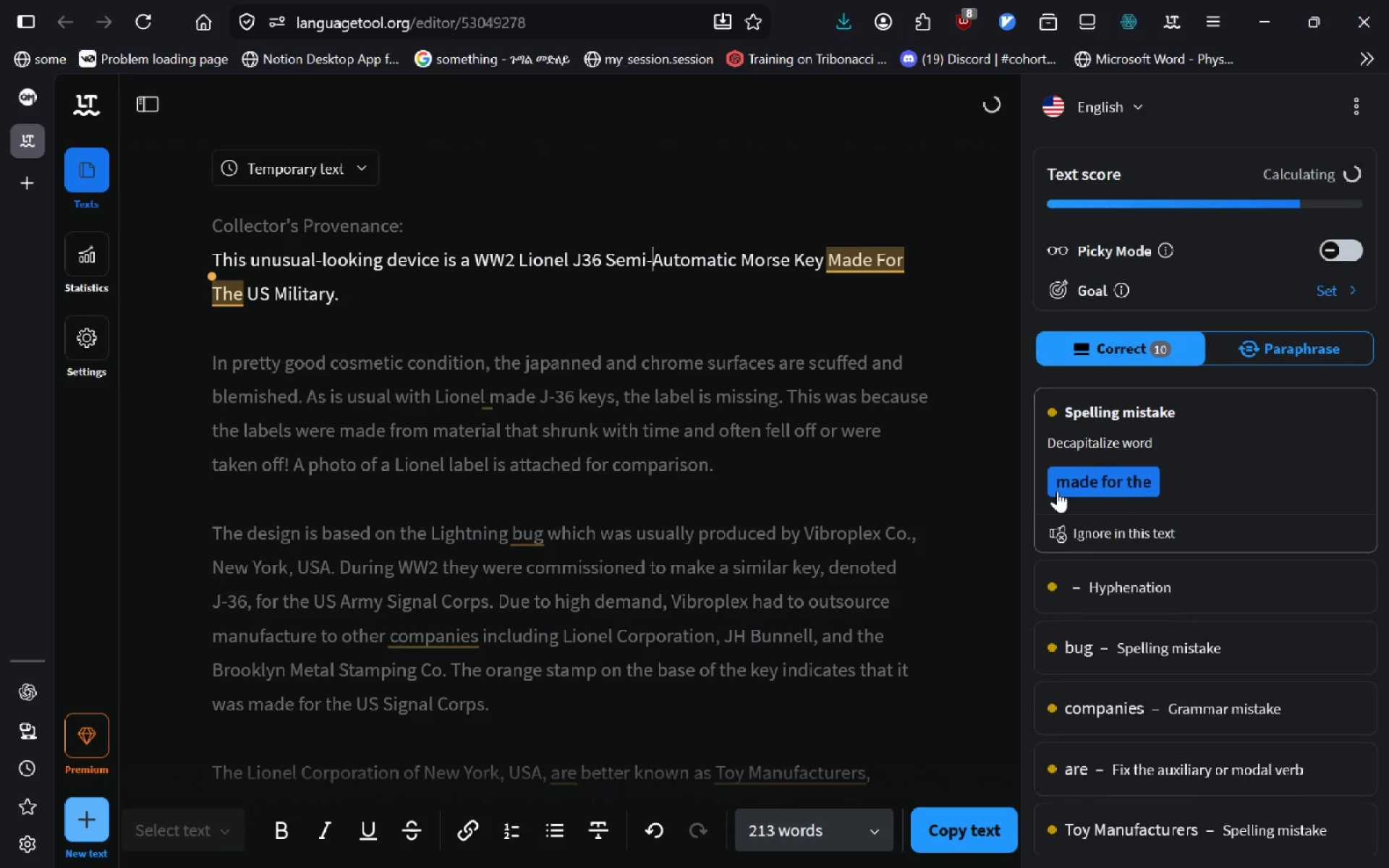 
left_click([1057, 490])
 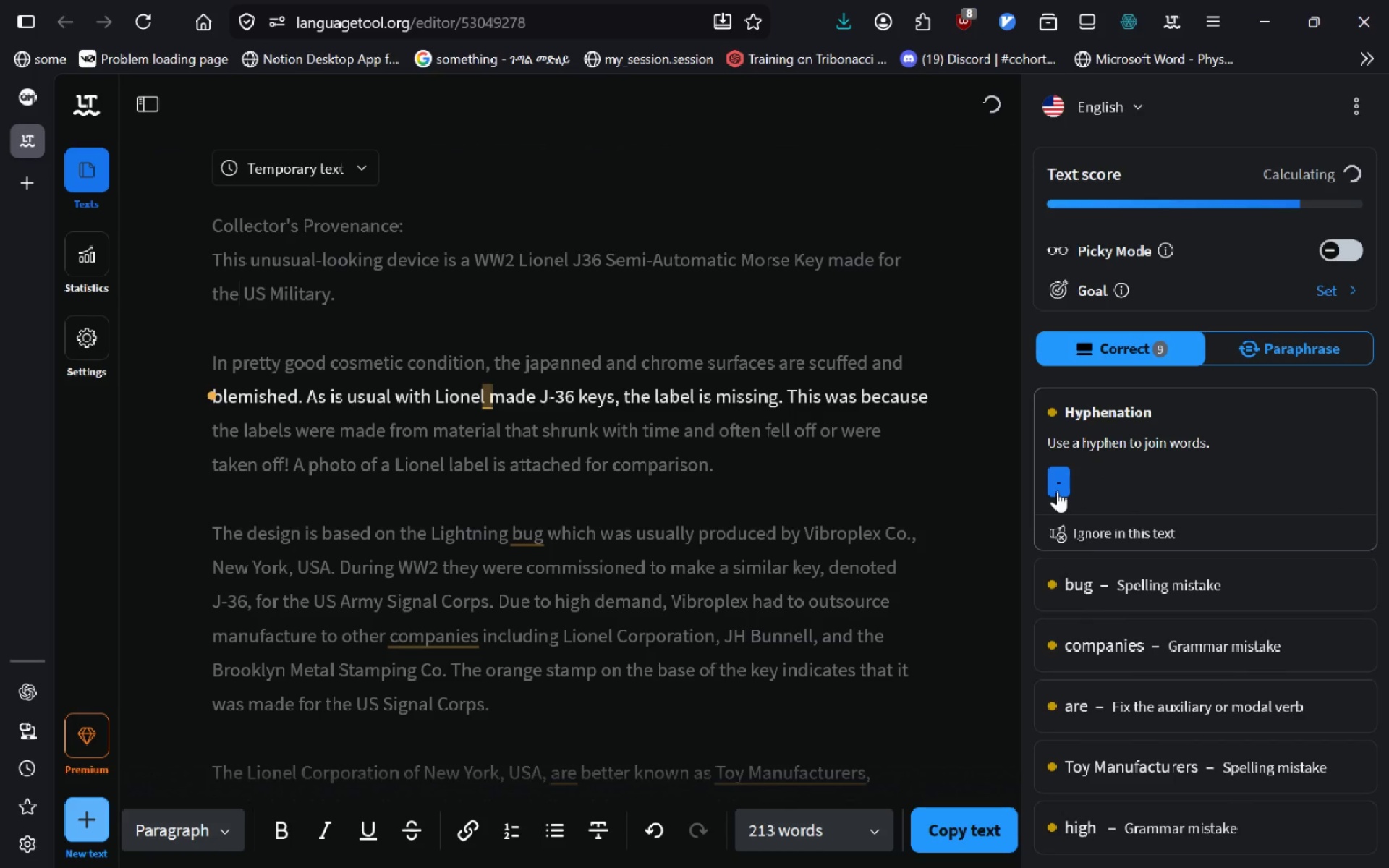 
left_click([1057, 490])
 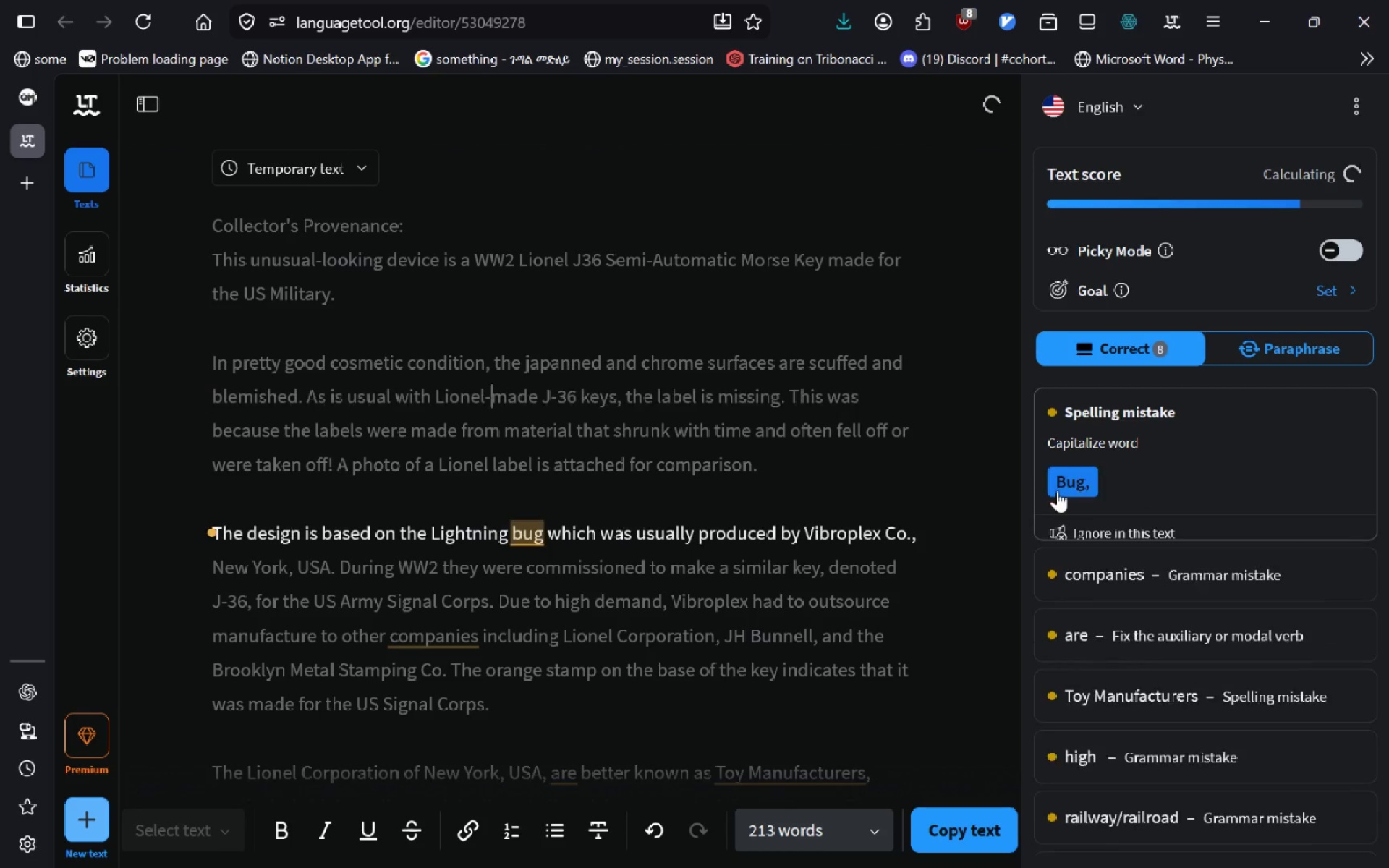 
left_click([1057, 490])
 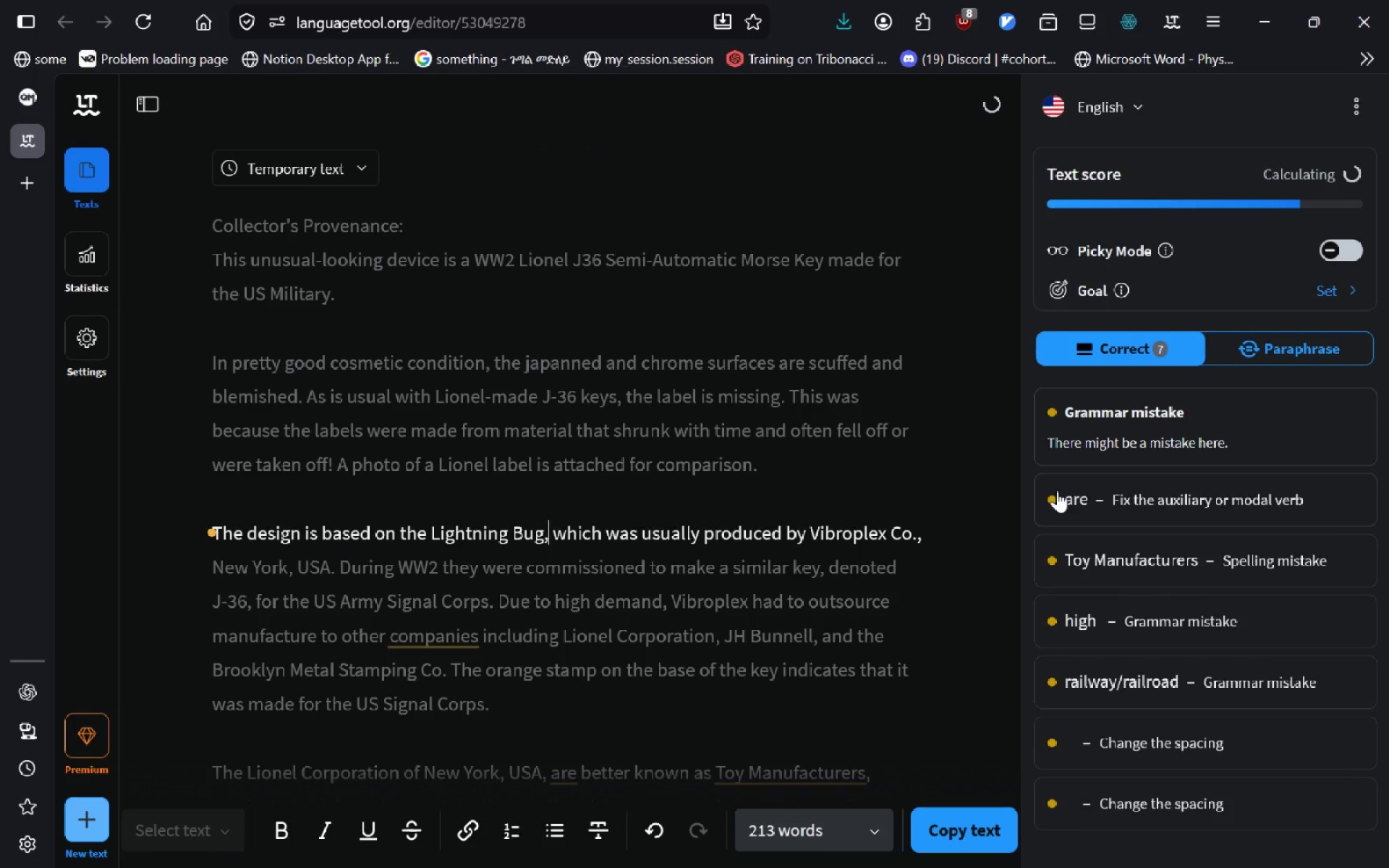 
left_click([1057, 490])
 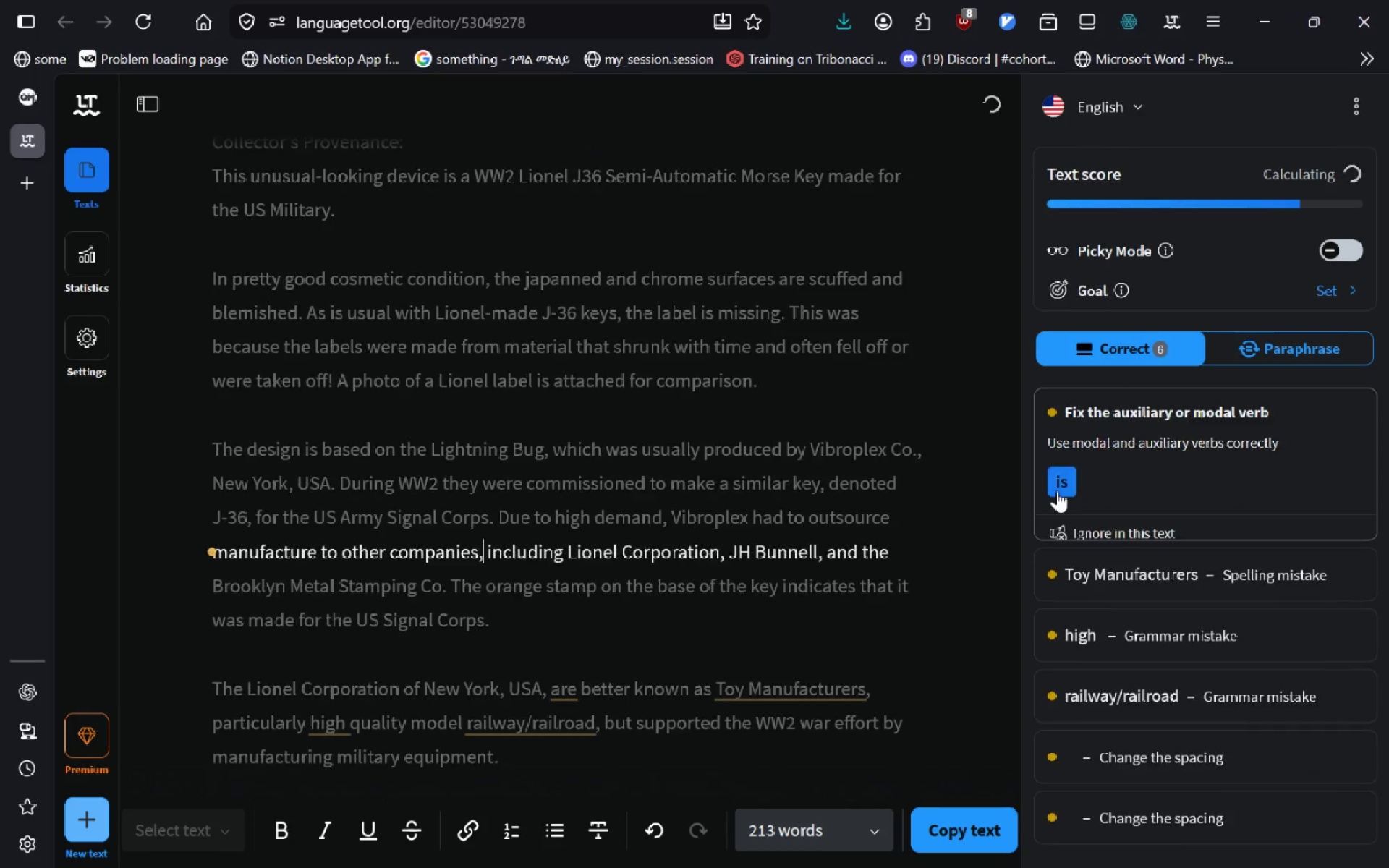 
left_click([1057, 490])
 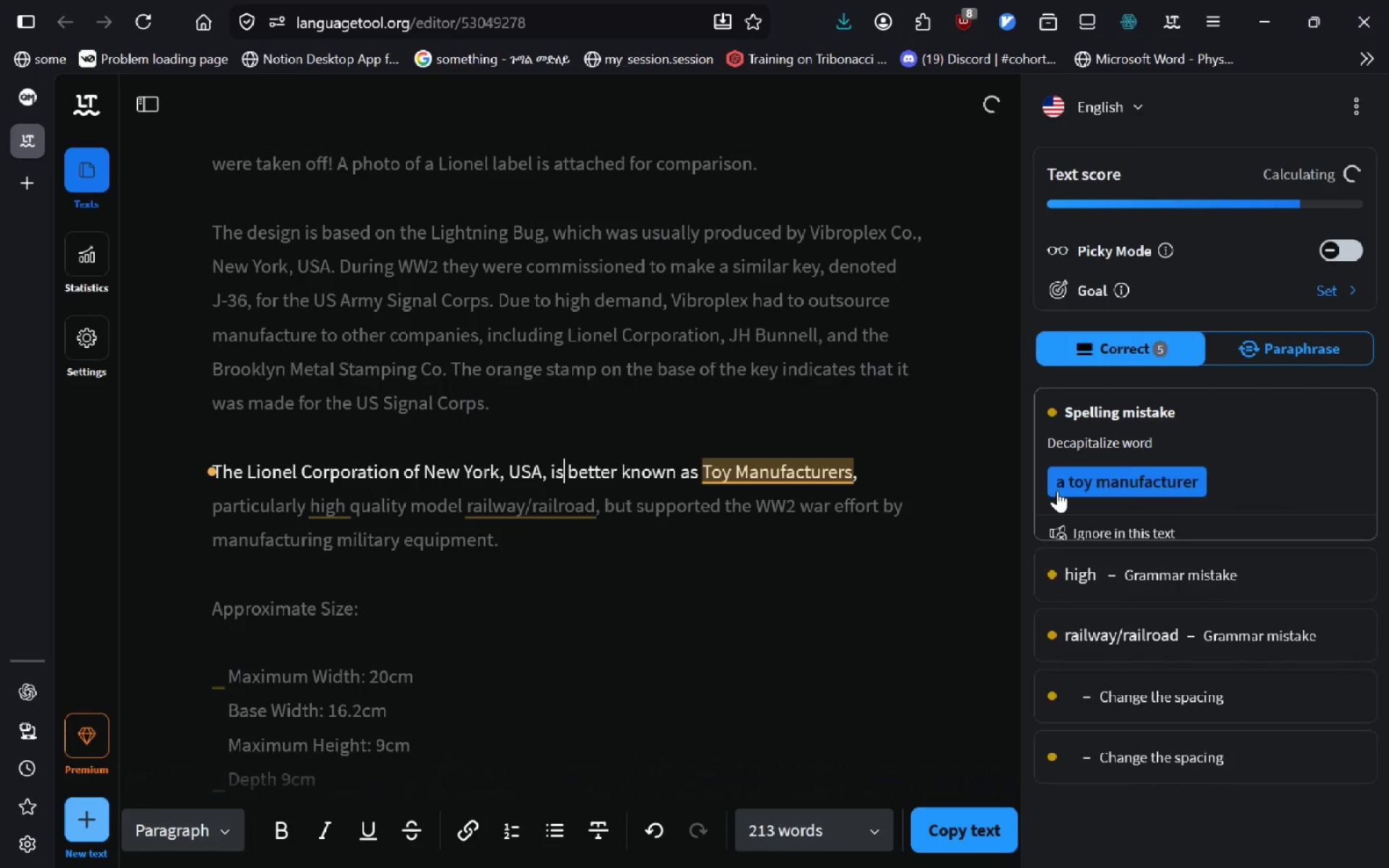 
left_click([1057, 490])
 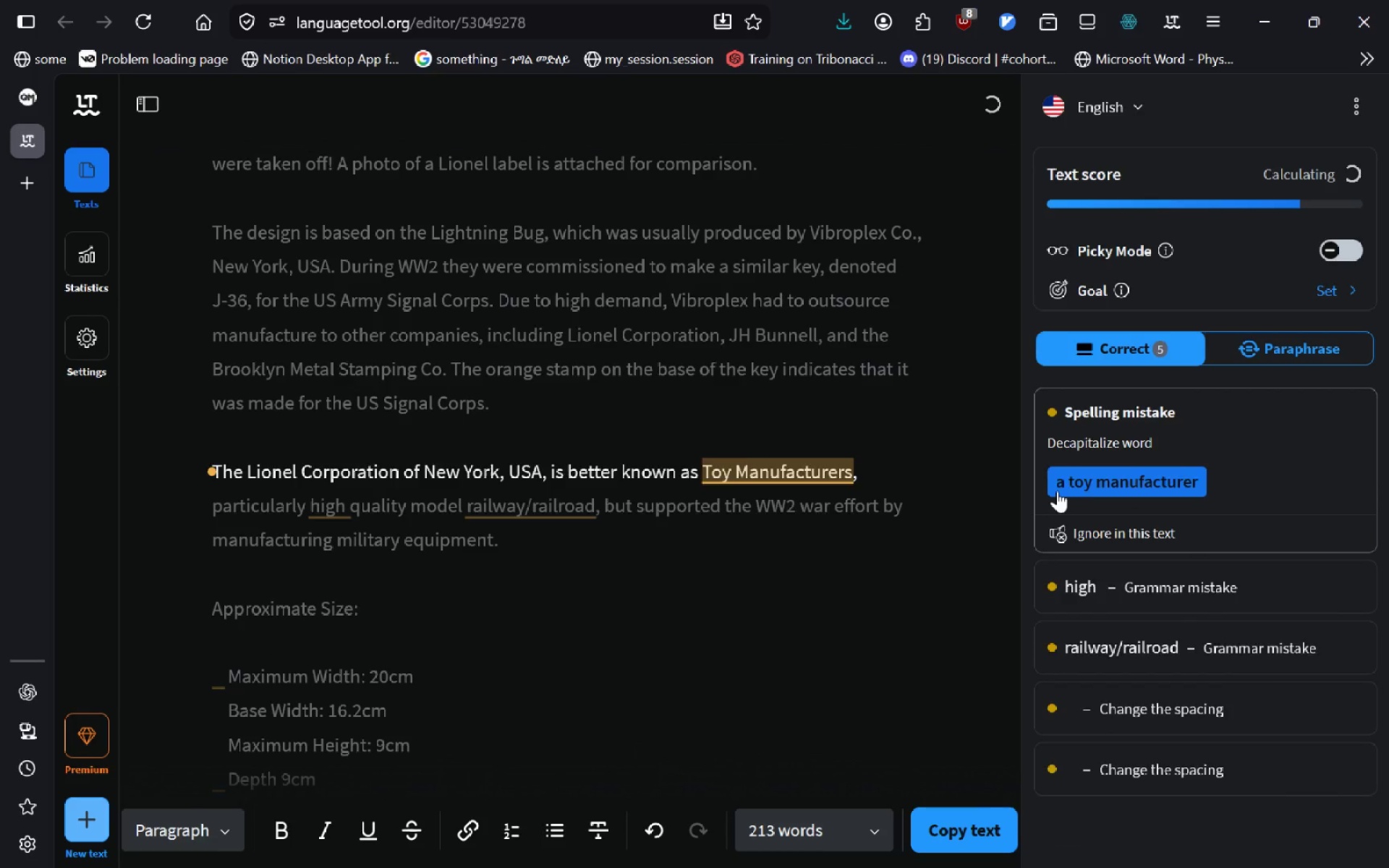 
left_click([1057, 490])
 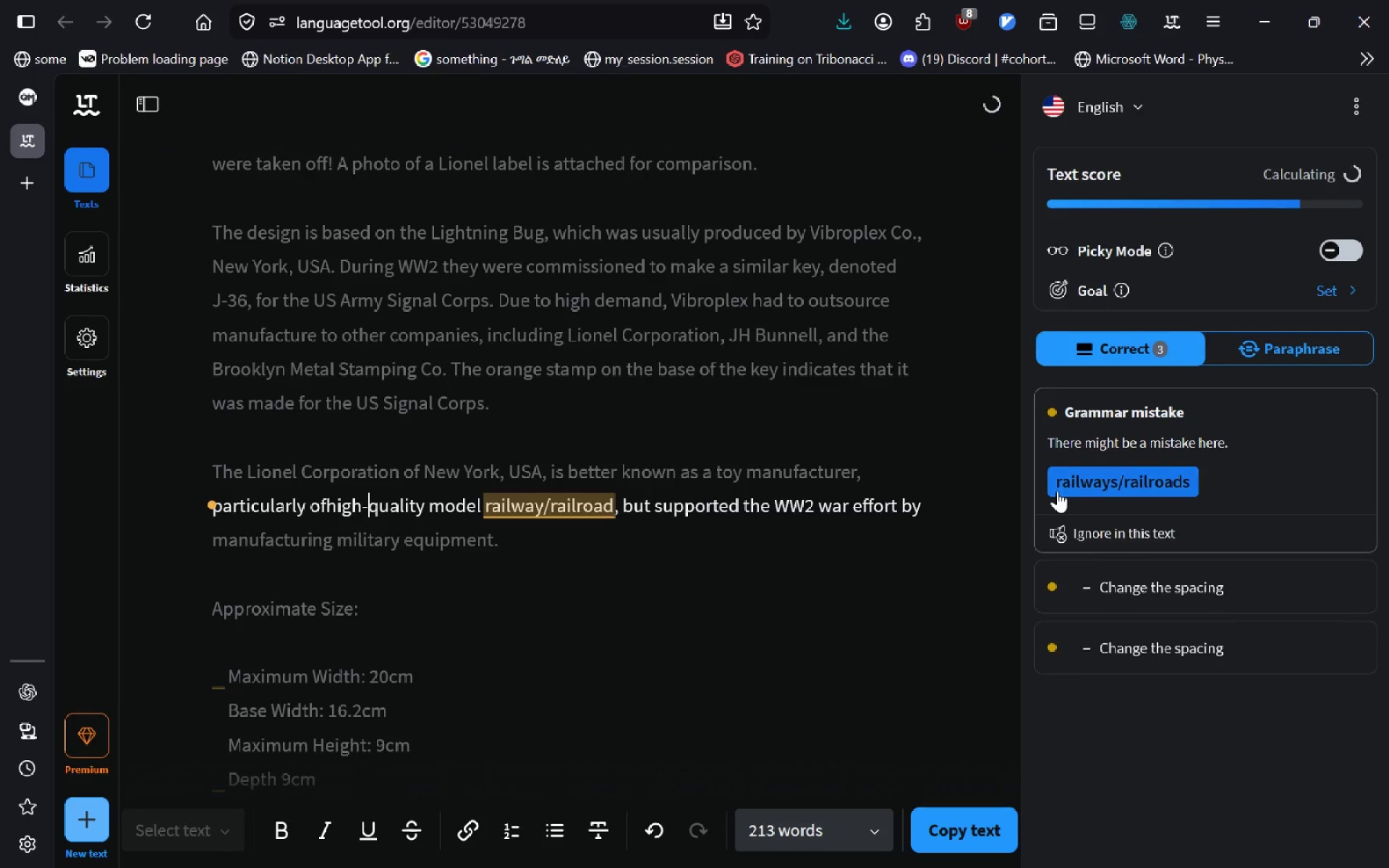 
left_click([1057, 490])
 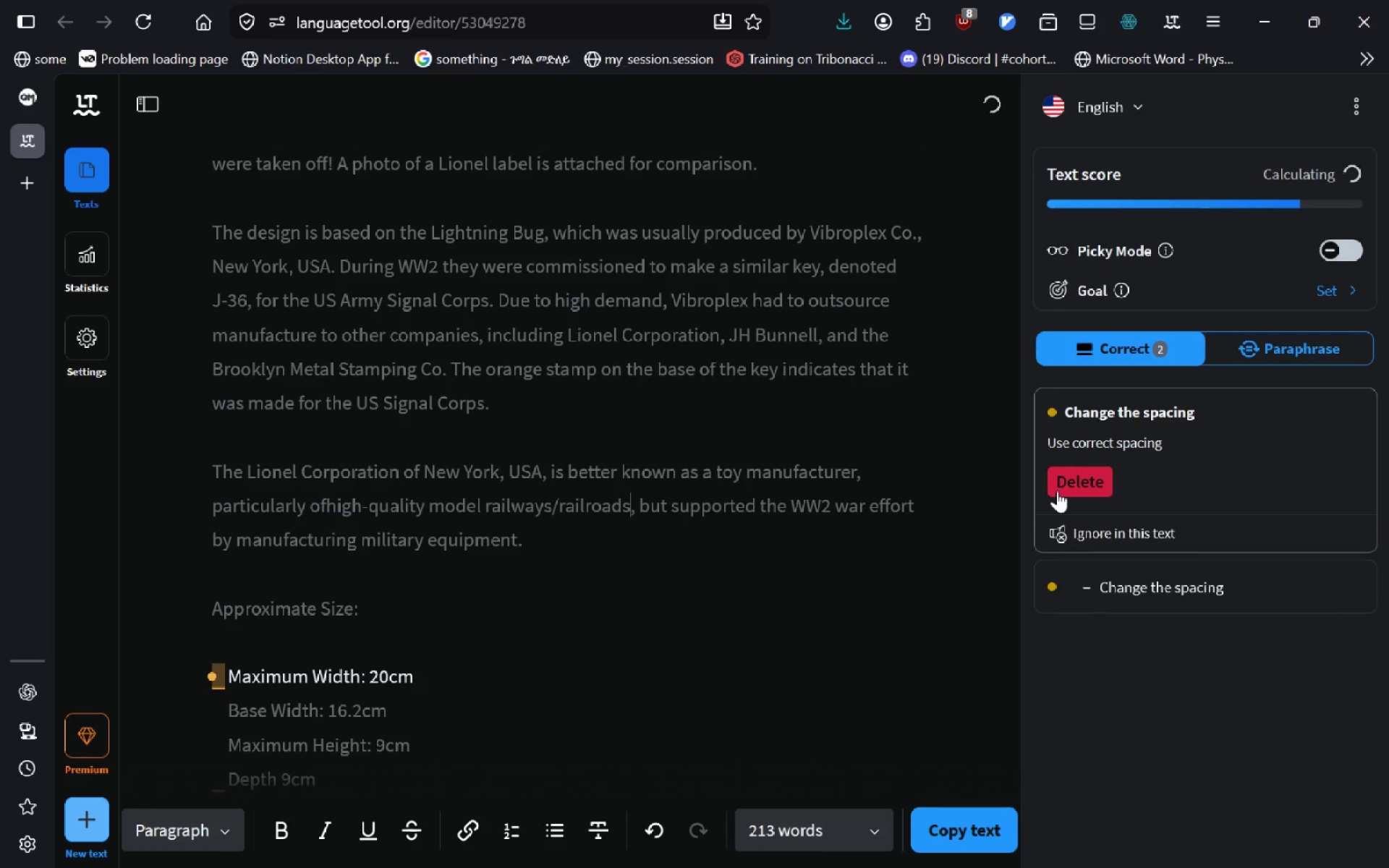 
left_click([1057, 490])
 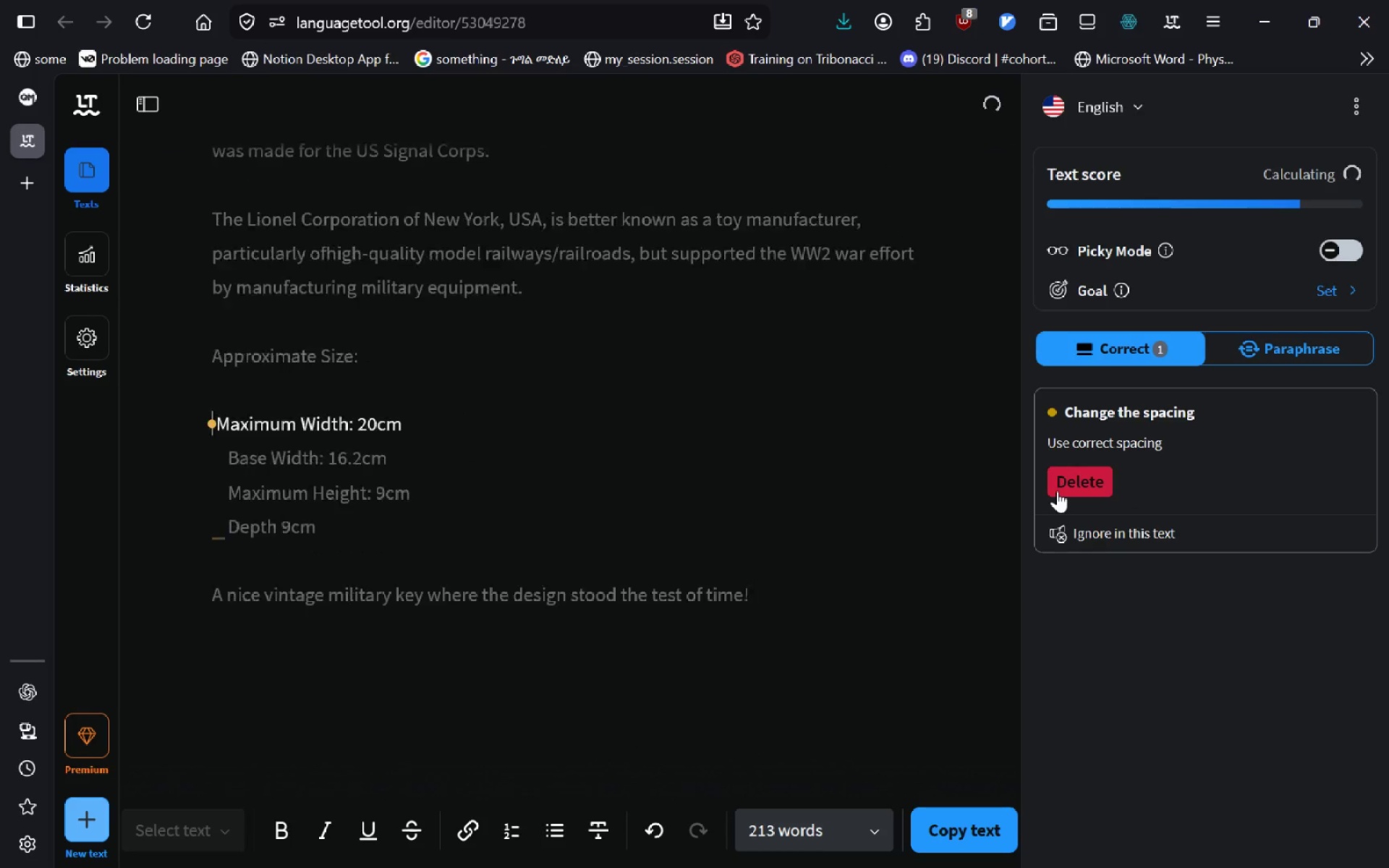 
left_click([1057, 490])
 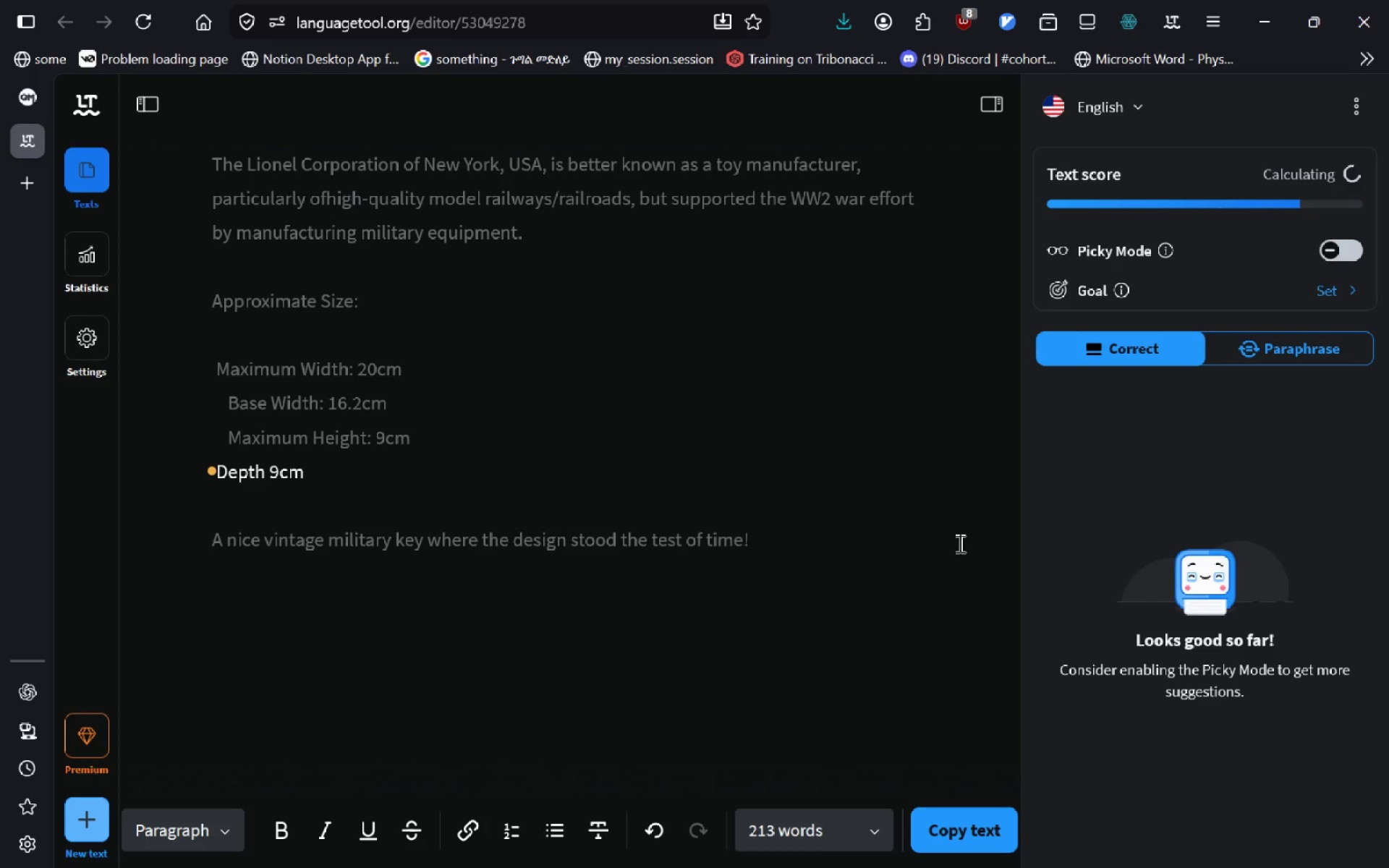 
left_click([826, 631])
 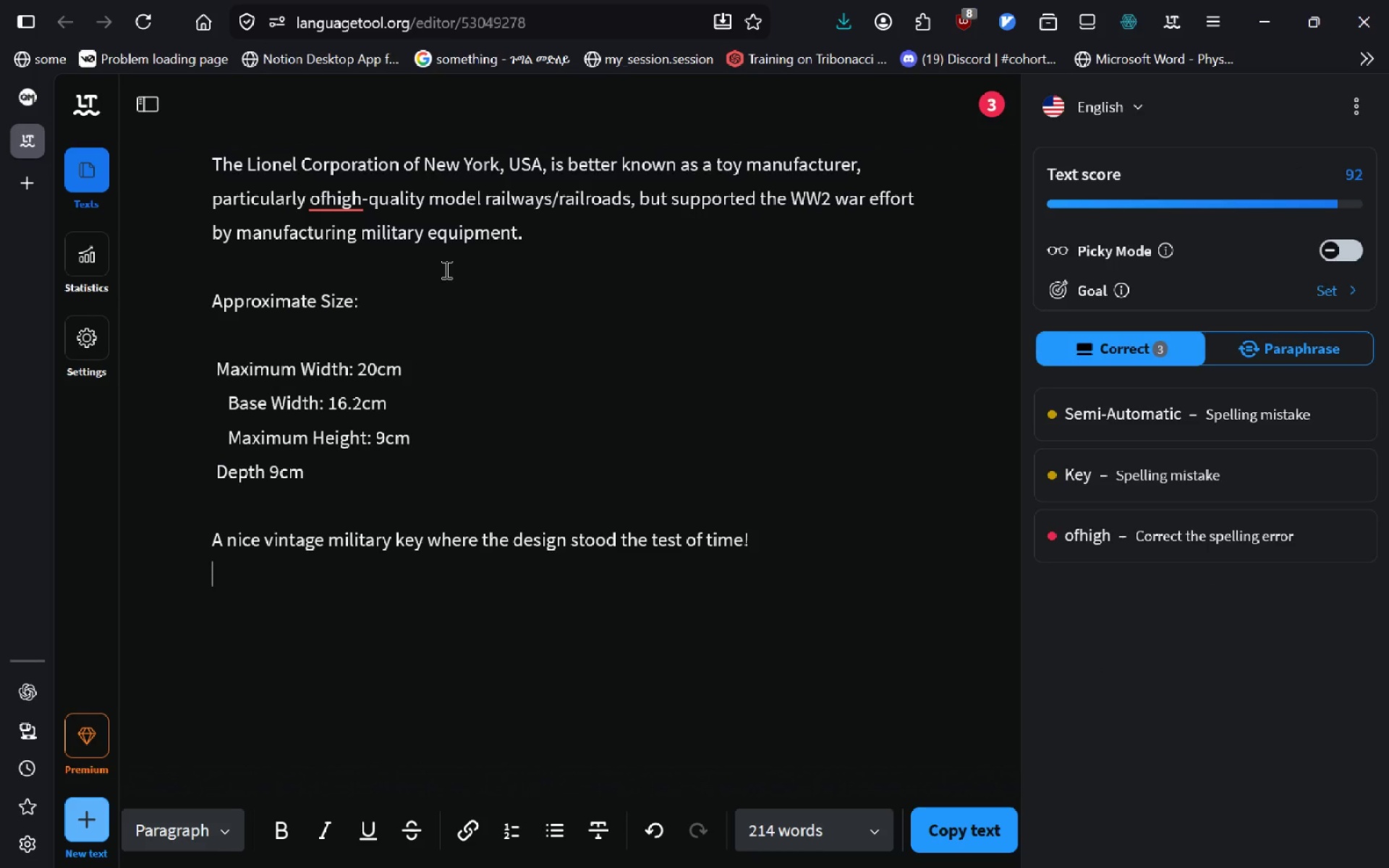 
left_click([333, 198])
 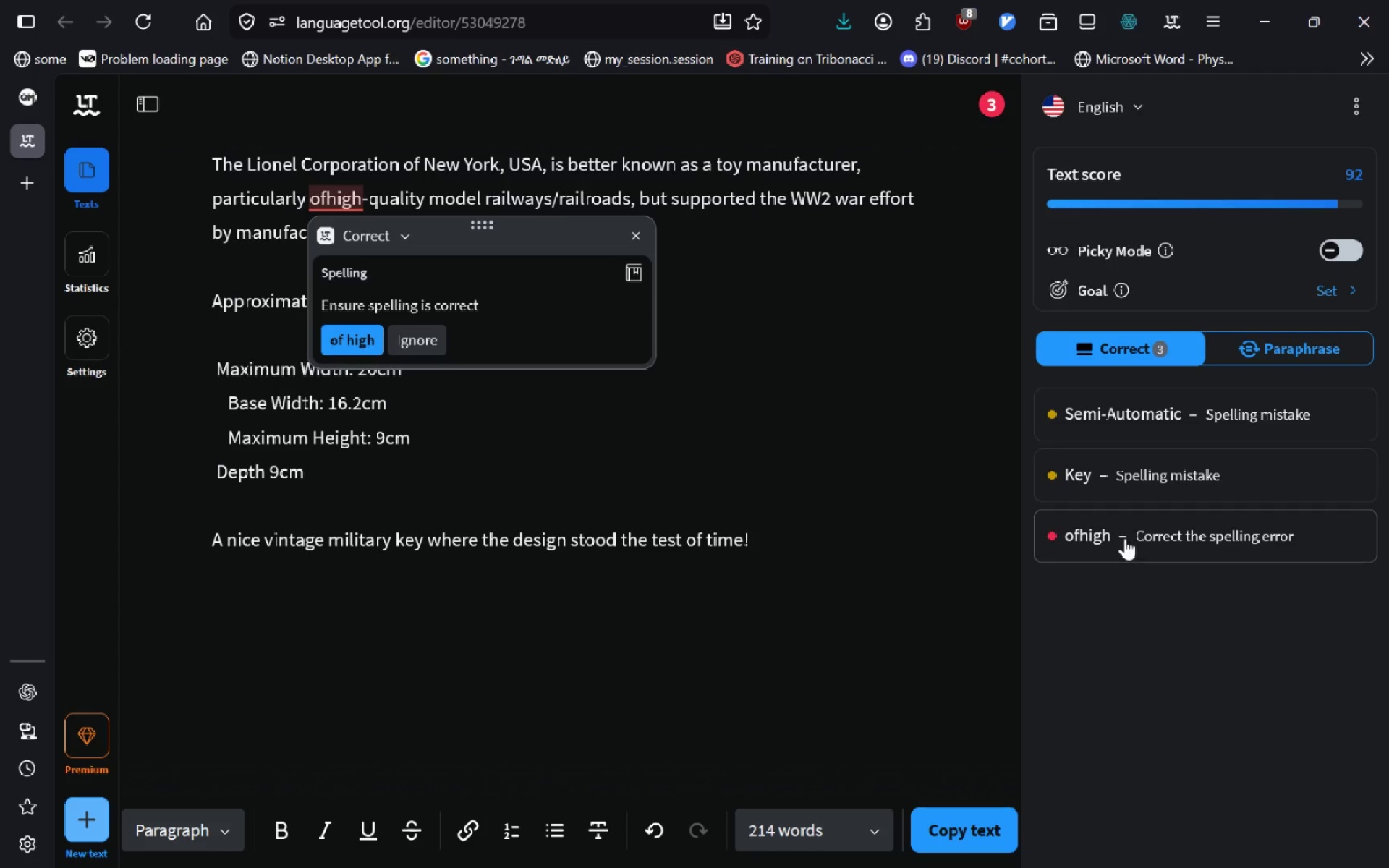 
left_click([1125, 538])
 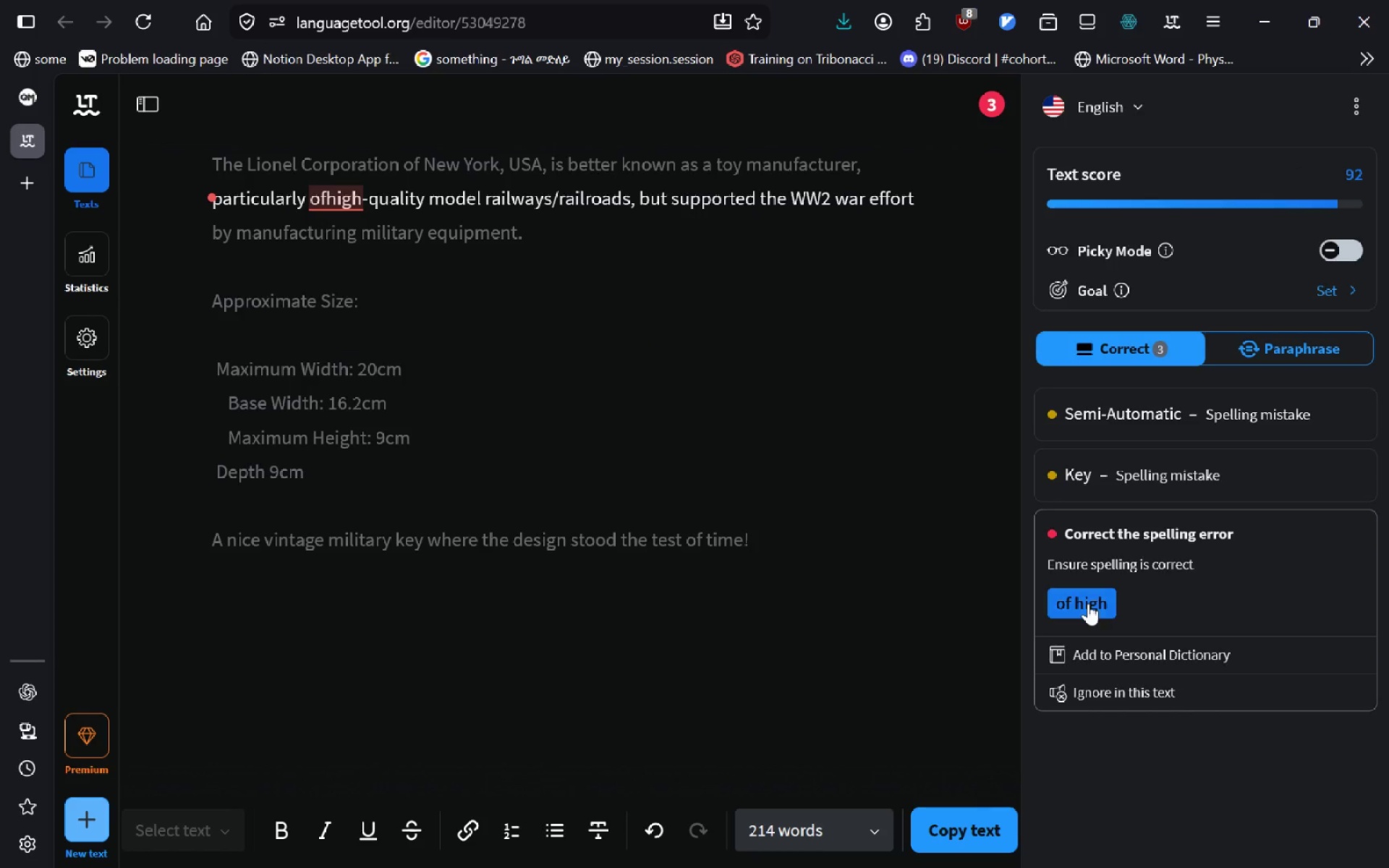 
left_click([1088, 603])
 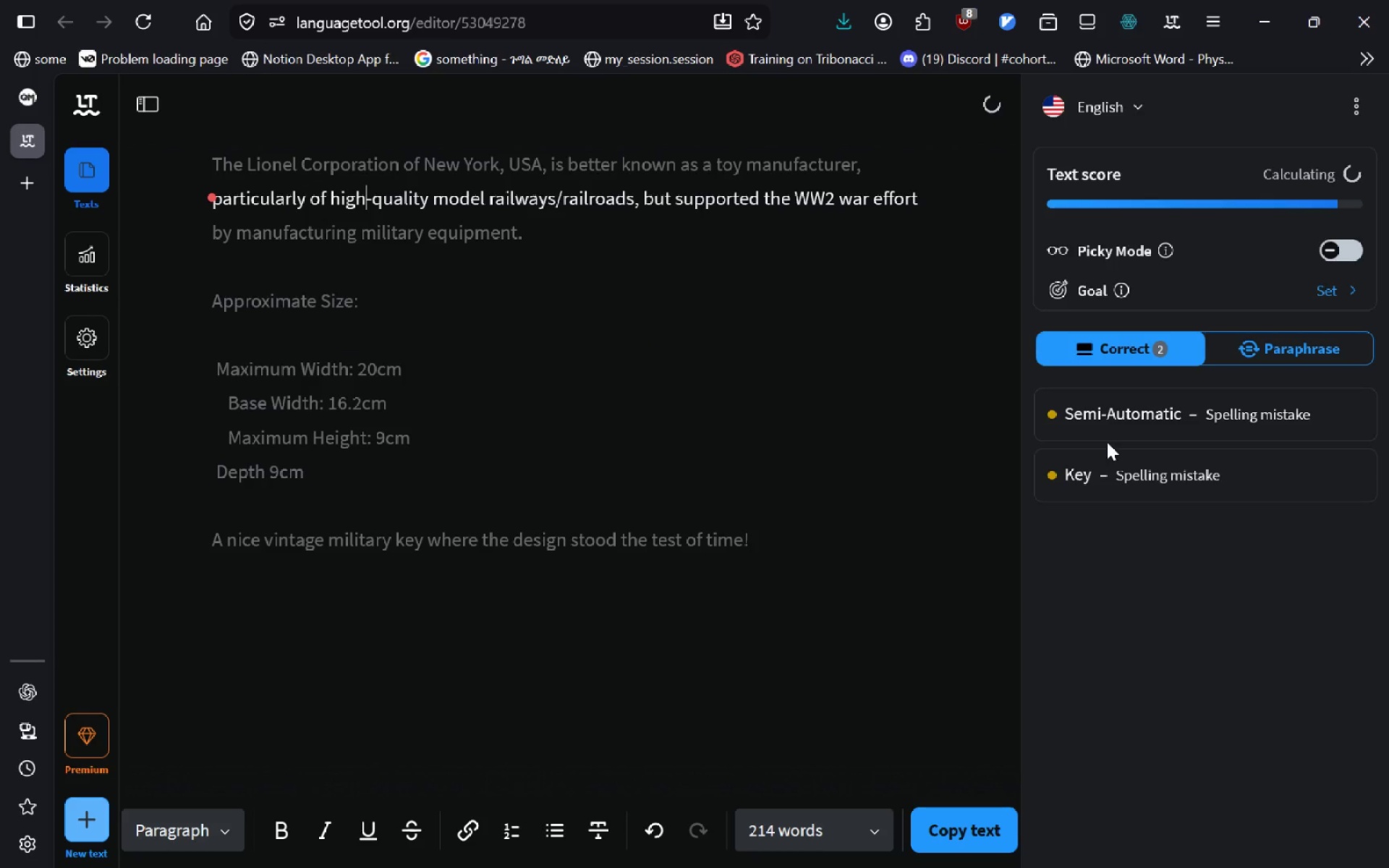 
left_click([1116, 421])
 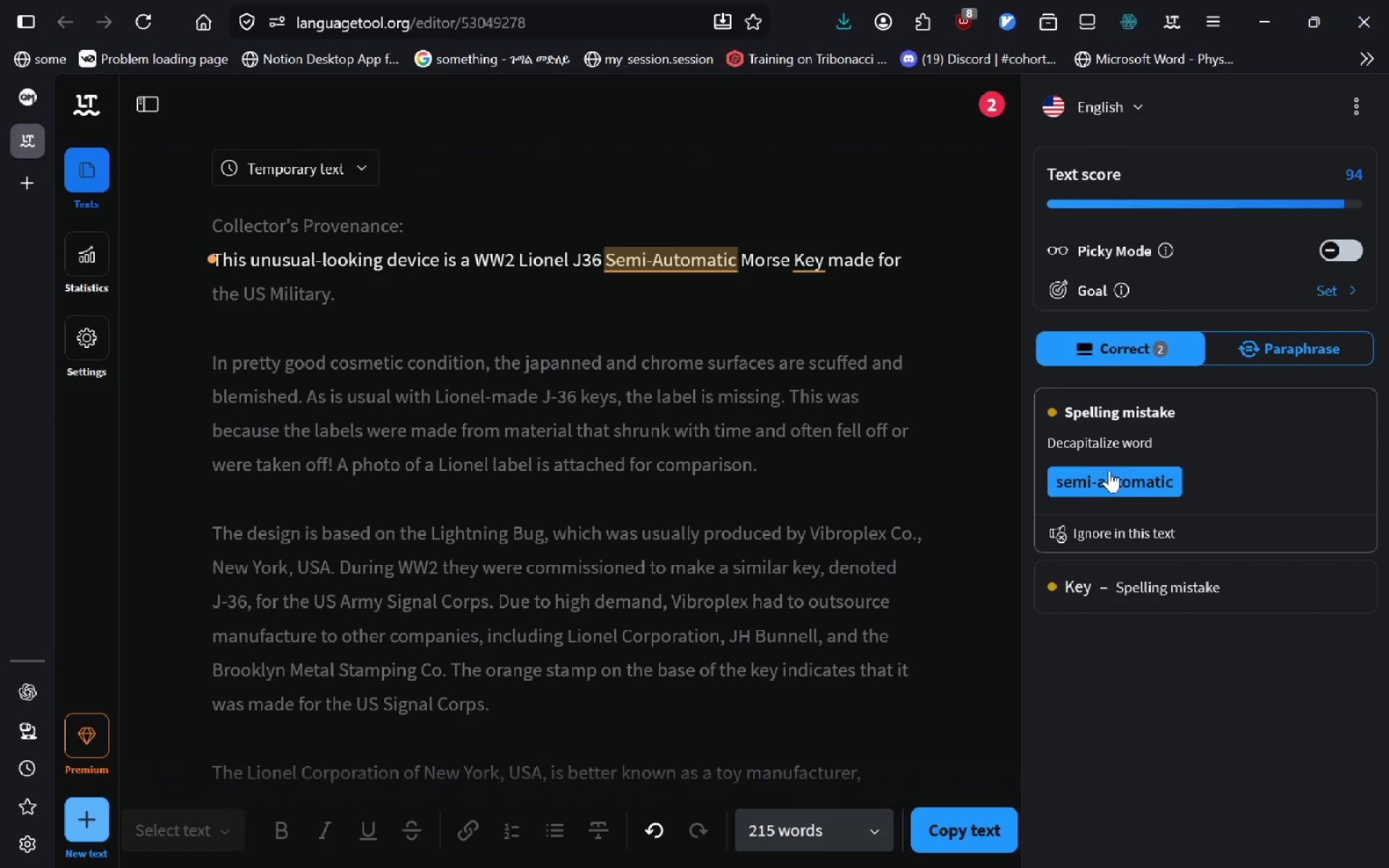 
left_click([1109, 470])
 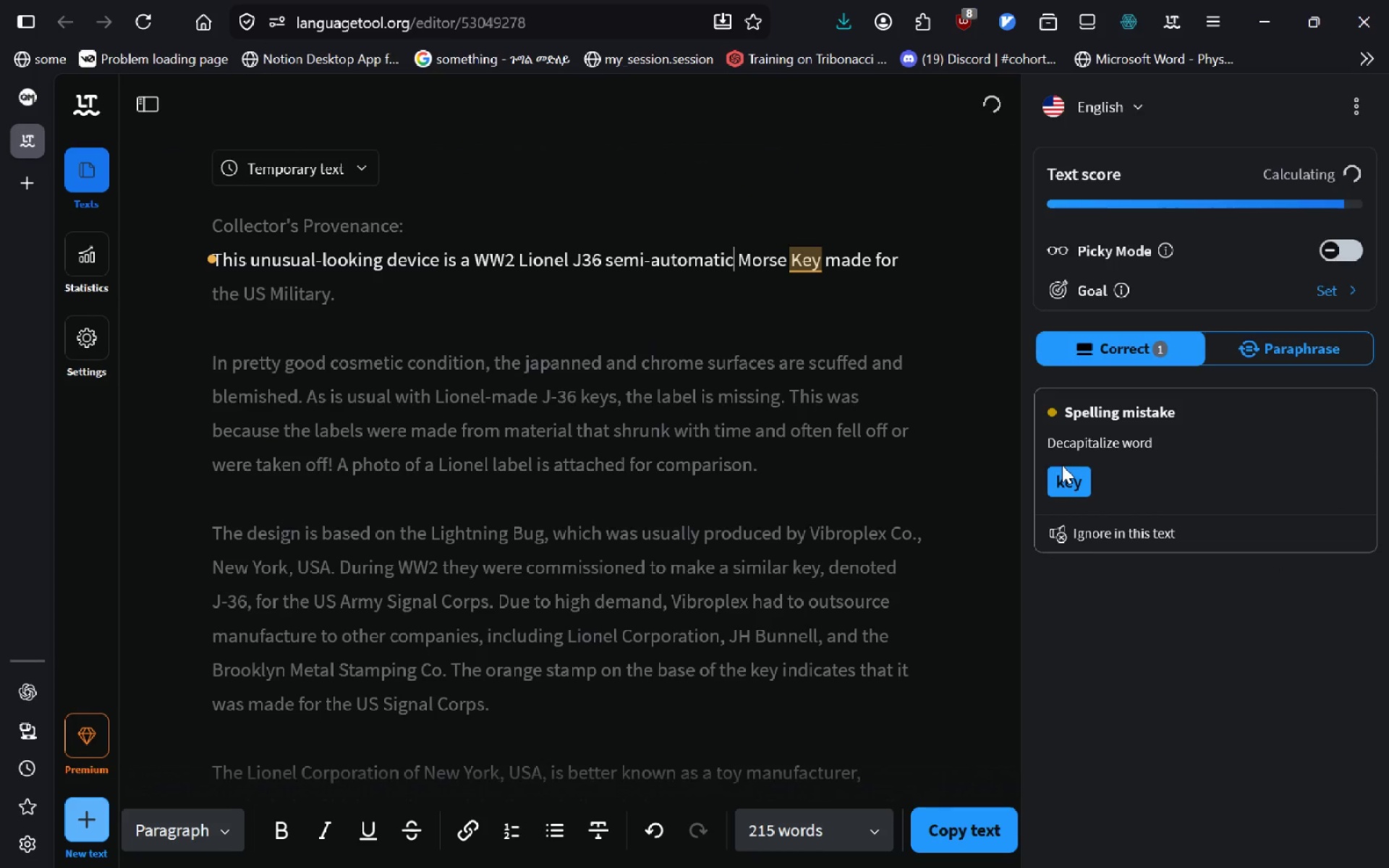 
left_click([1057, 480])
 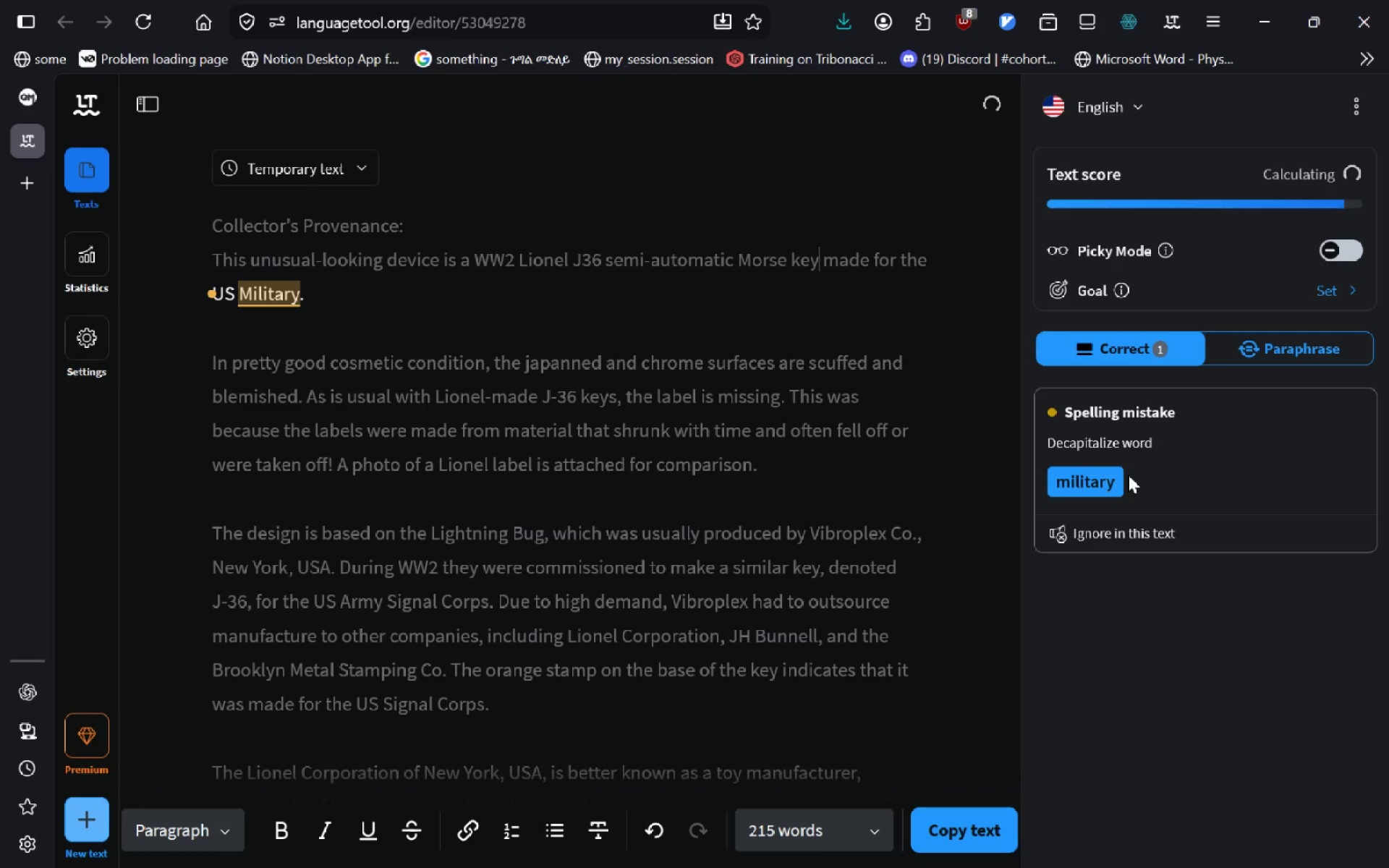 
left_click([1098, 491])
 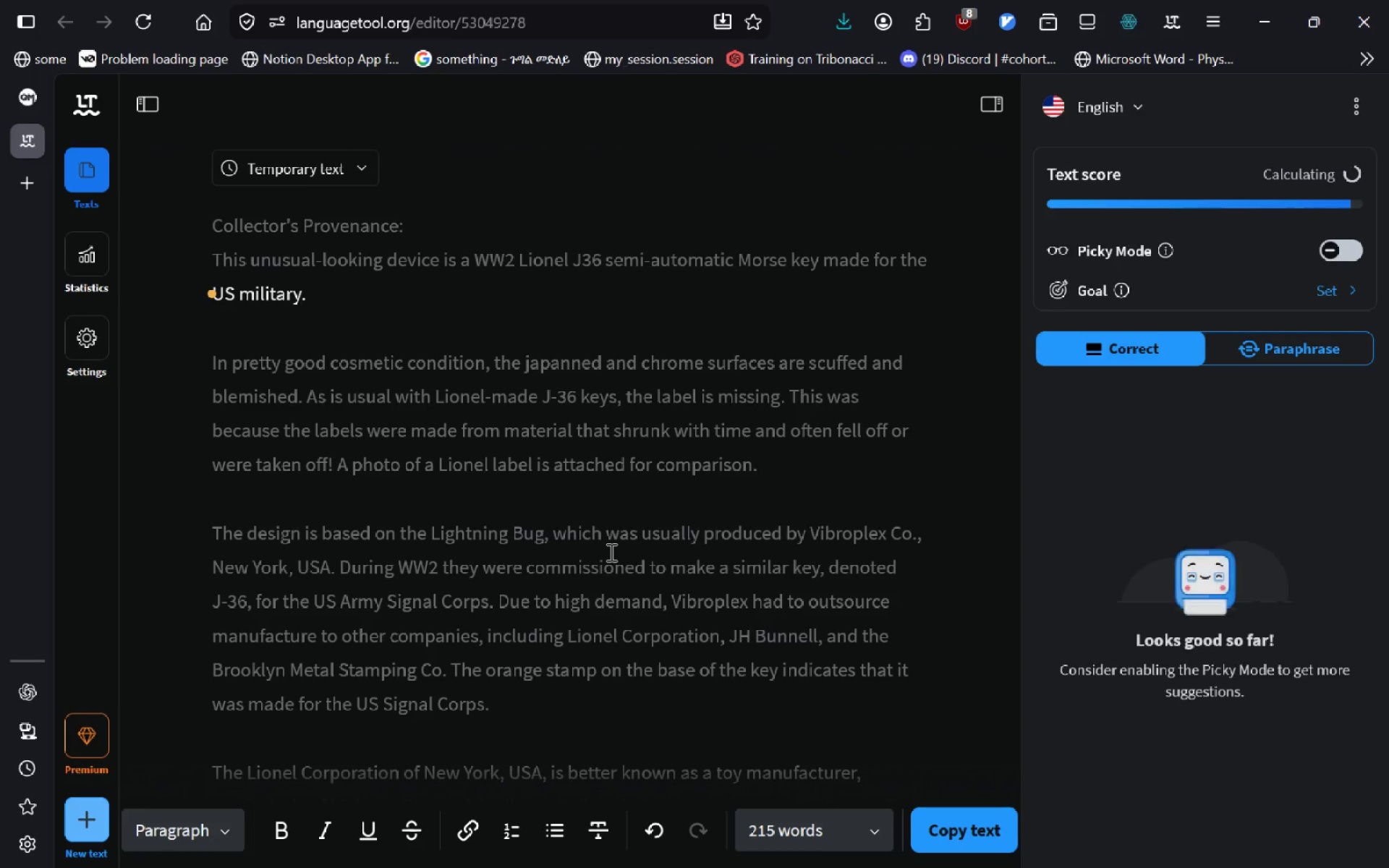 
left_click([610, 552])
 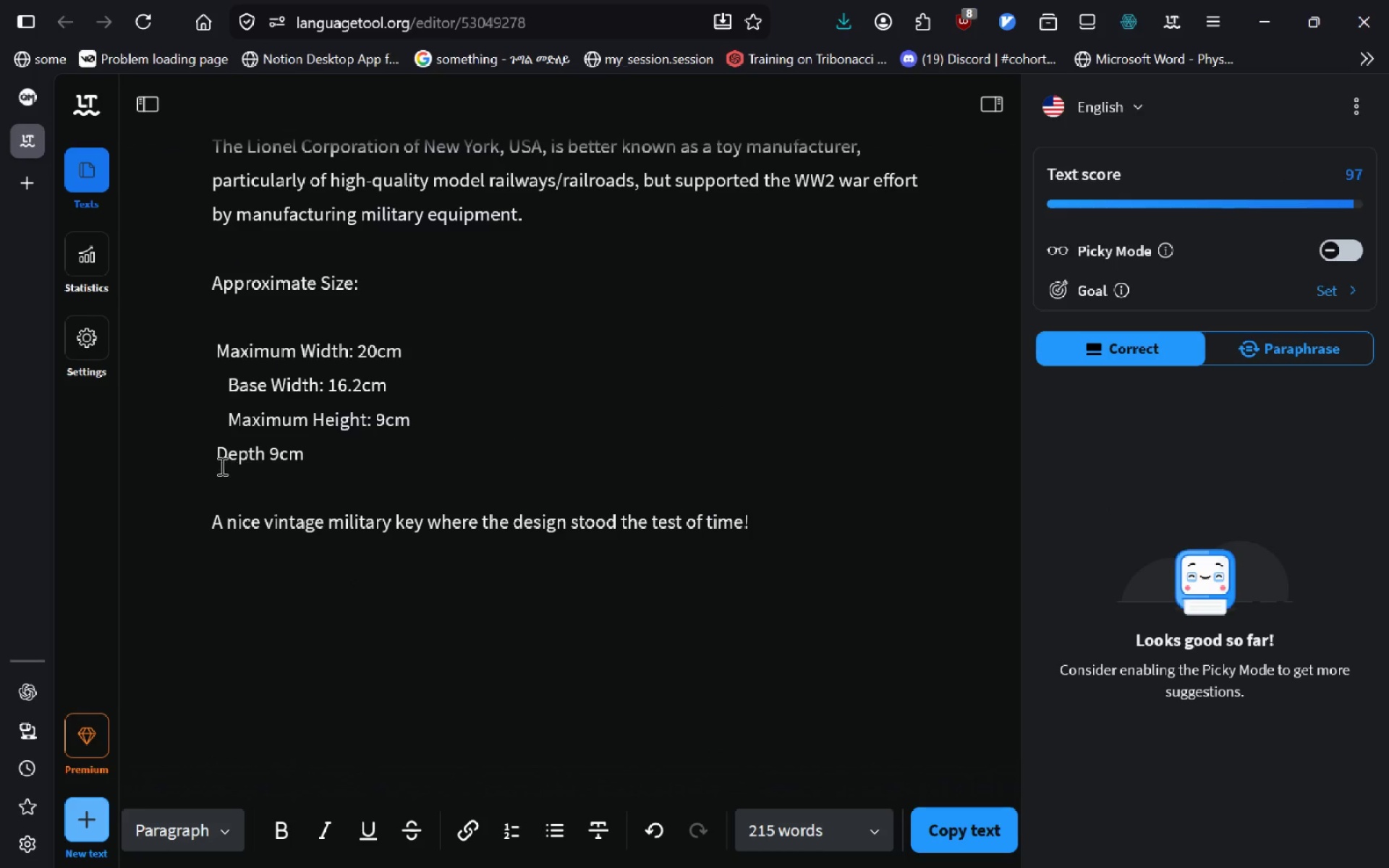 
left_click([211, 444])
 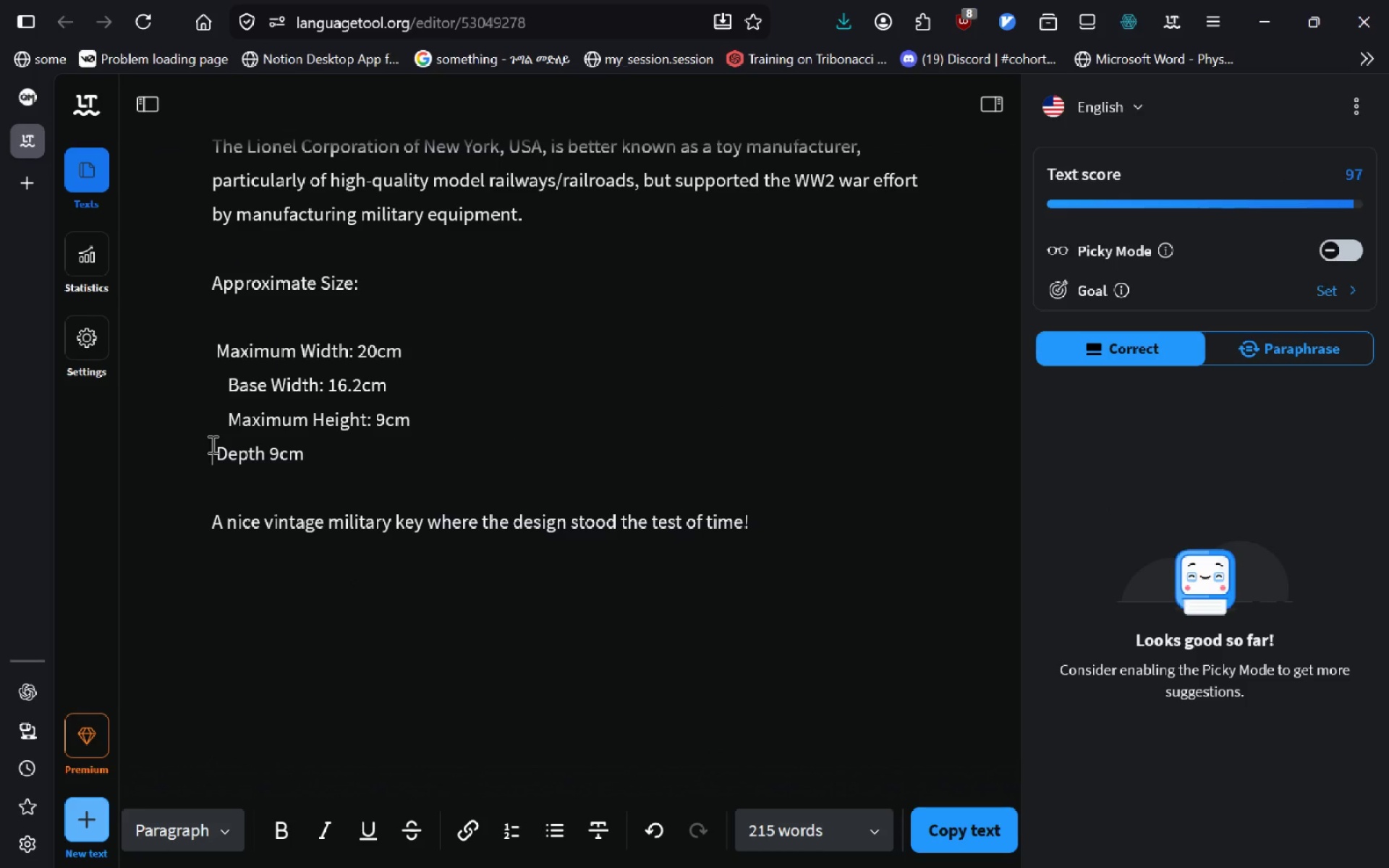 
key(Delete)
 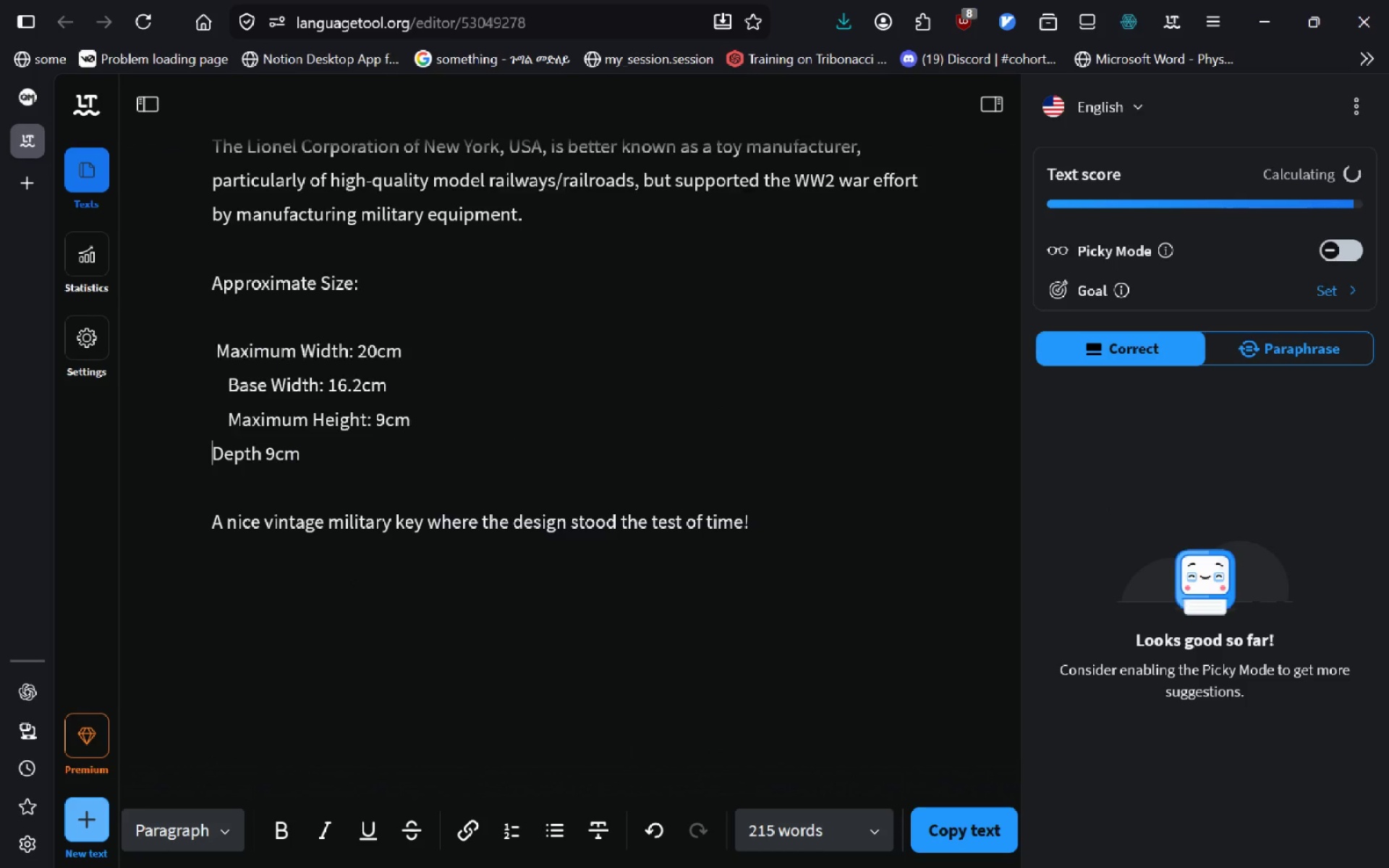 
key(Backspace)
 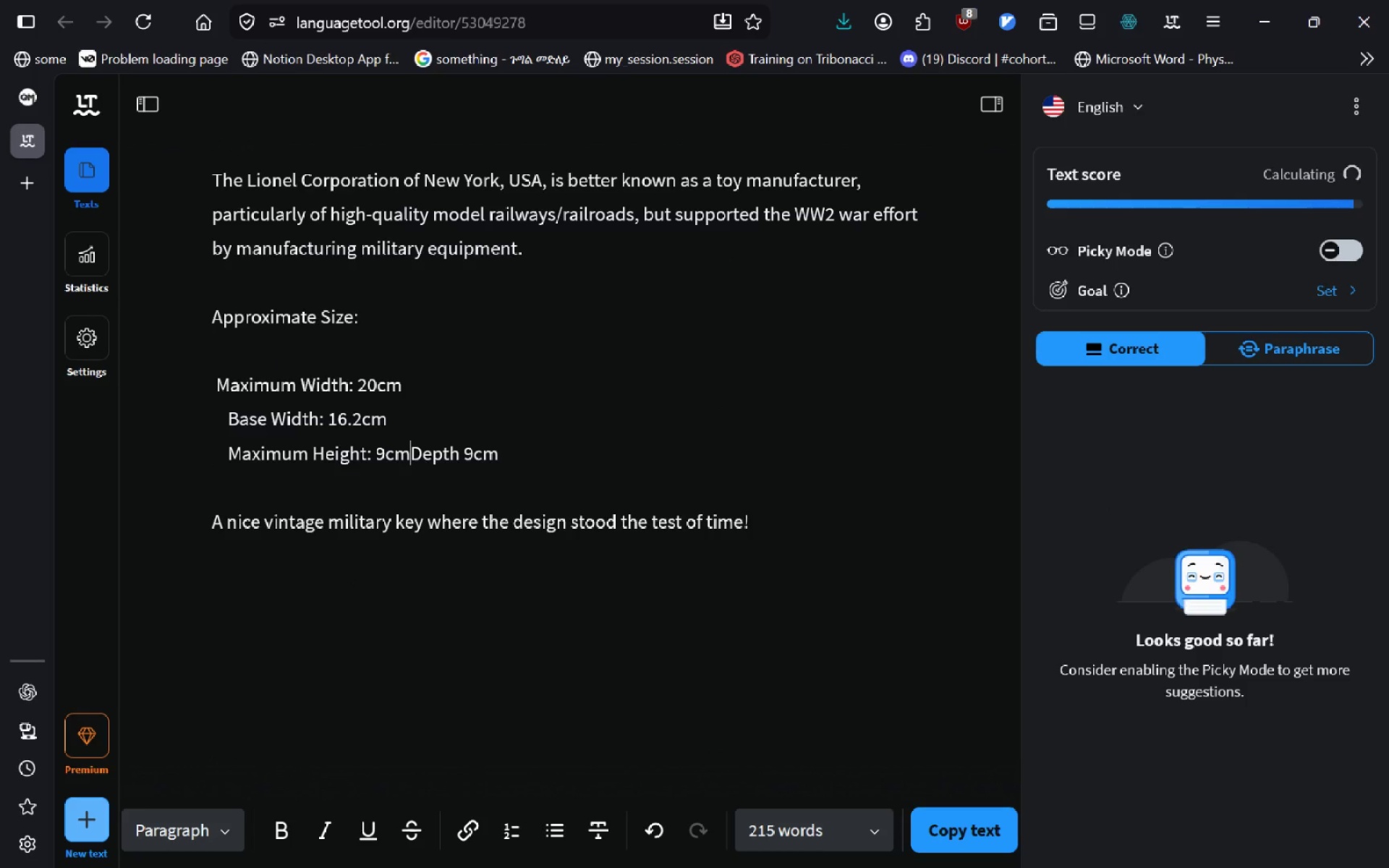 
key(Enter)
 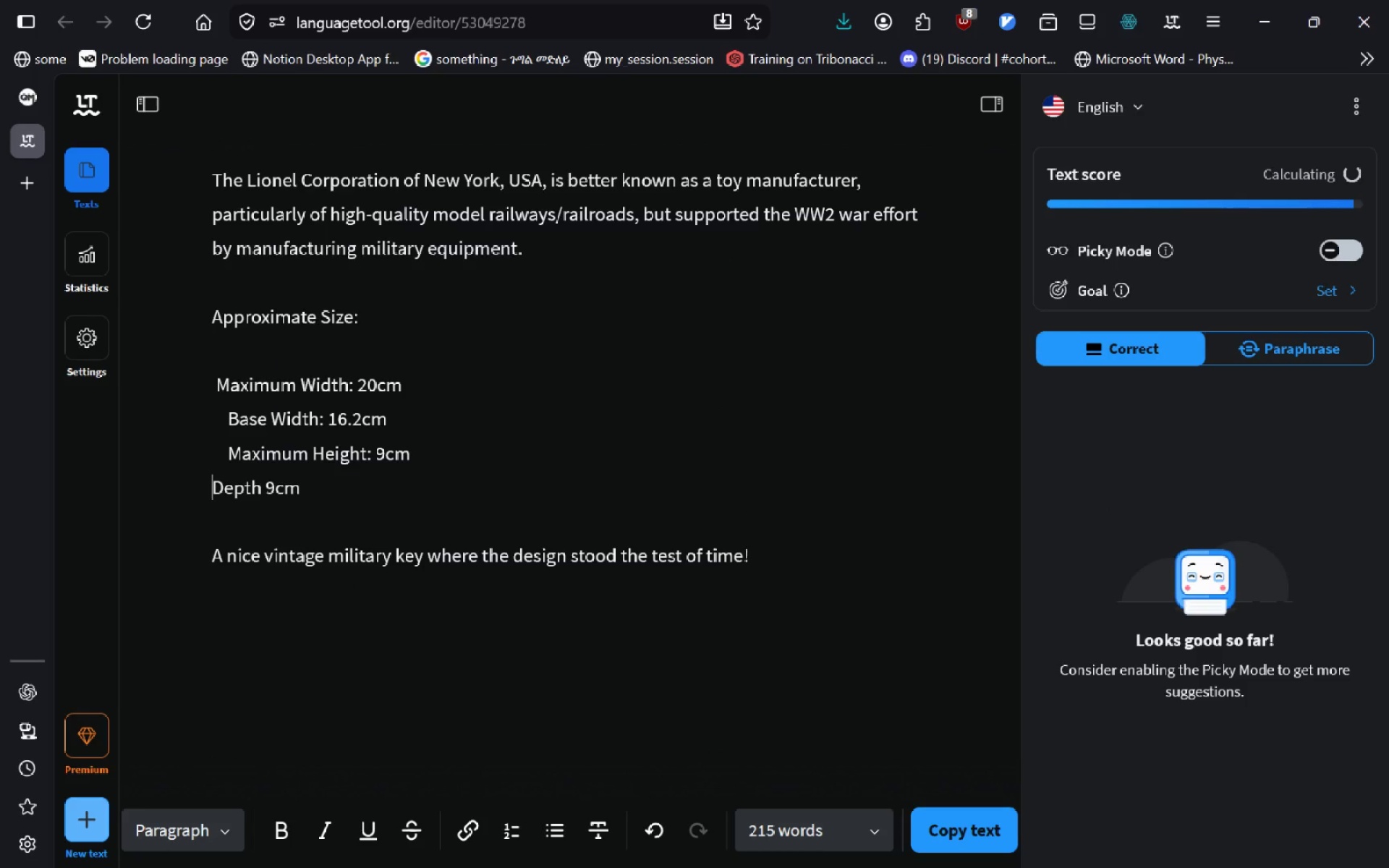 
key(Tab)
 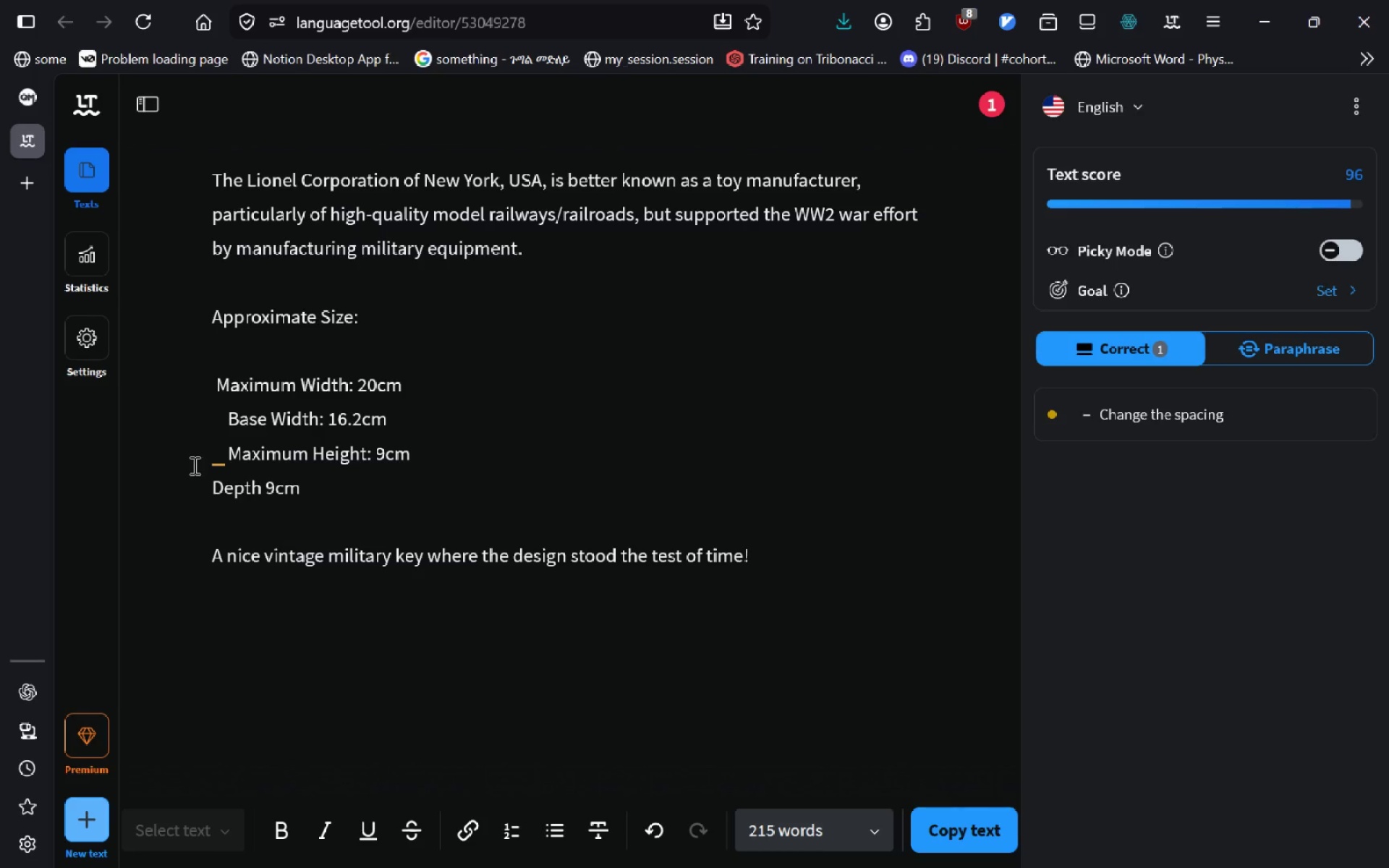 
left_click([210, 491])
 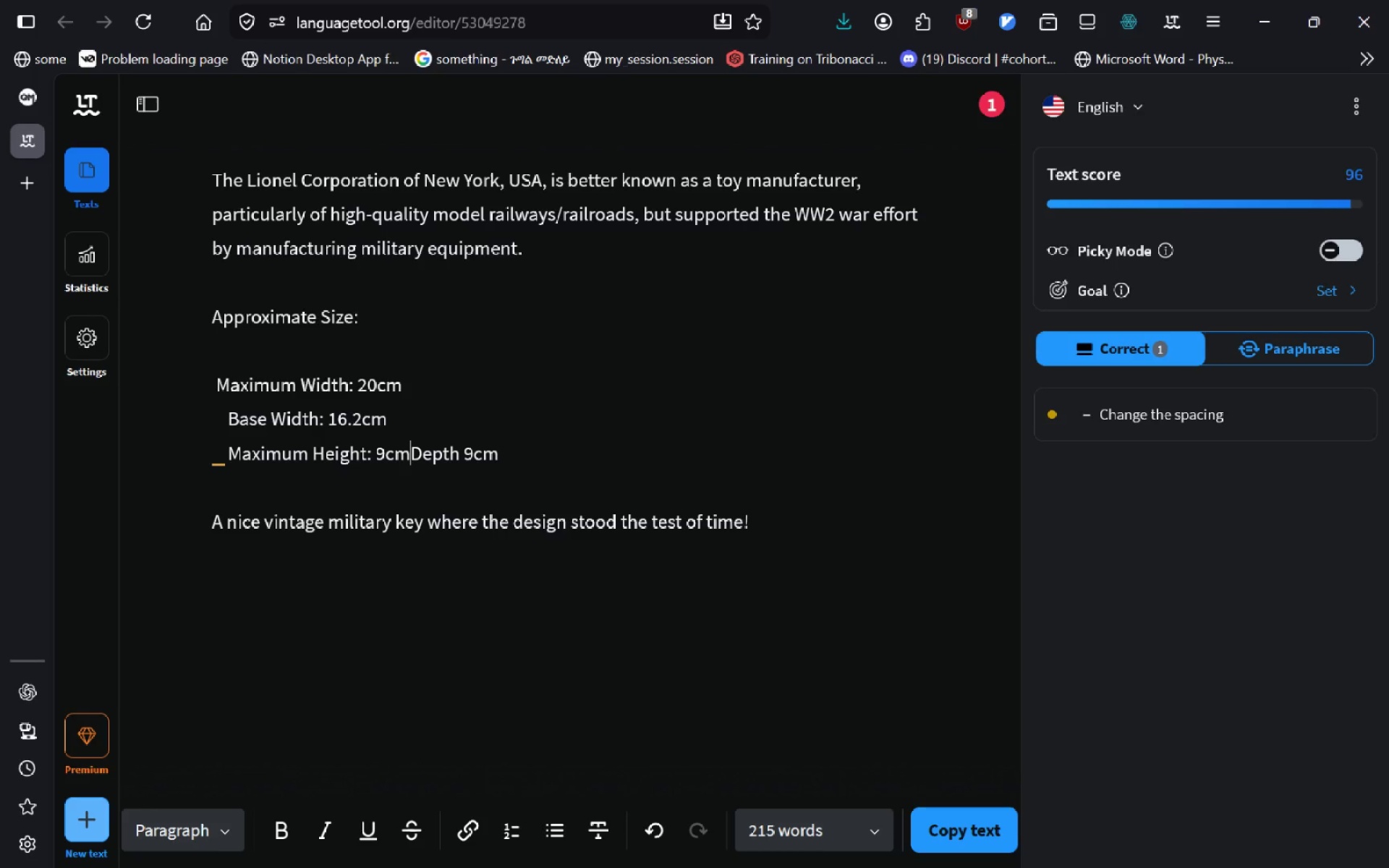 
key(Backspace)
 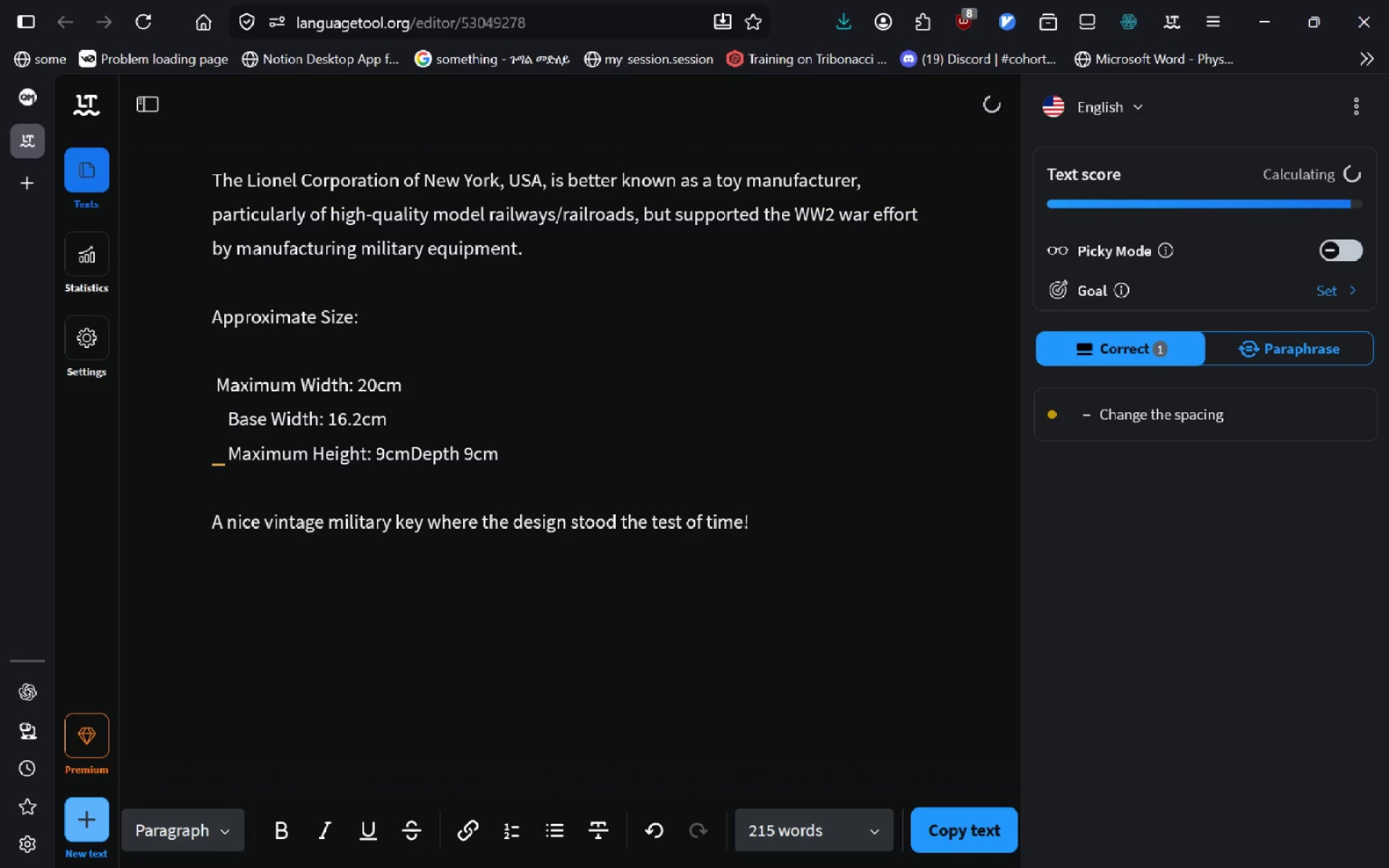 
key(Enter)
 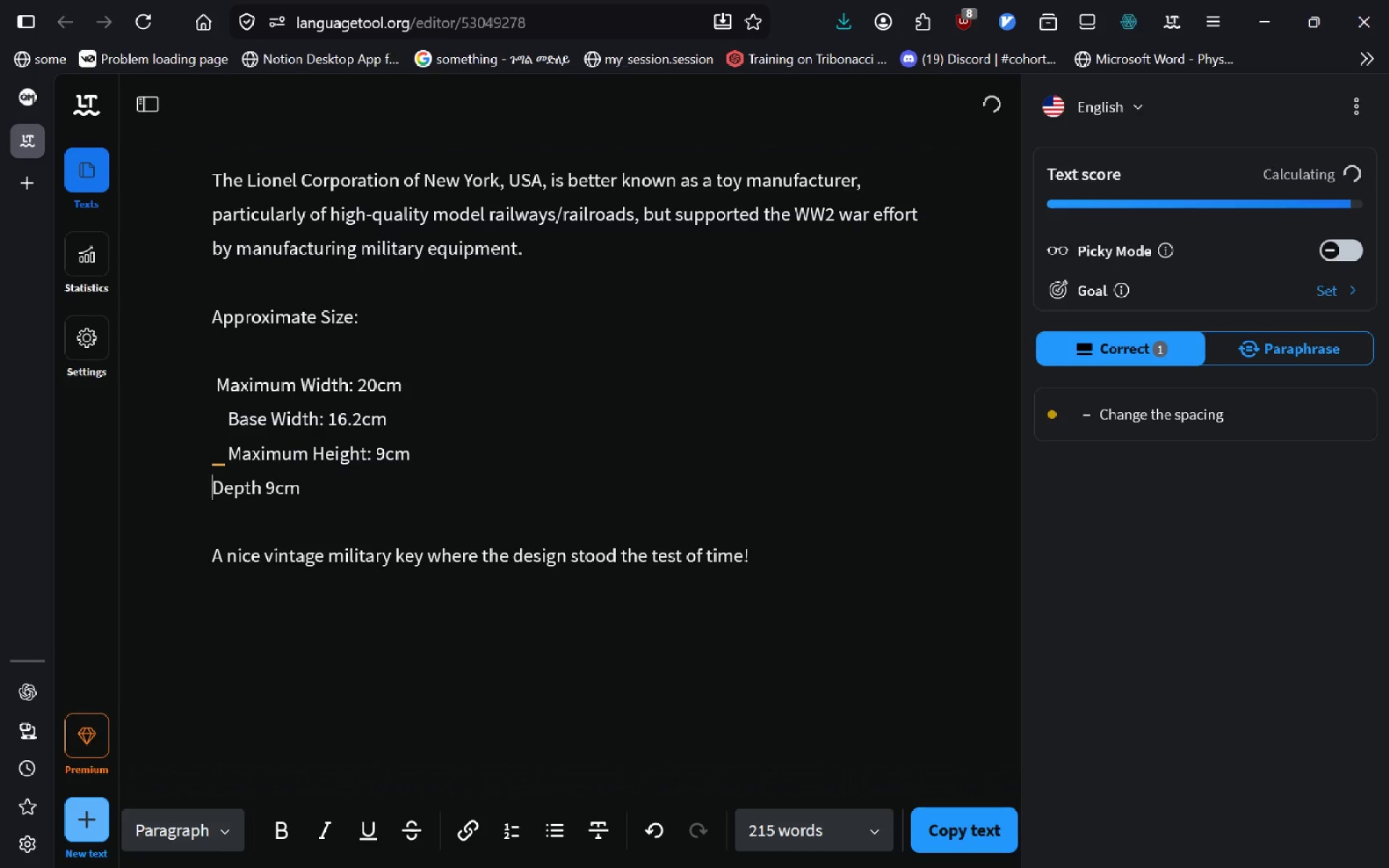 
key(Enter)
 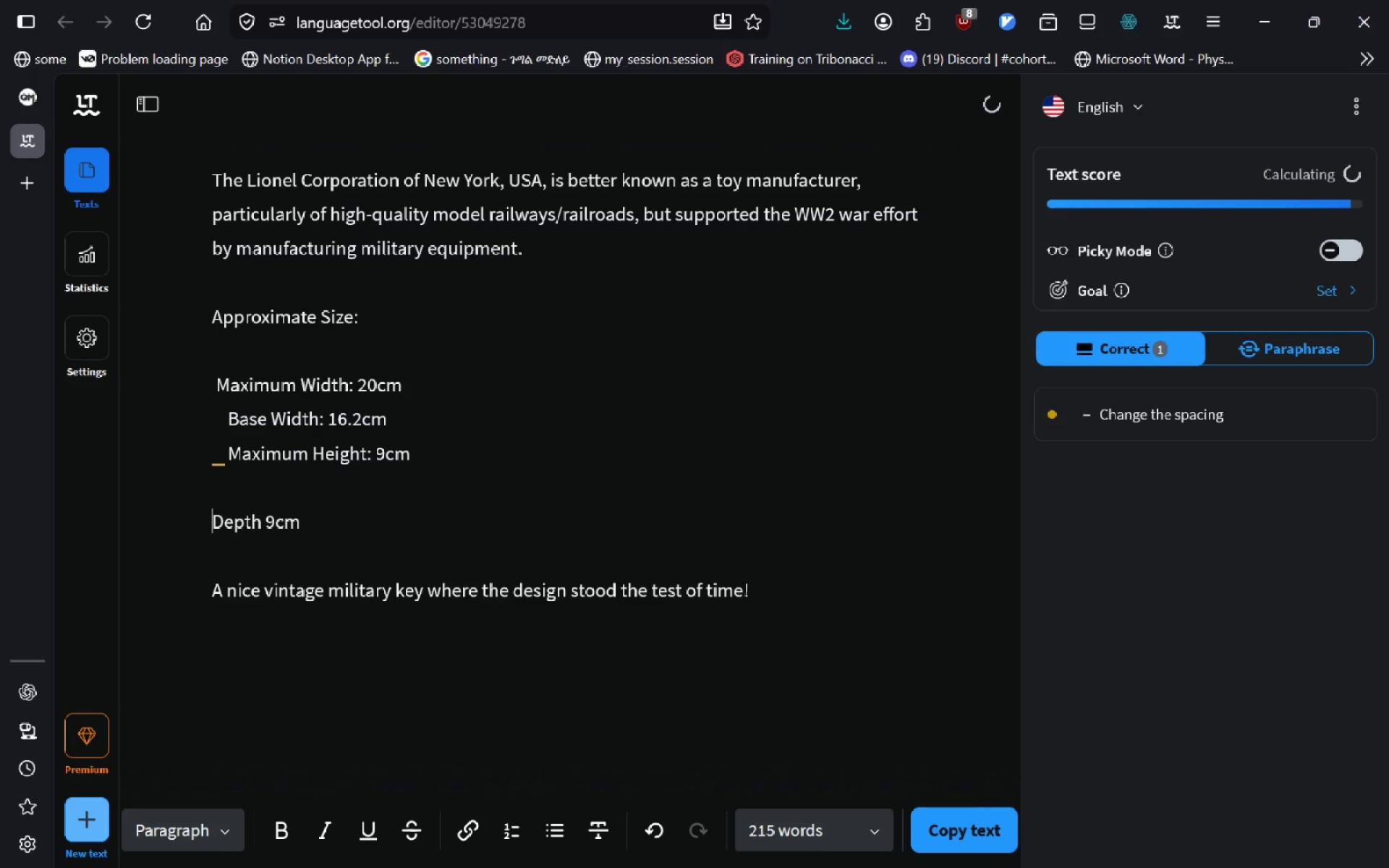 
key(Backspace)
 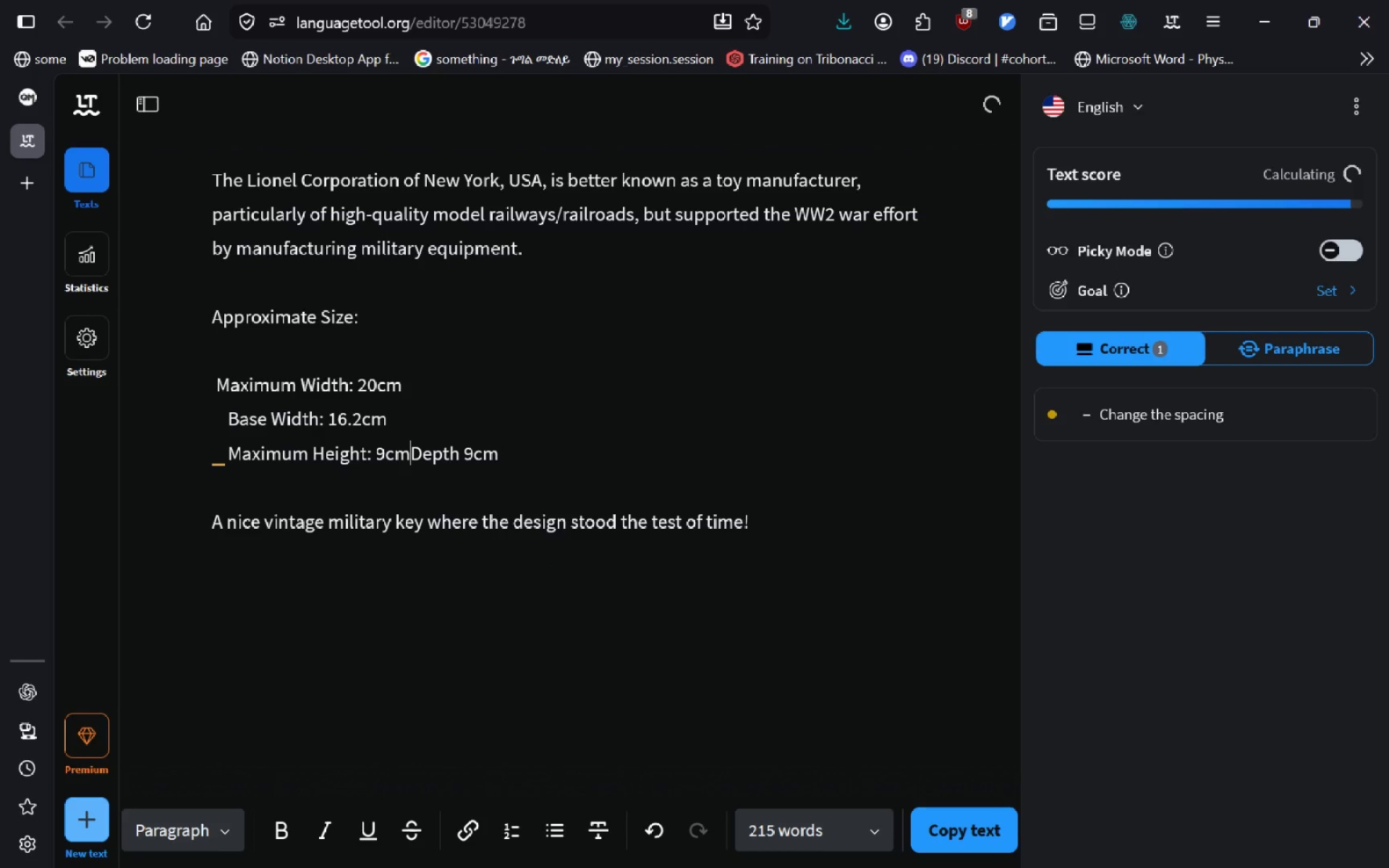 
key(Backspace)
 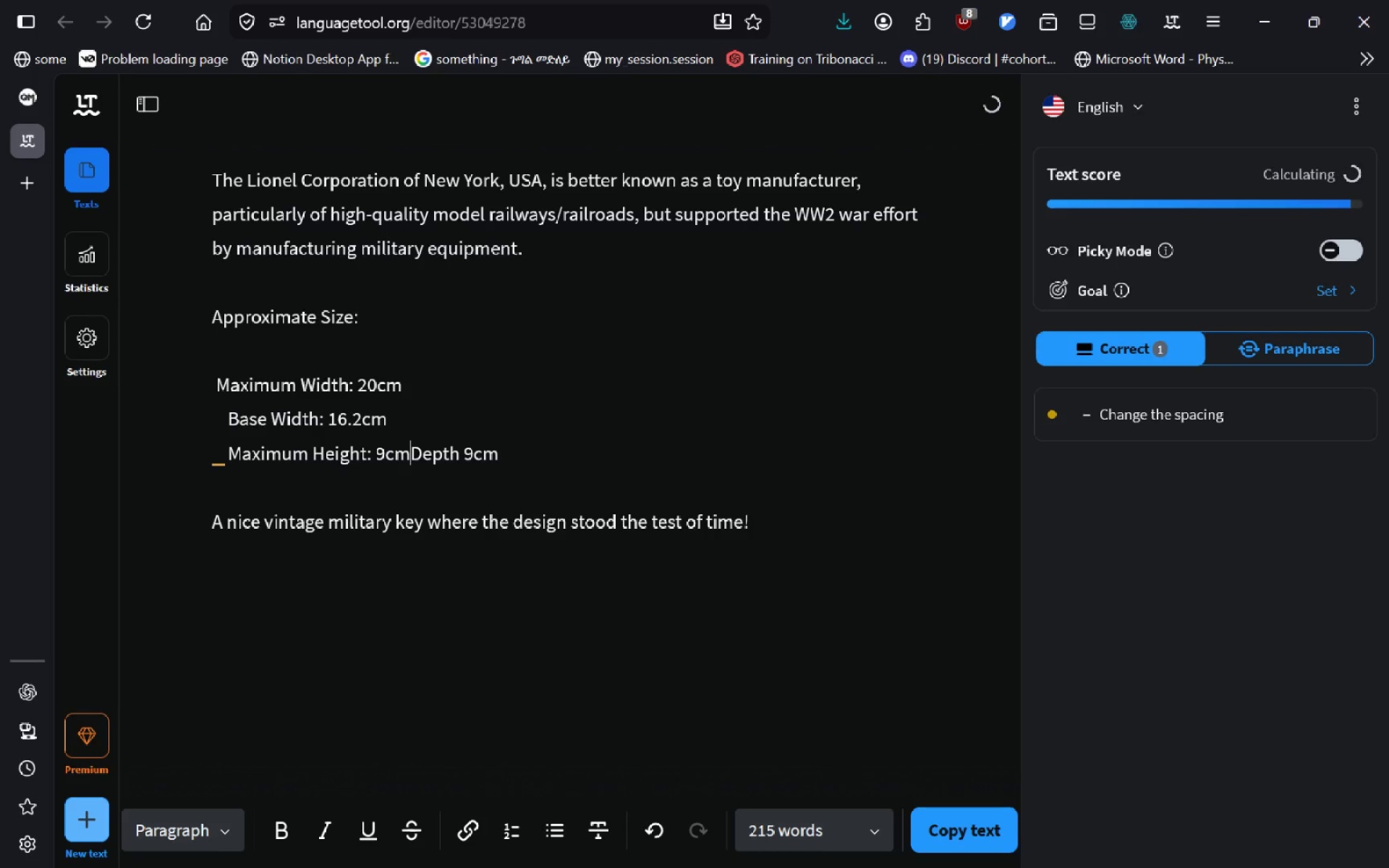 
key(Enter)
 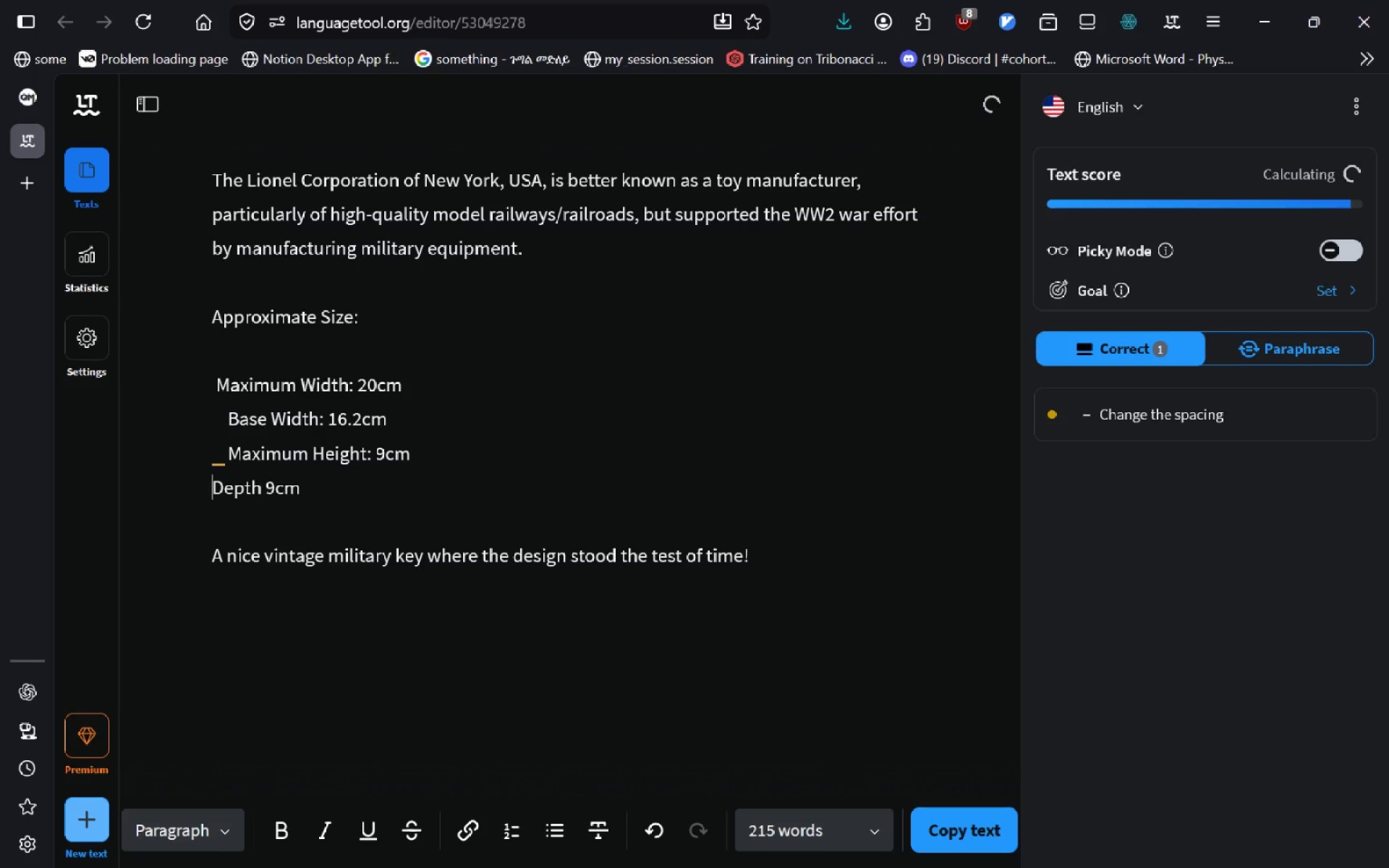 
key(Space)
 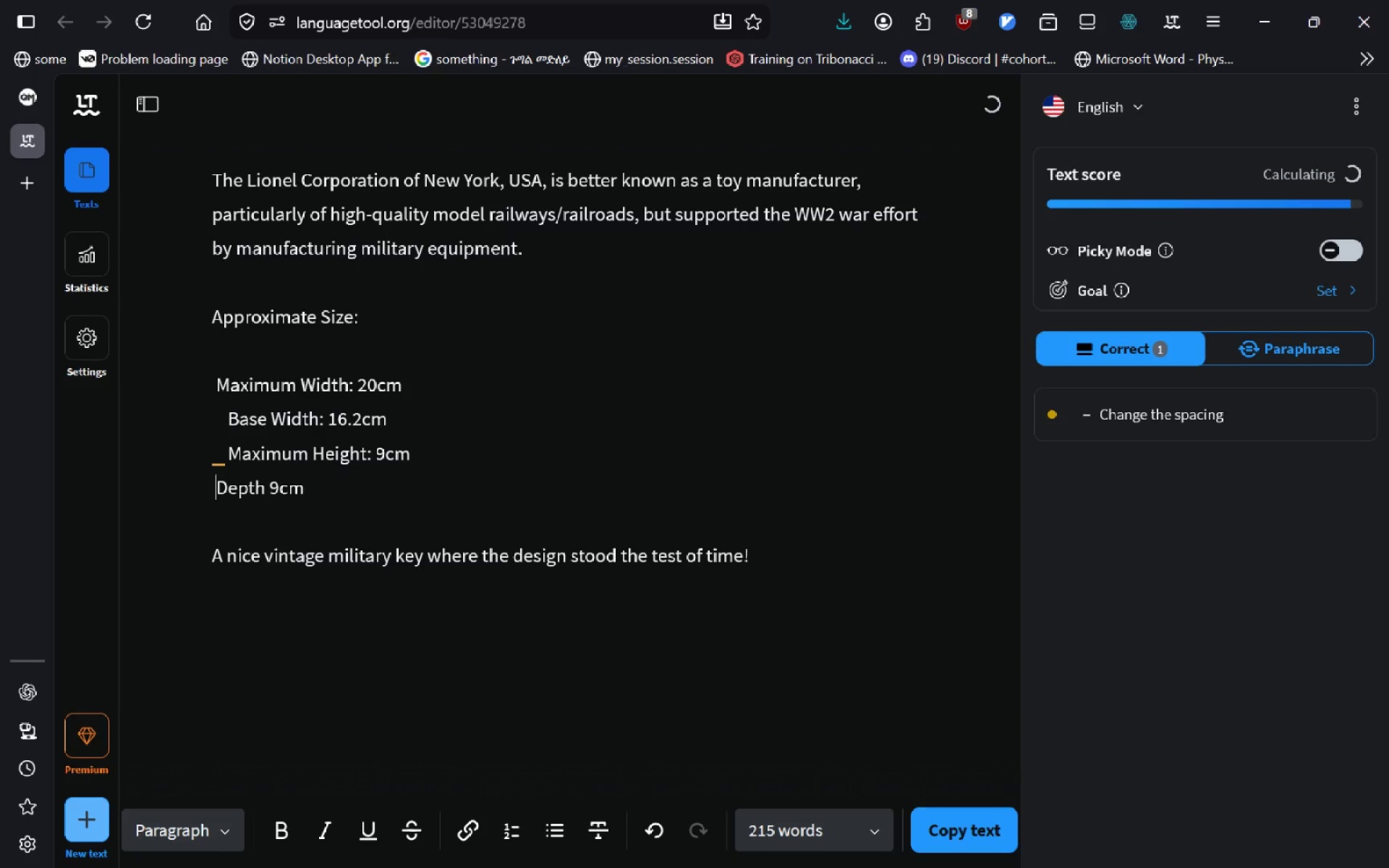 
key(Backspace)
 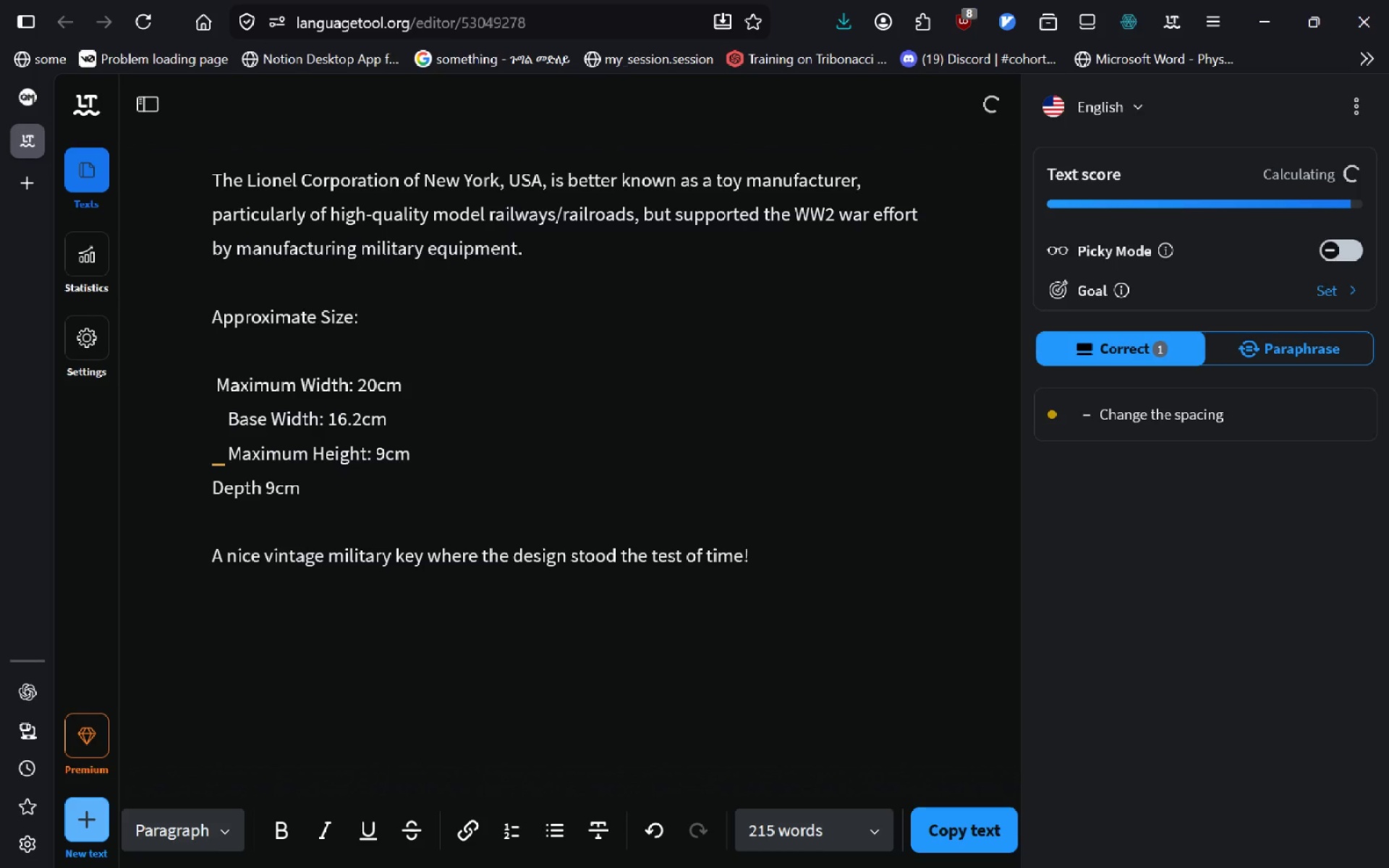 
key(Tab)
 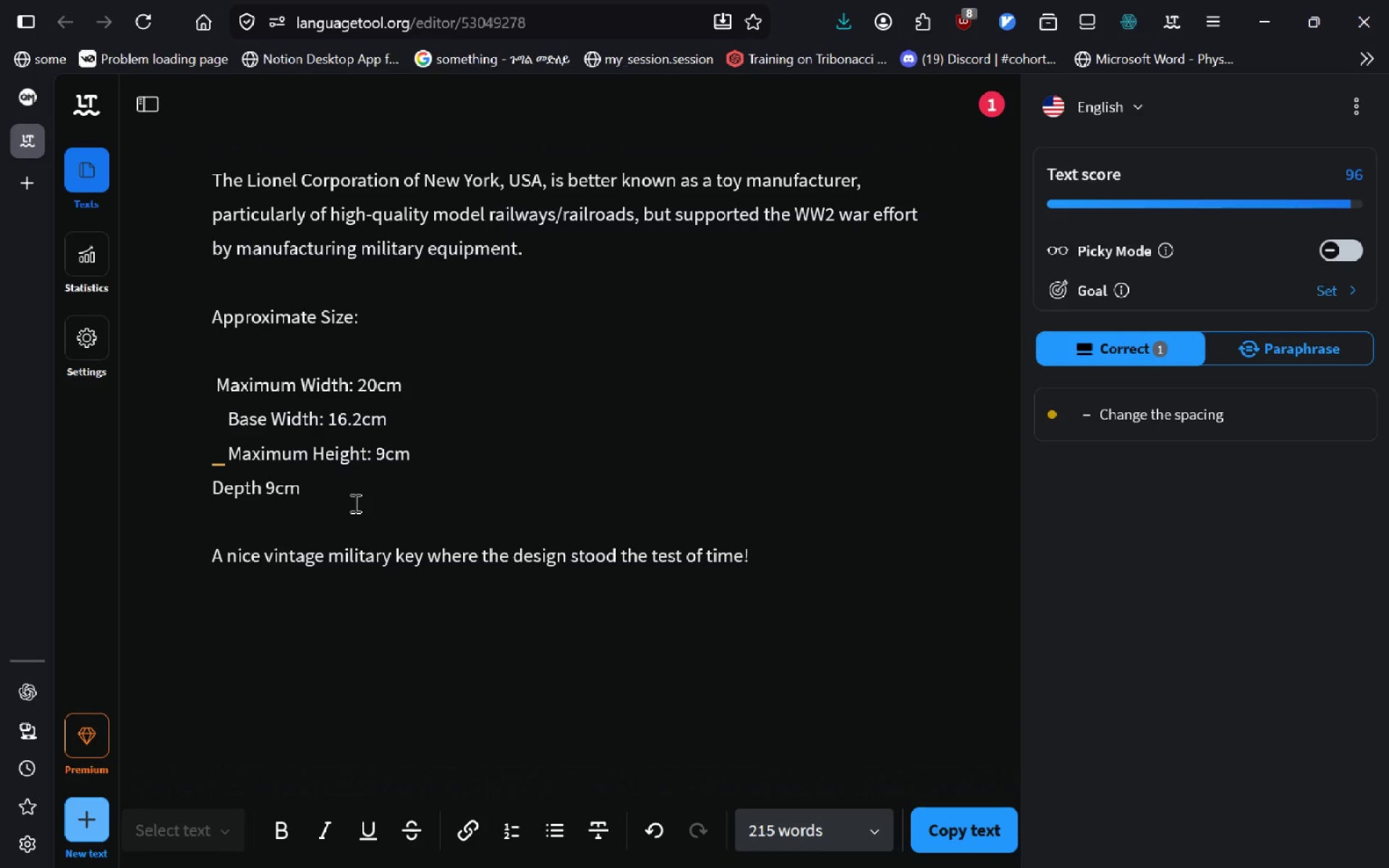 
key(Alt+AltLeft)
 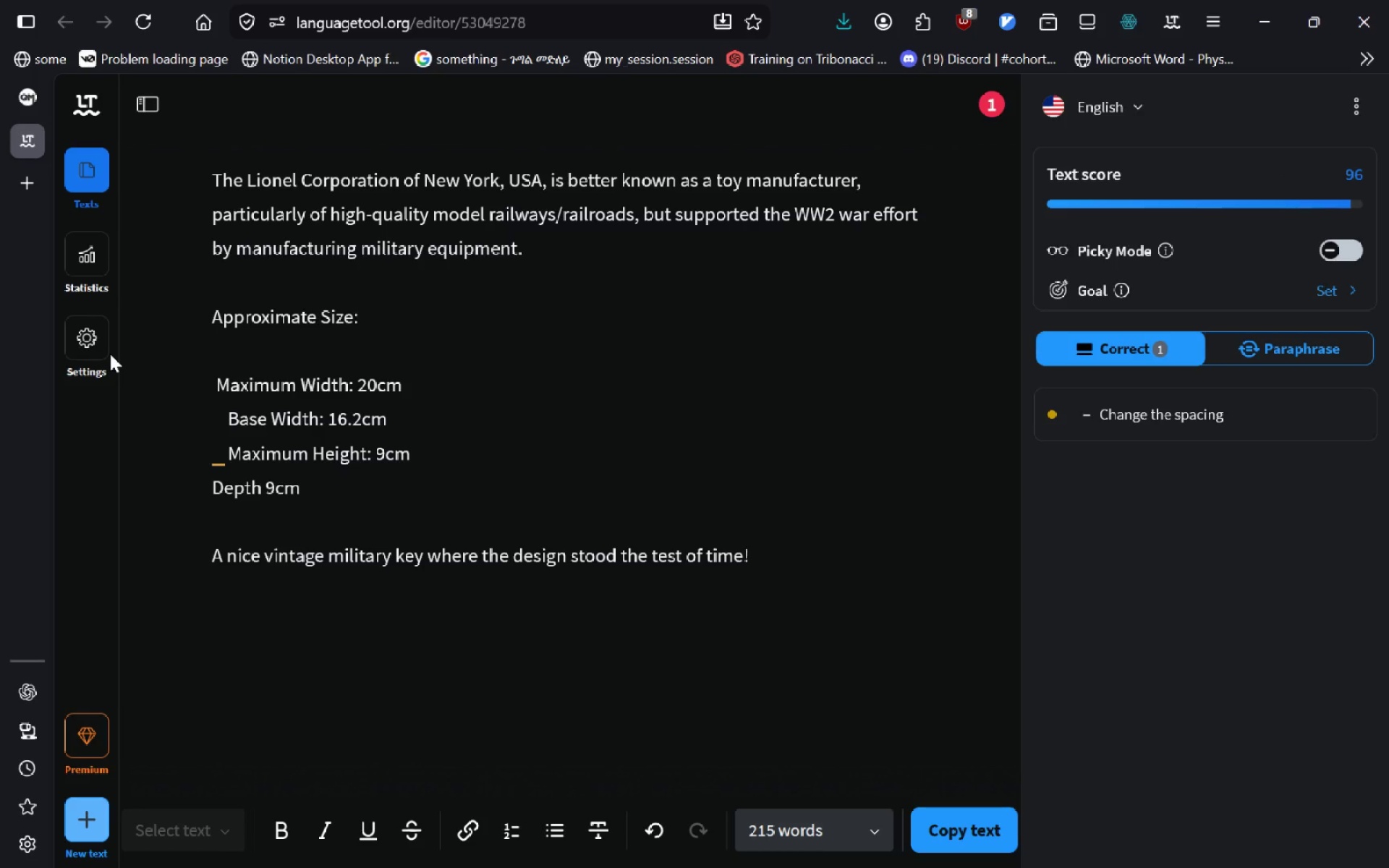 
key(Alt+Tab)
 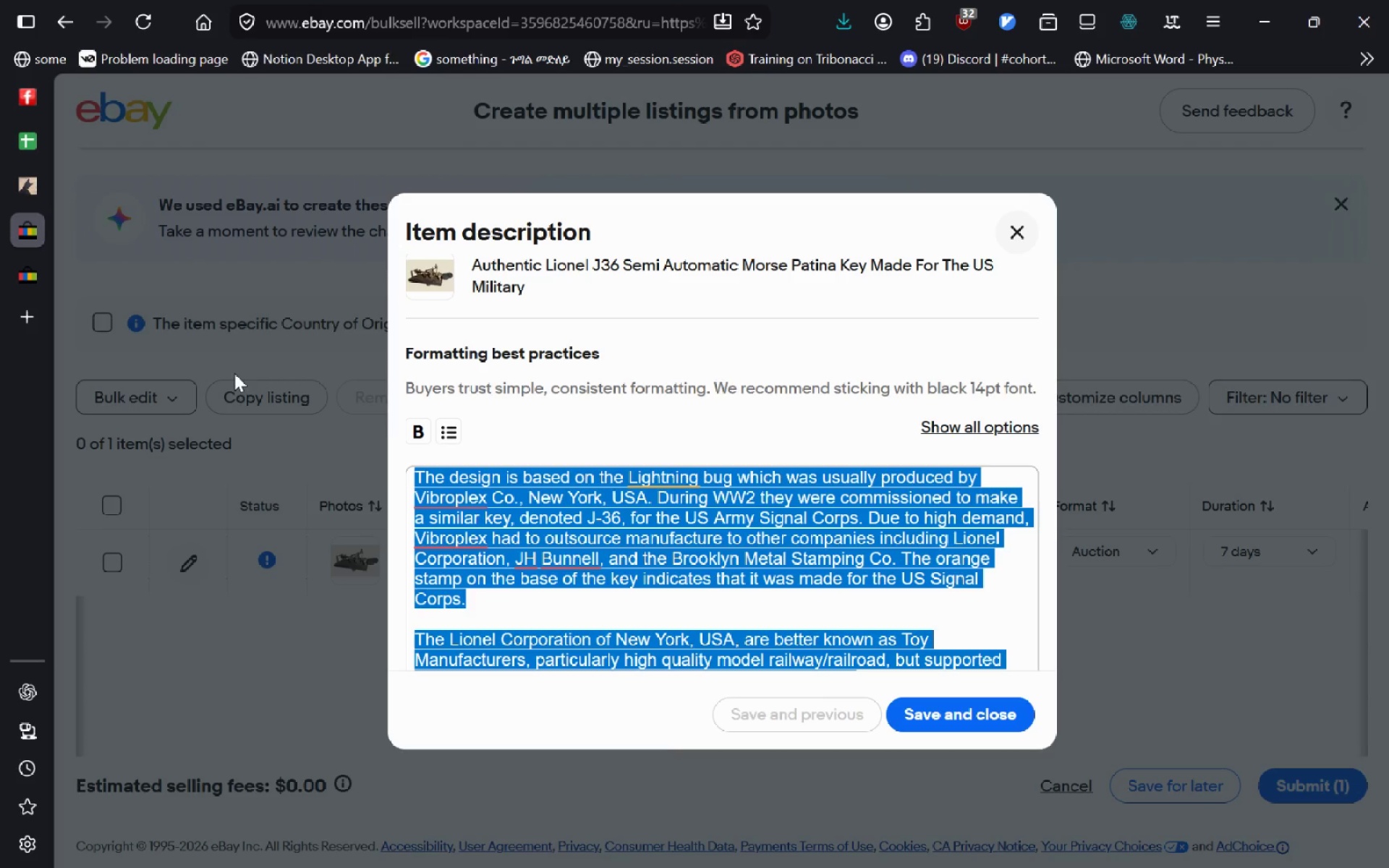 
key(Alt+AltLeft)
 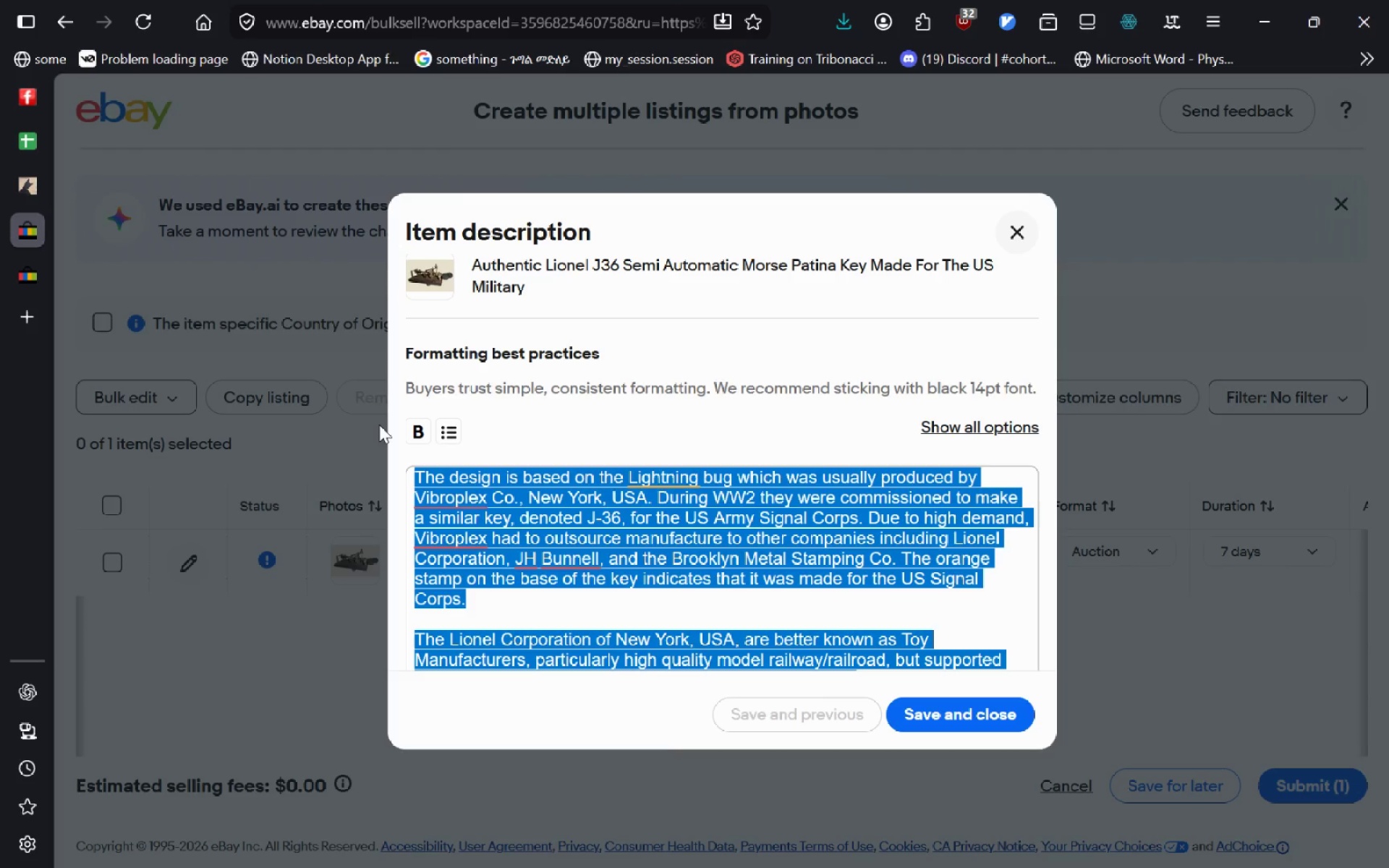 
key(Alt+Tab)
 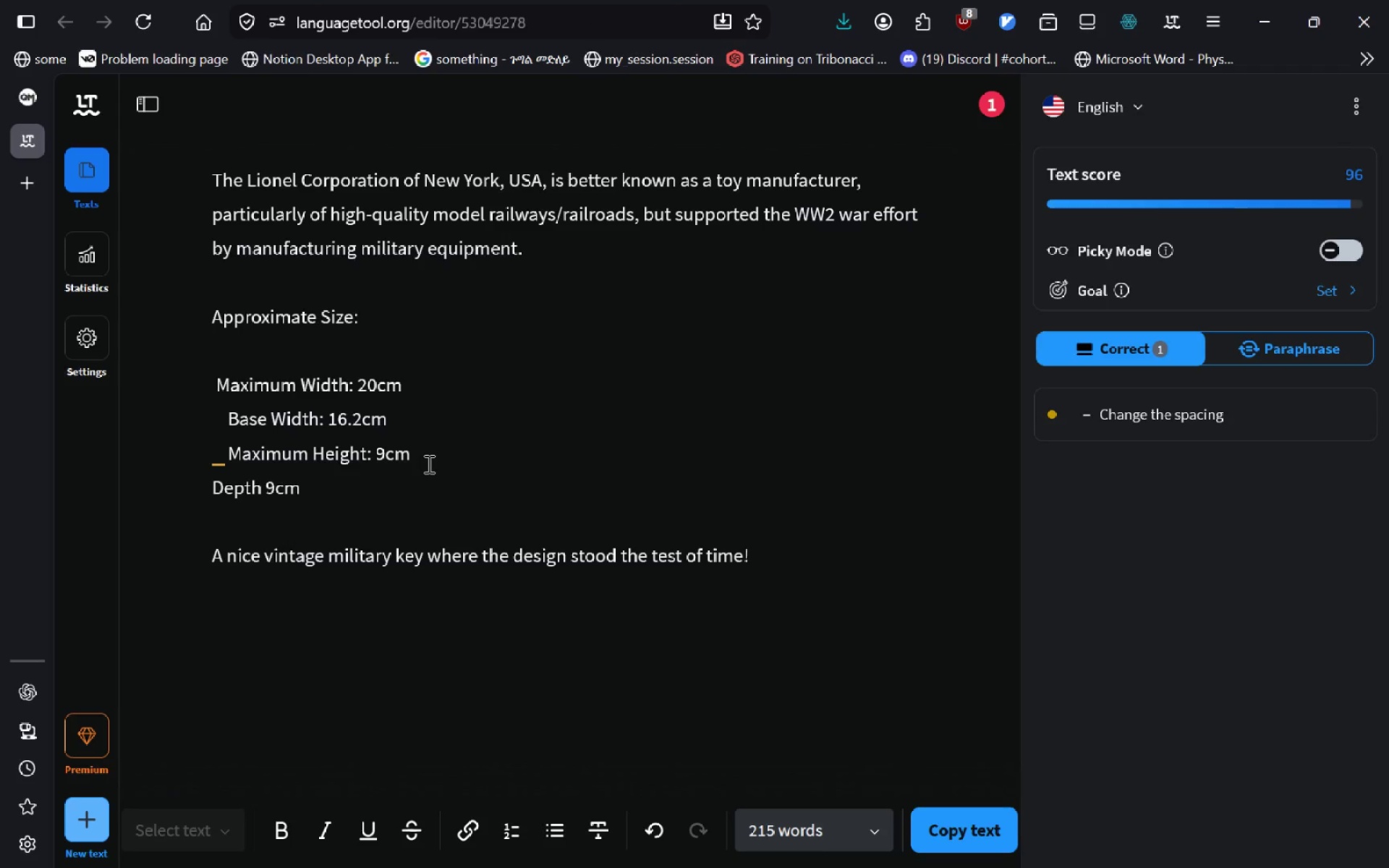 
key(Control+ControlLeft)
 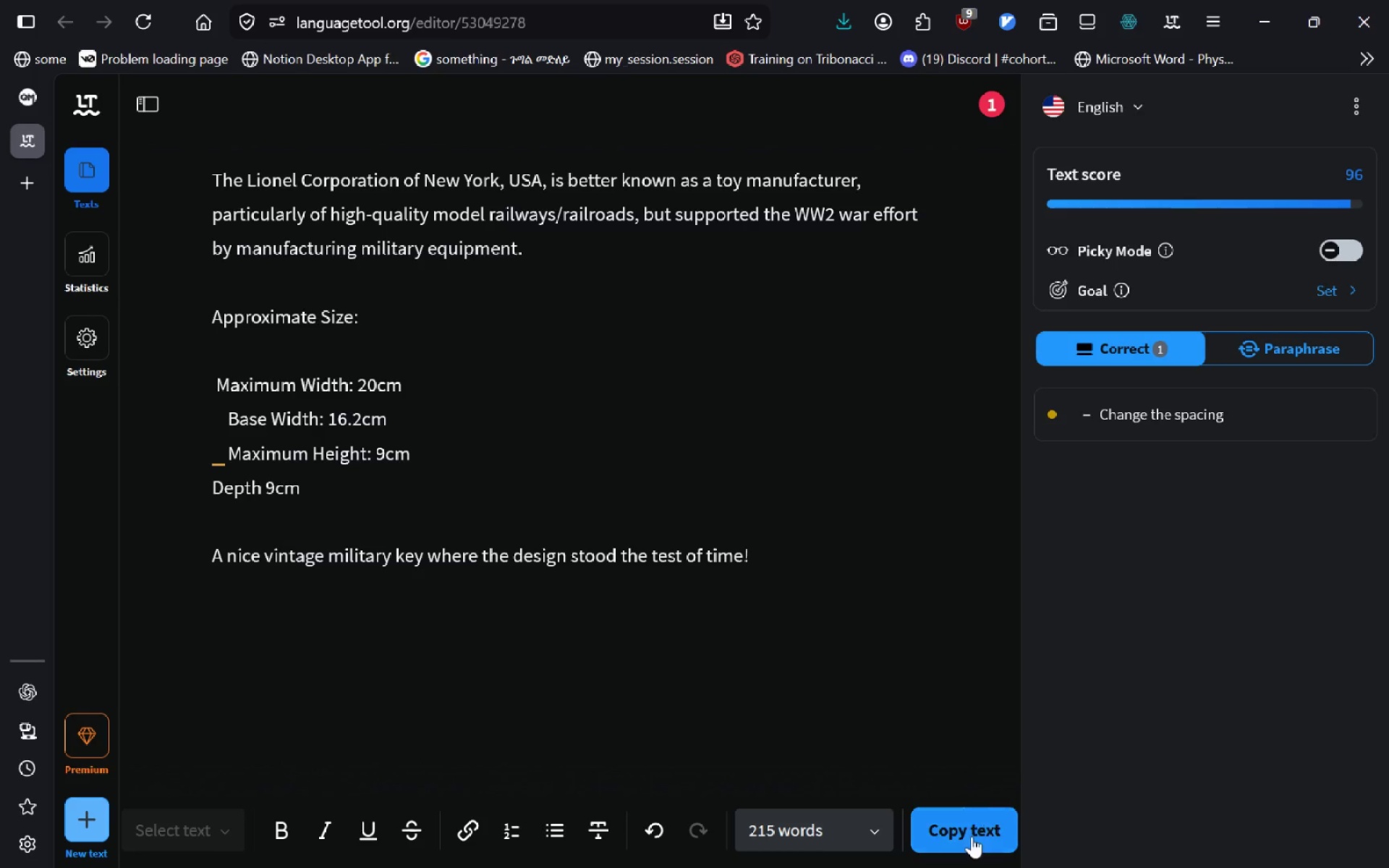 
left_click([972, 836])
 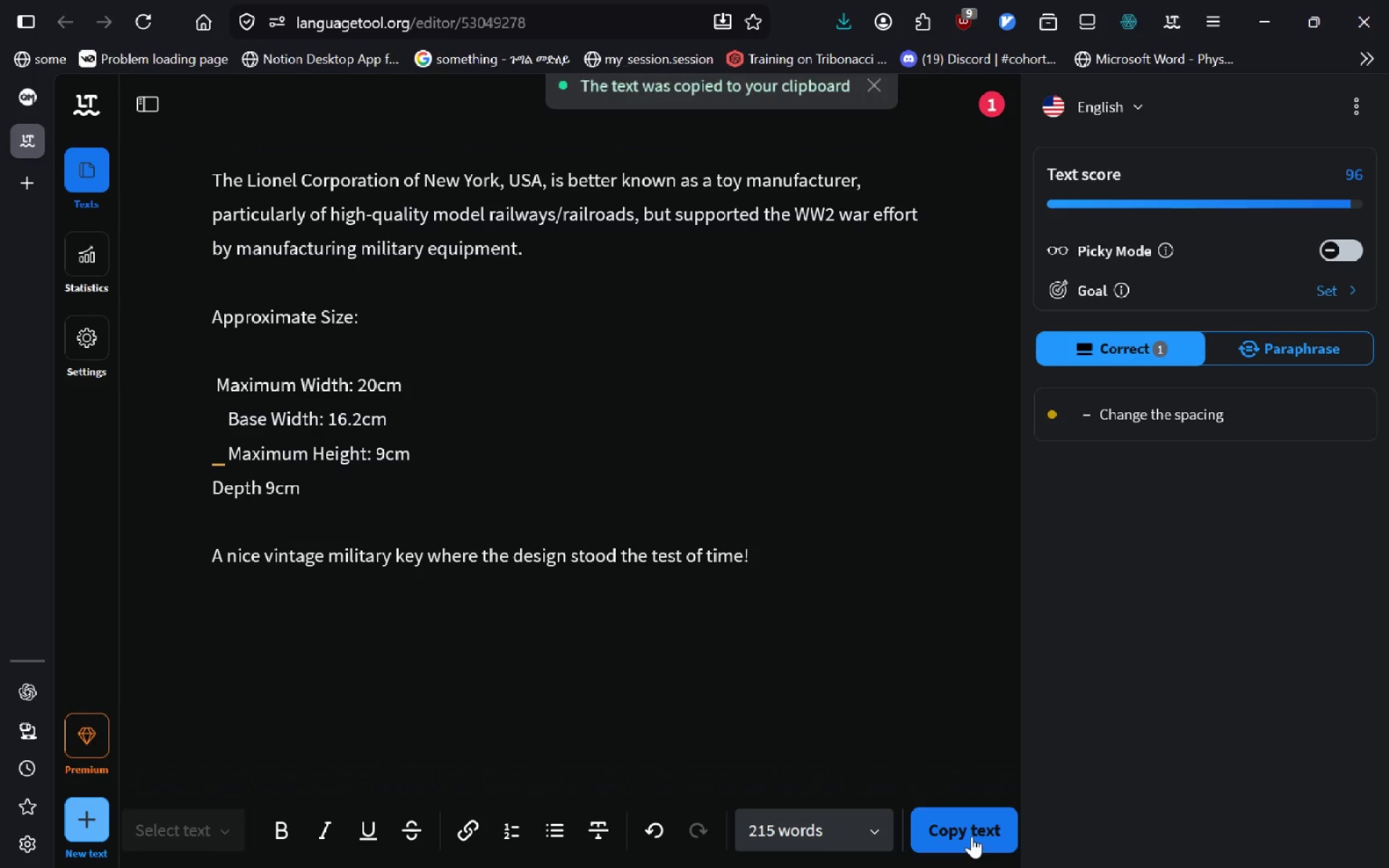 
key(Alt+AltLeft)
 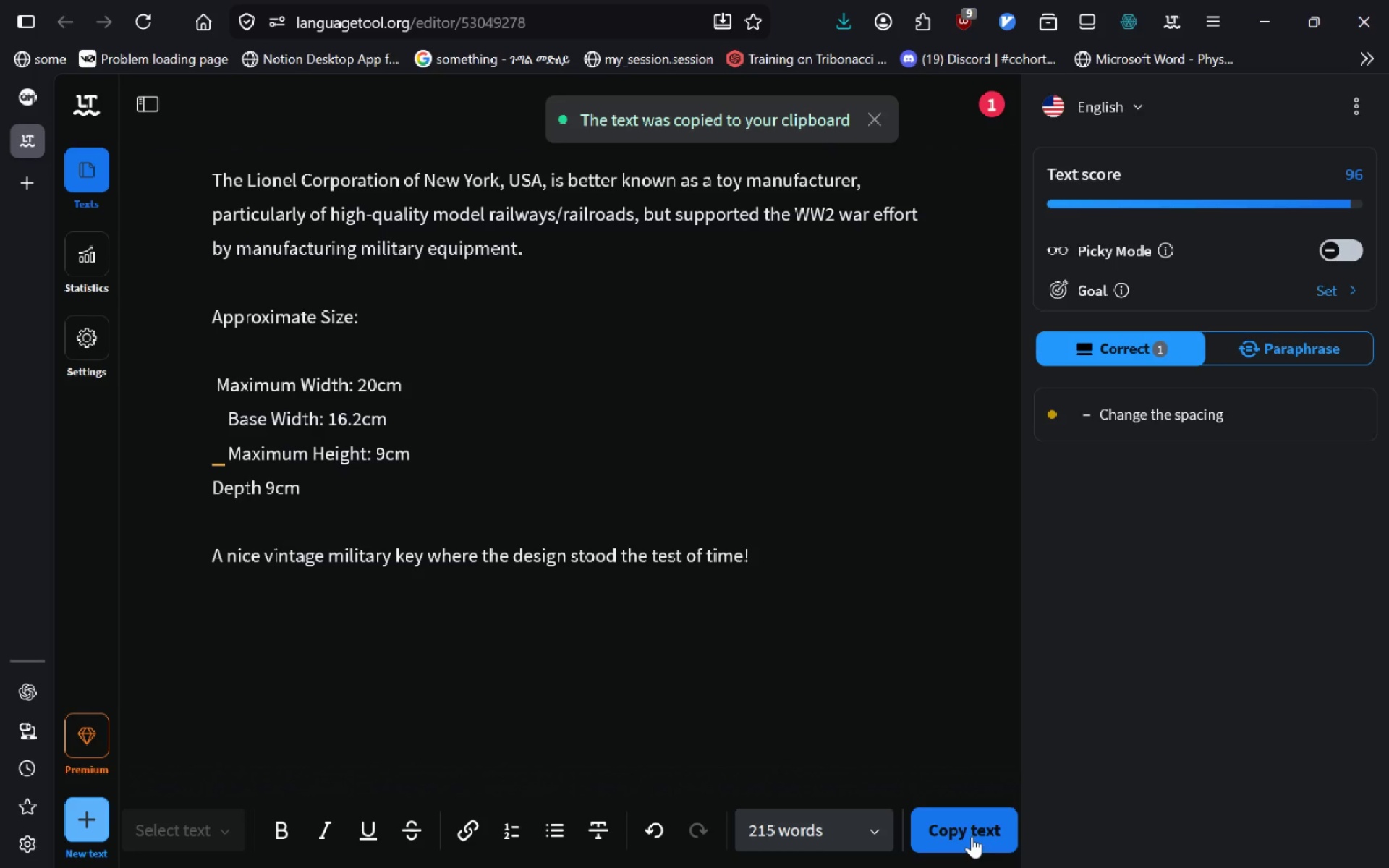 
key(Alt+Tab)
 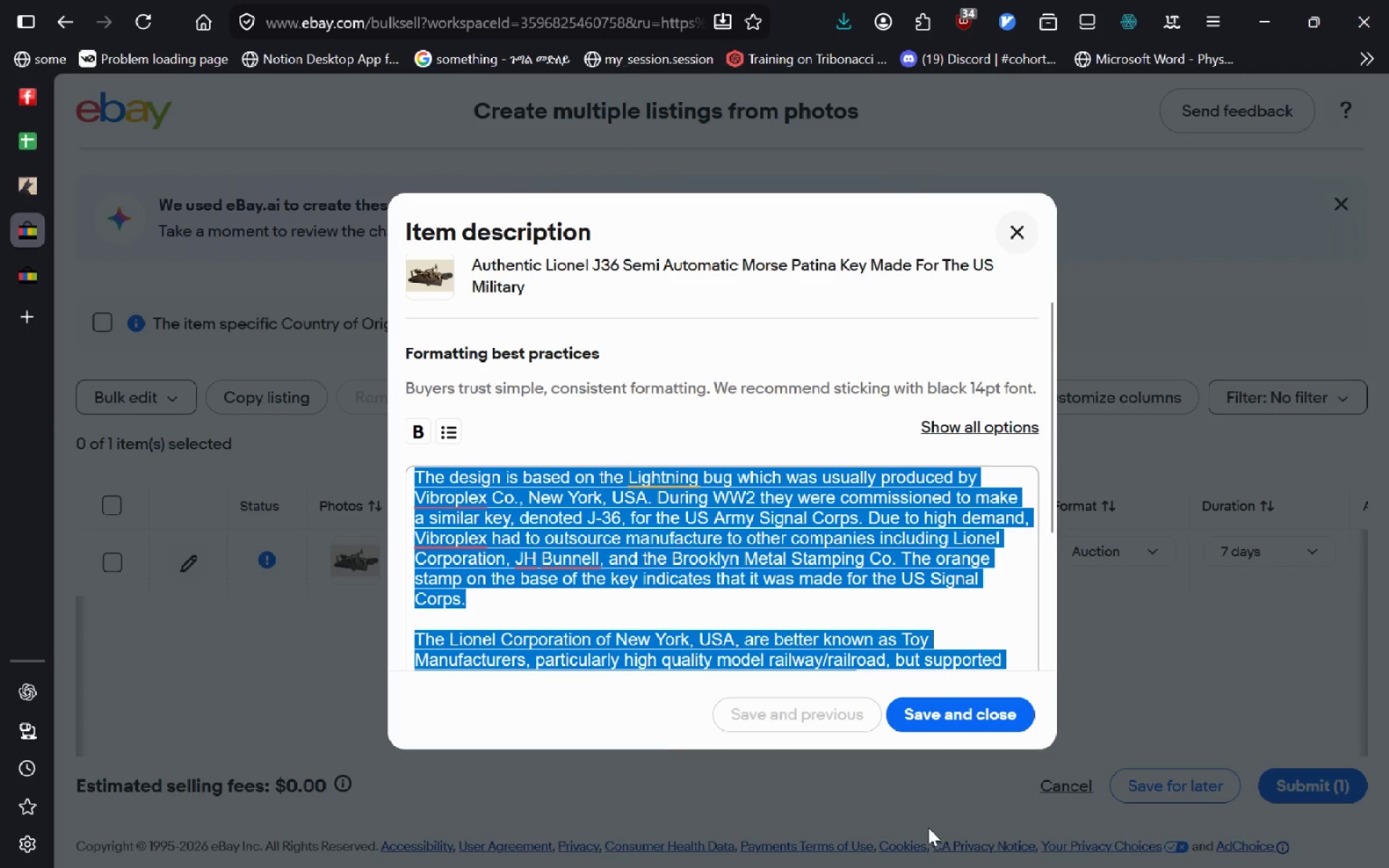 
key(Alt+AltLeft)
 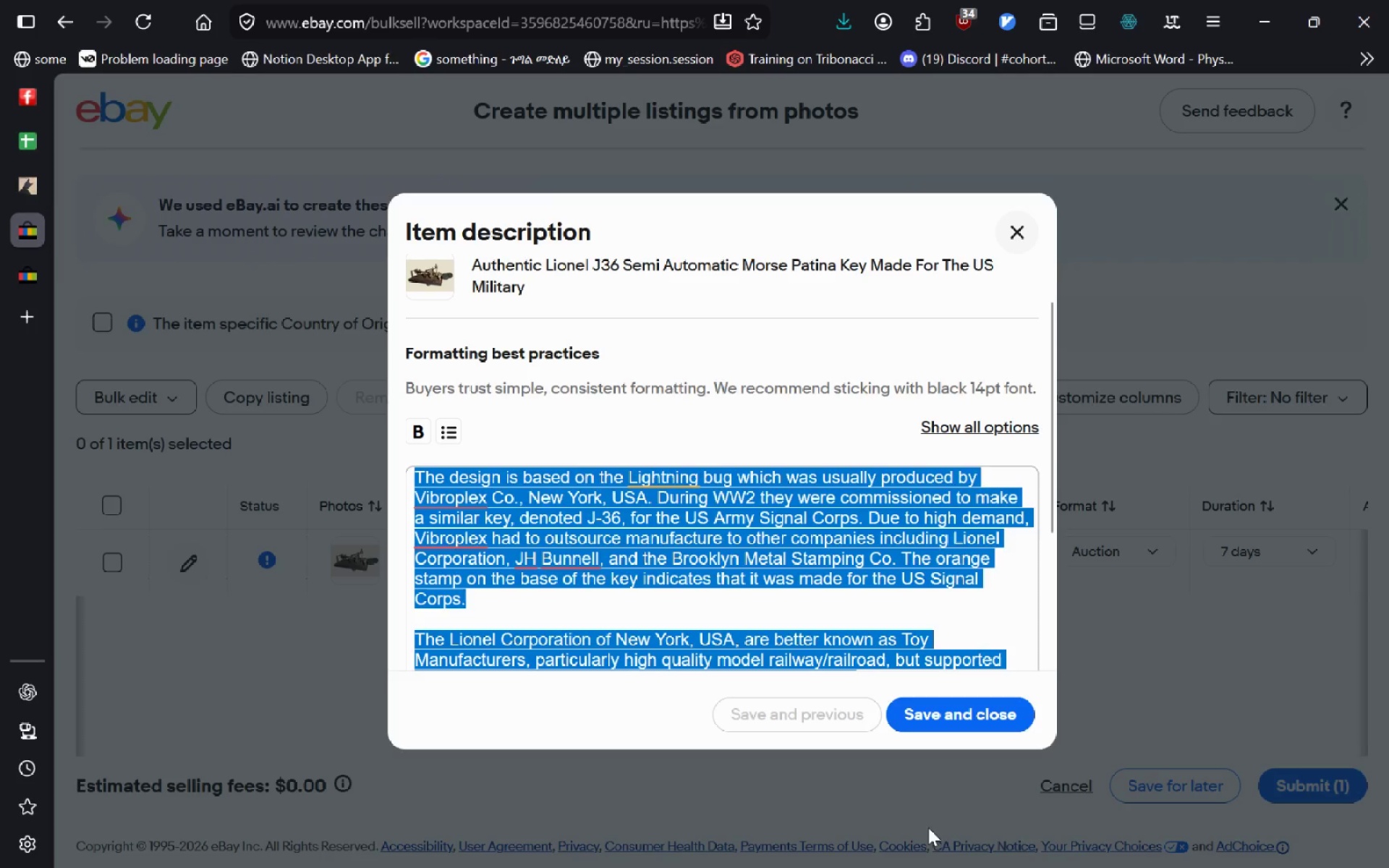 
key(Alt+Tab)
 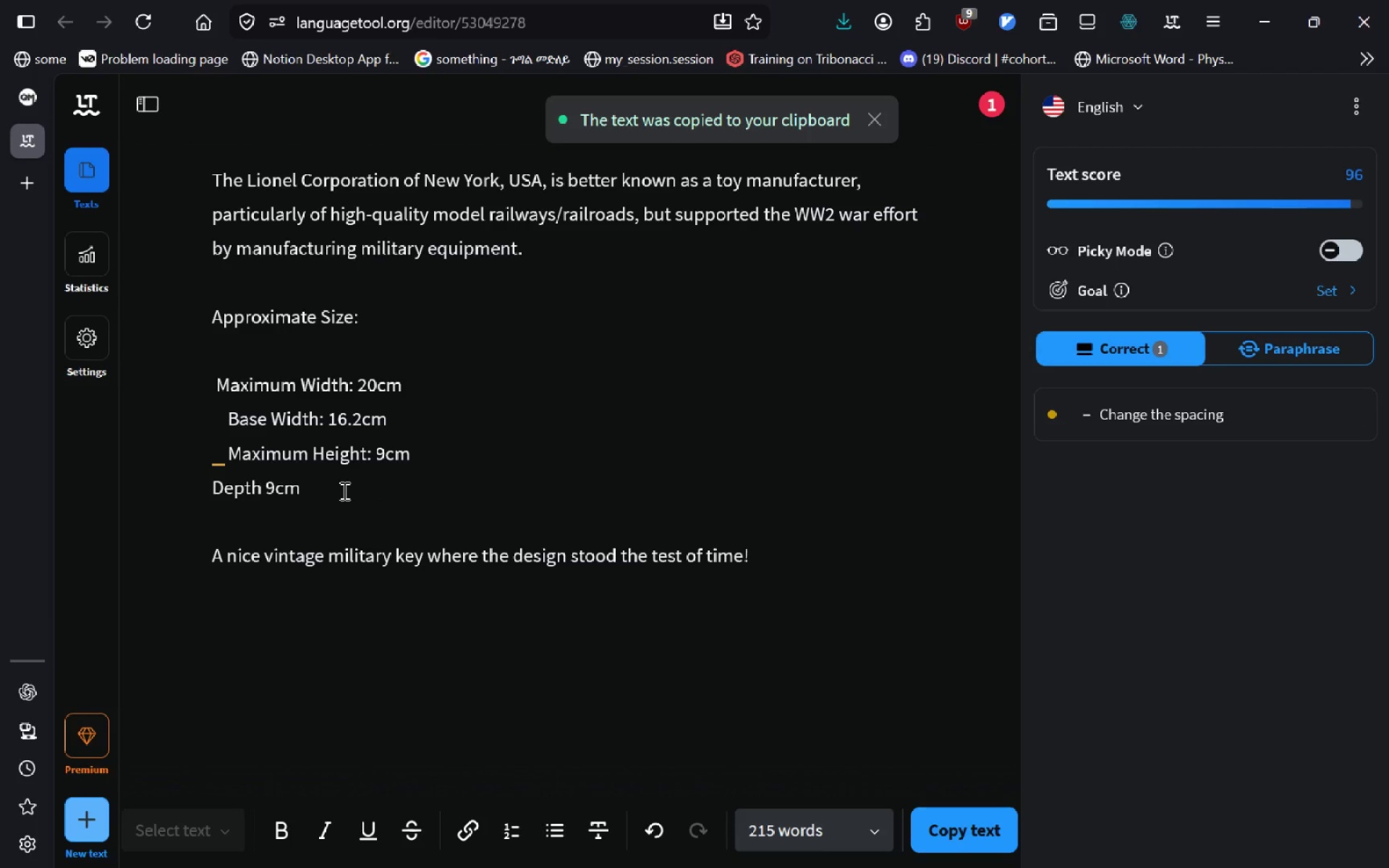 
left_click_drag(start_coordinate=[339, 488], to_coordinate=[205, 389])
 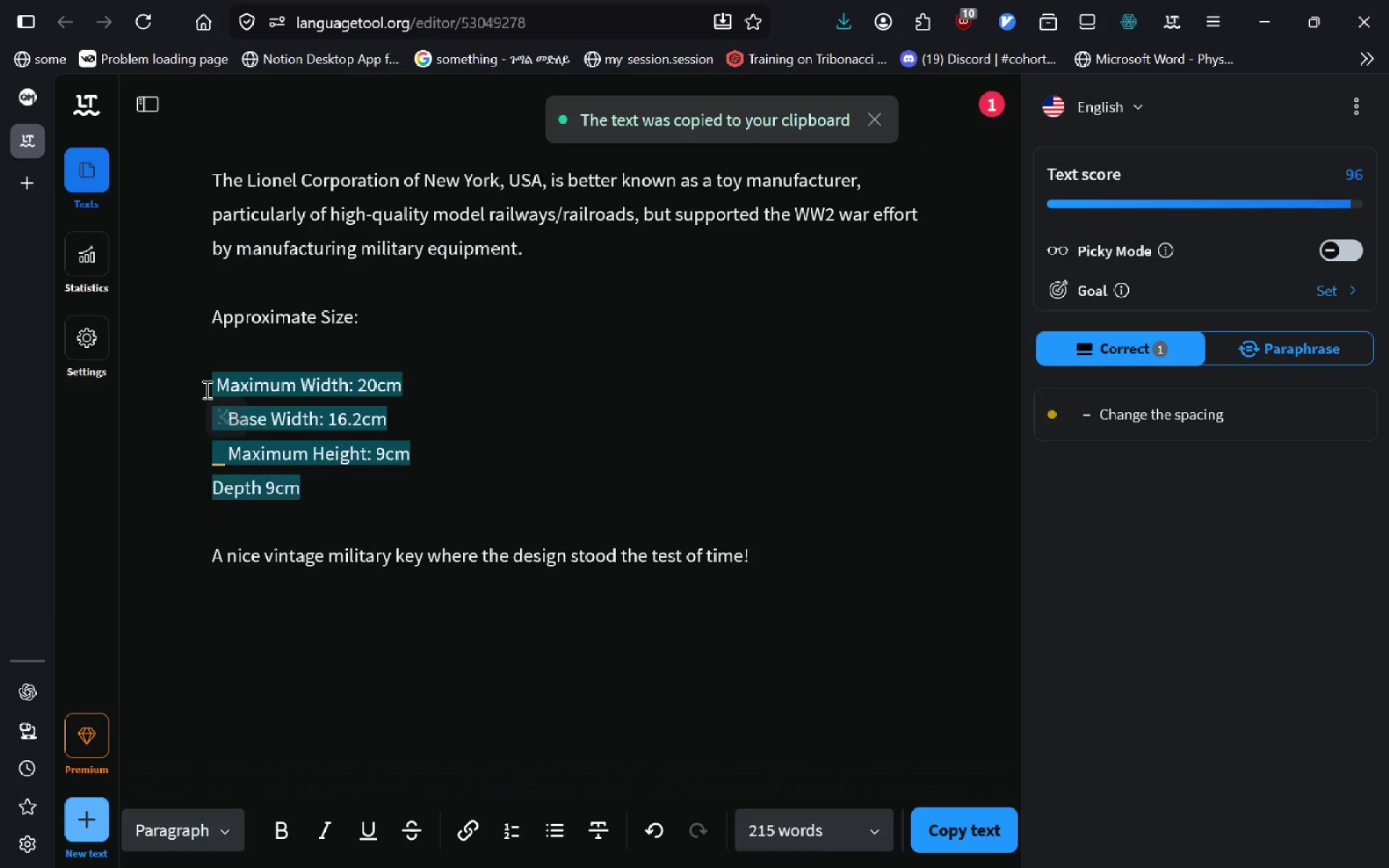 
key(Backspace)
 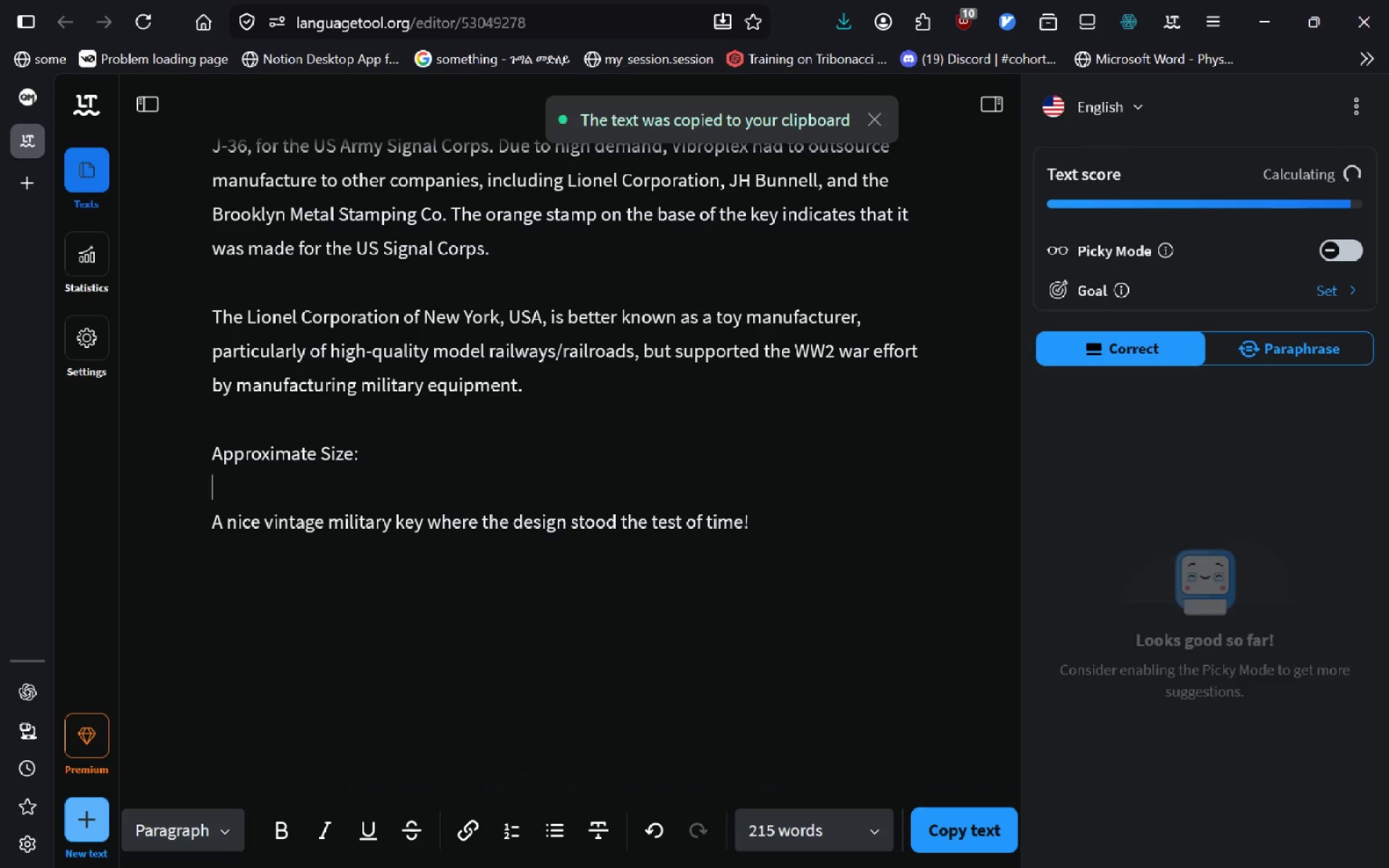 
key(Backspace)
 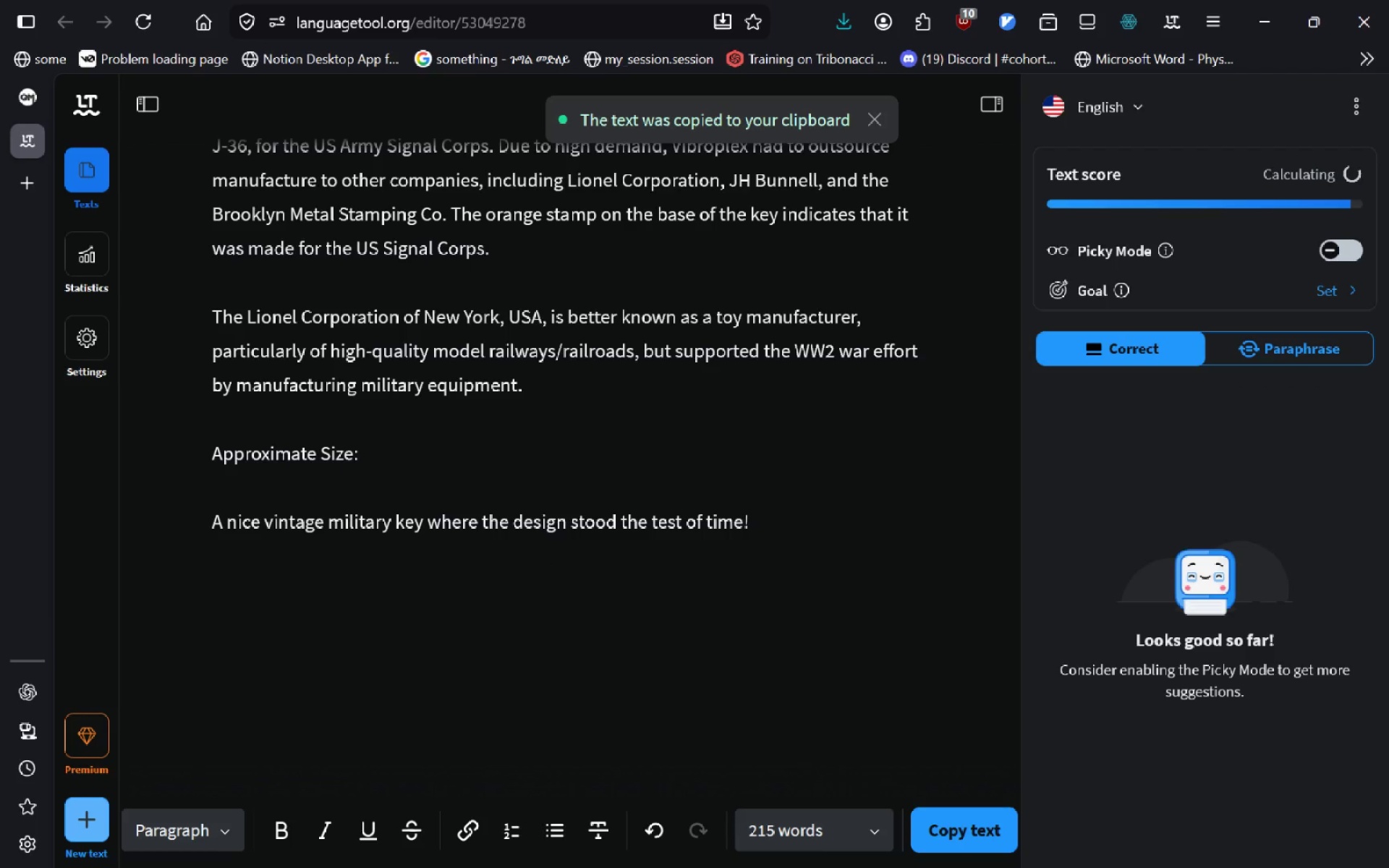 
key(Backspace)
 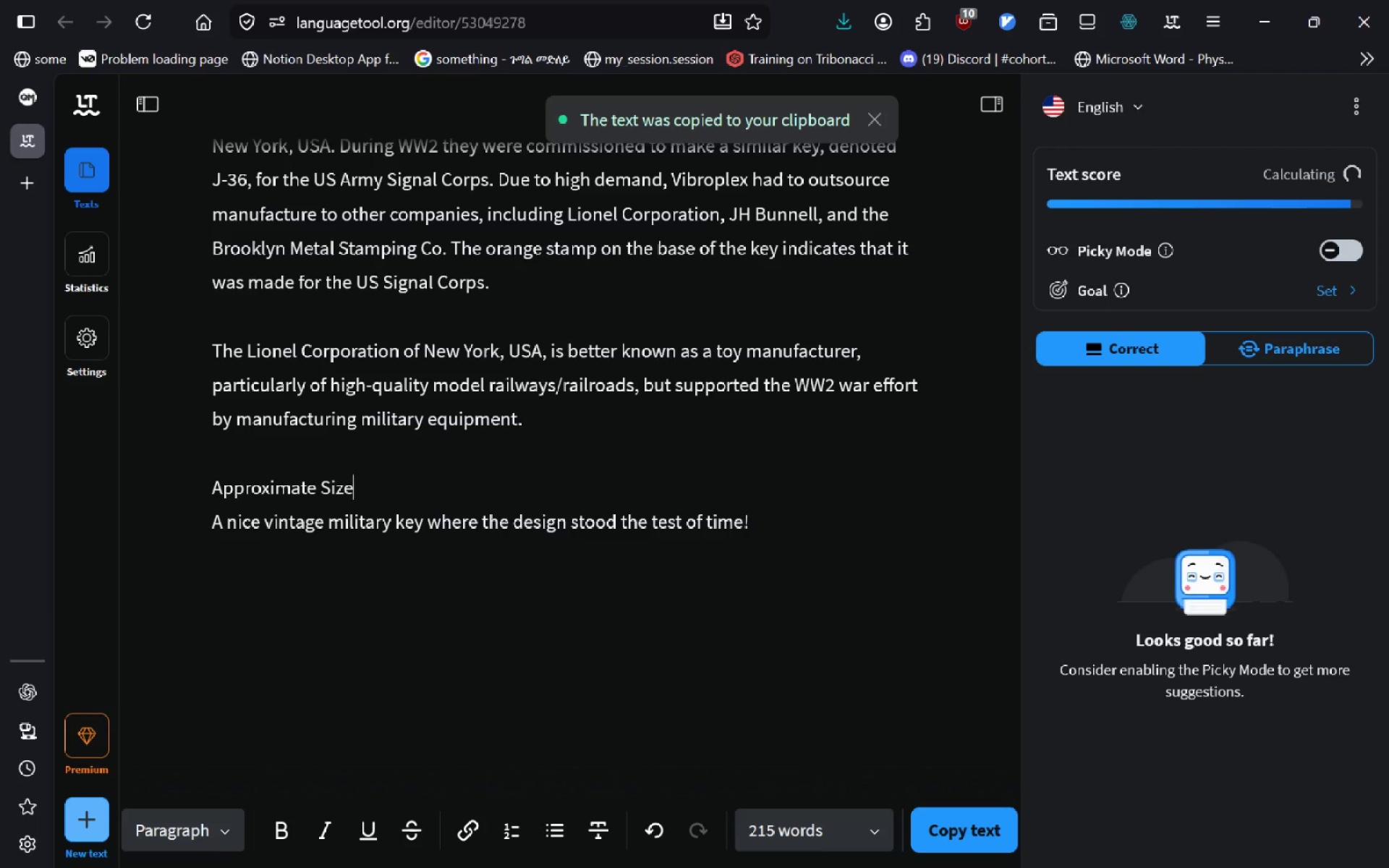 
key(Backspace)
 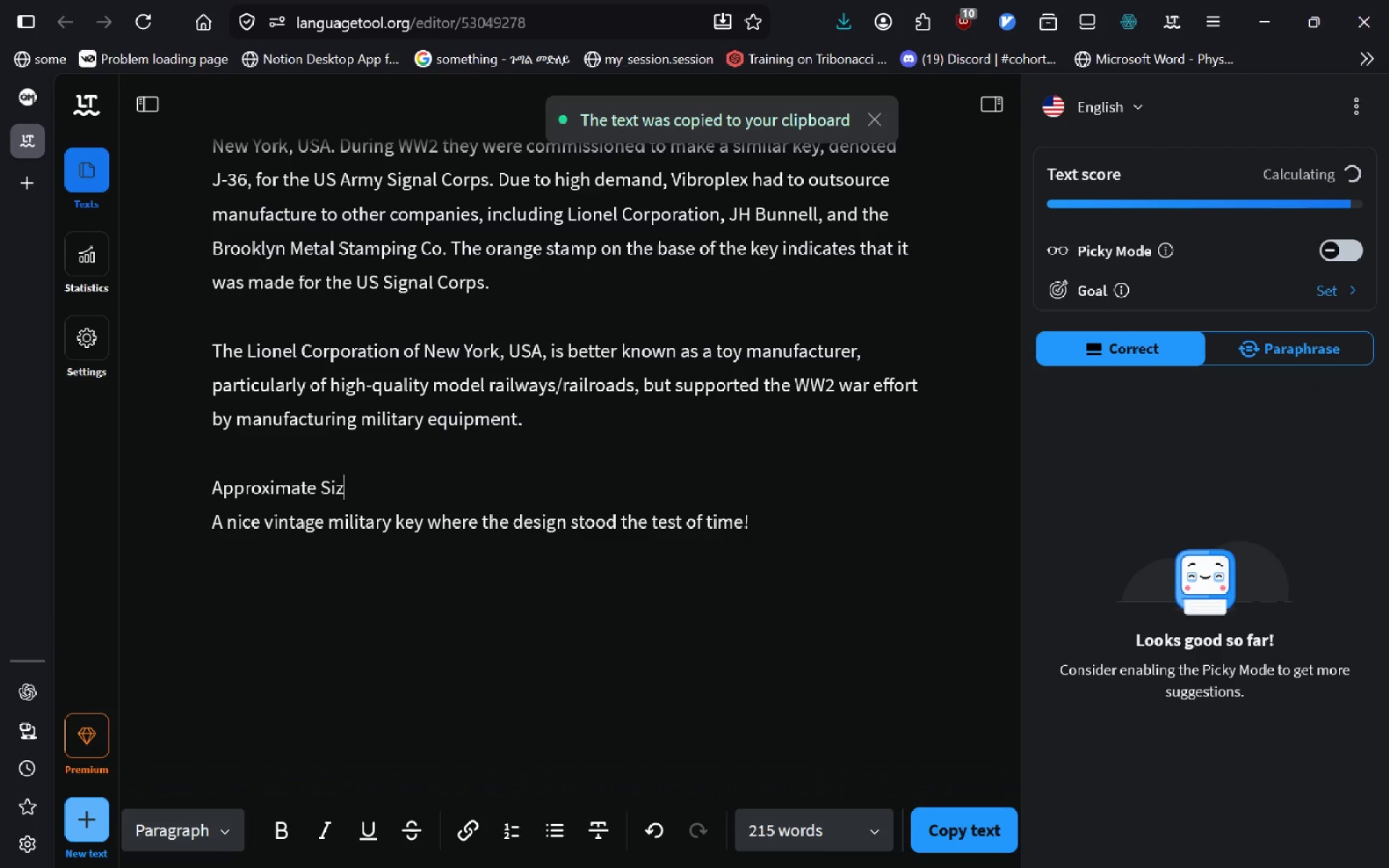 
key(Backspace)
 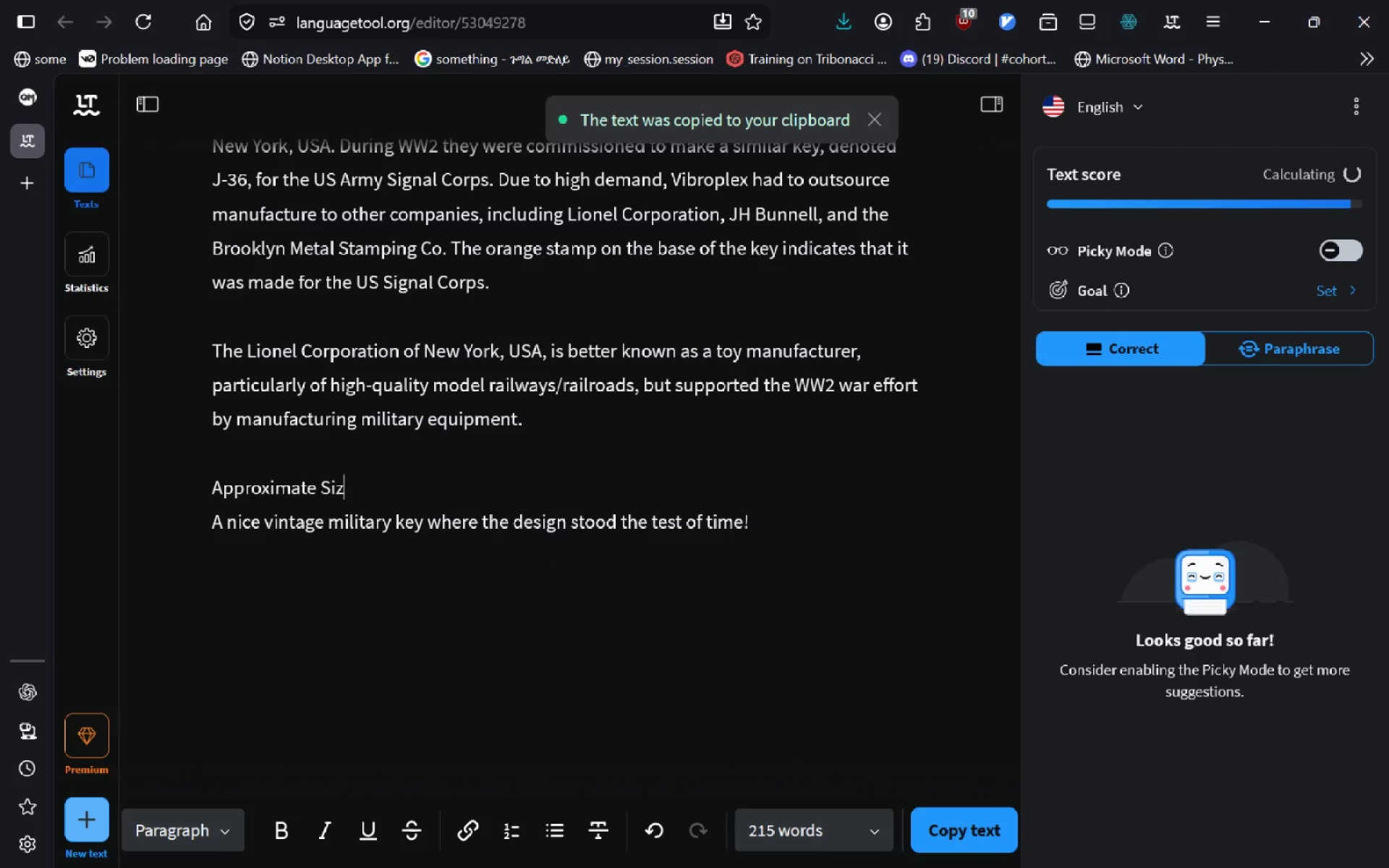 
key(Control+Backspace)
 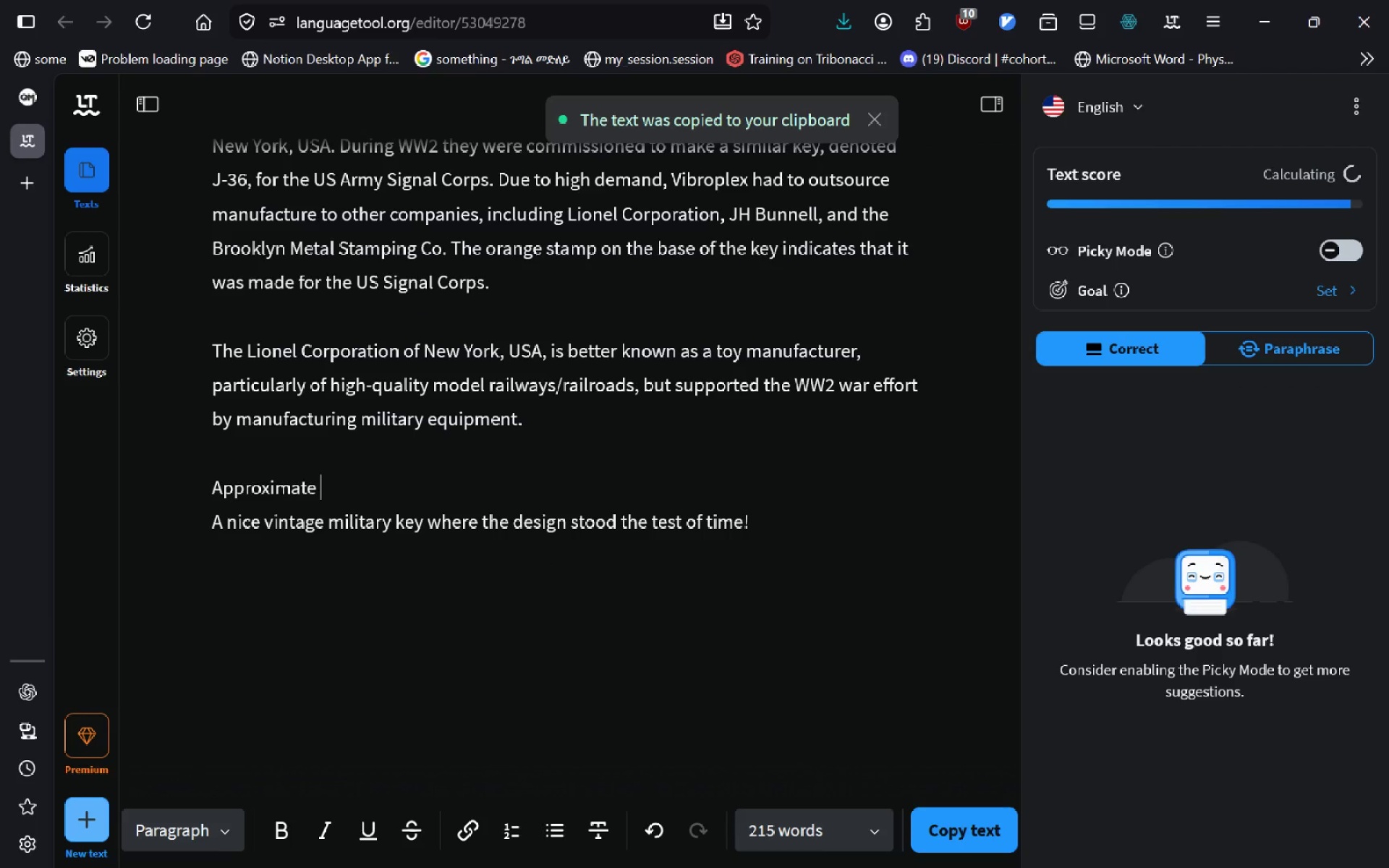 
key(Control+Backspace)
 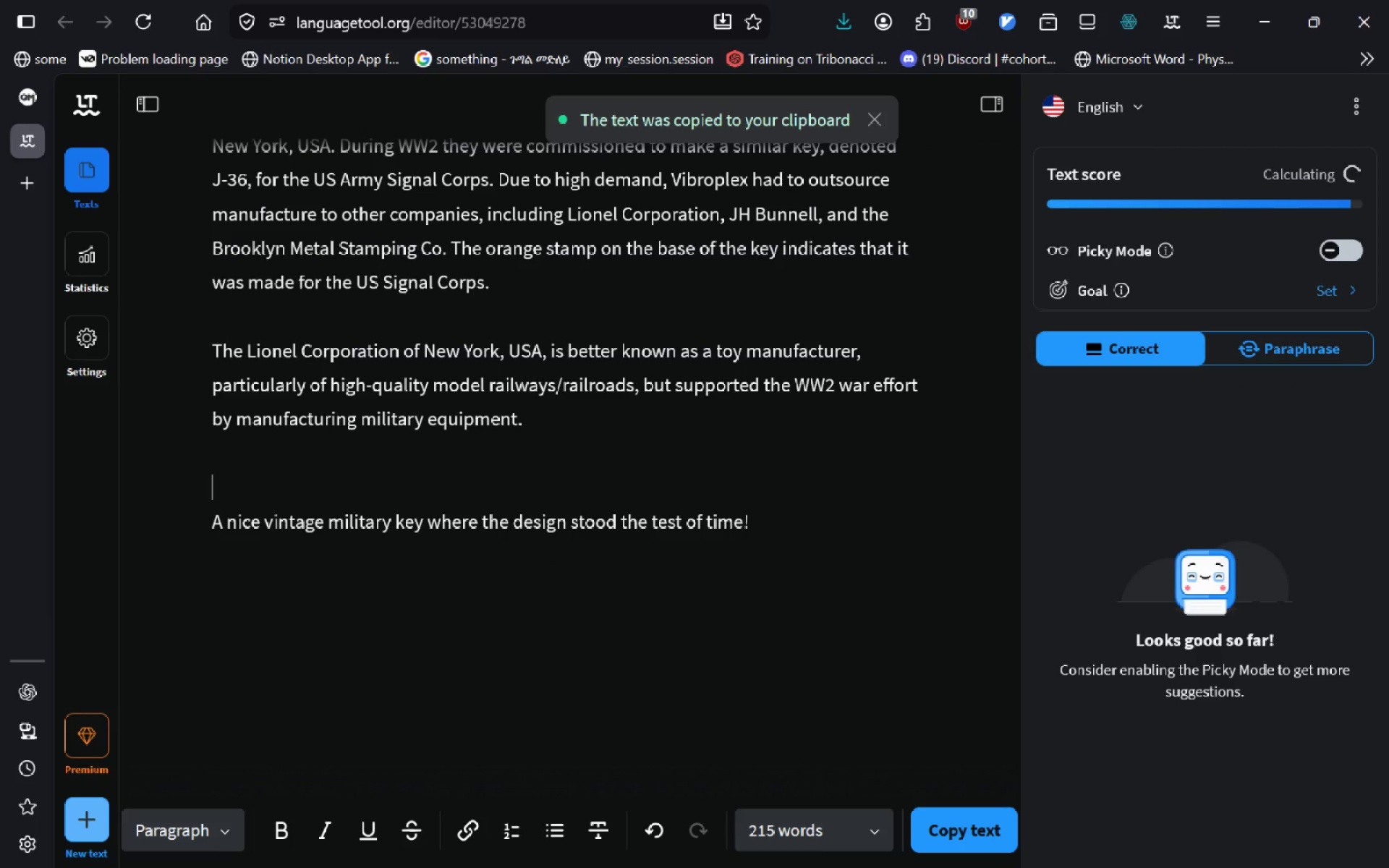 
key(Control+Backspace)
 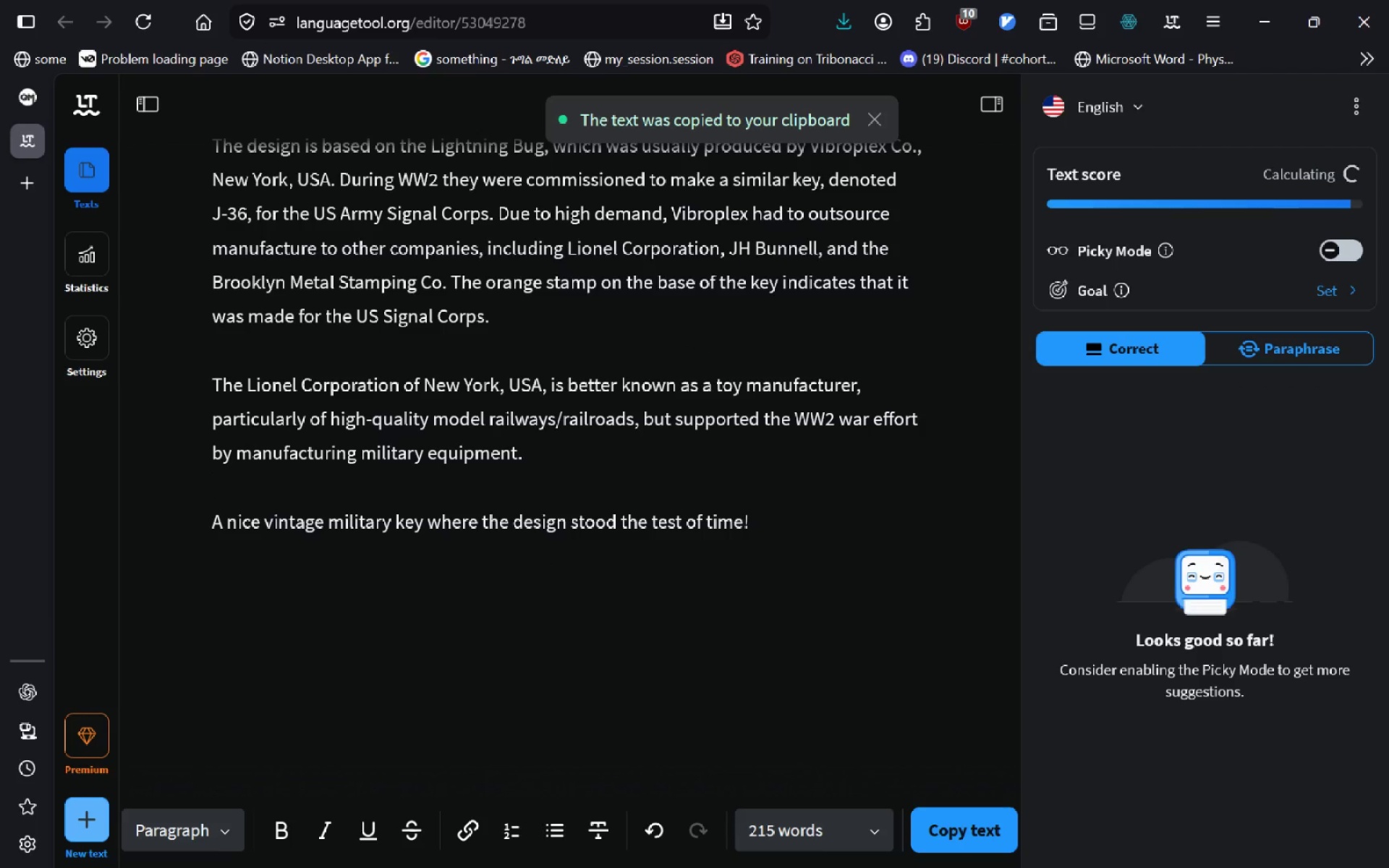 
key(Control+A)
 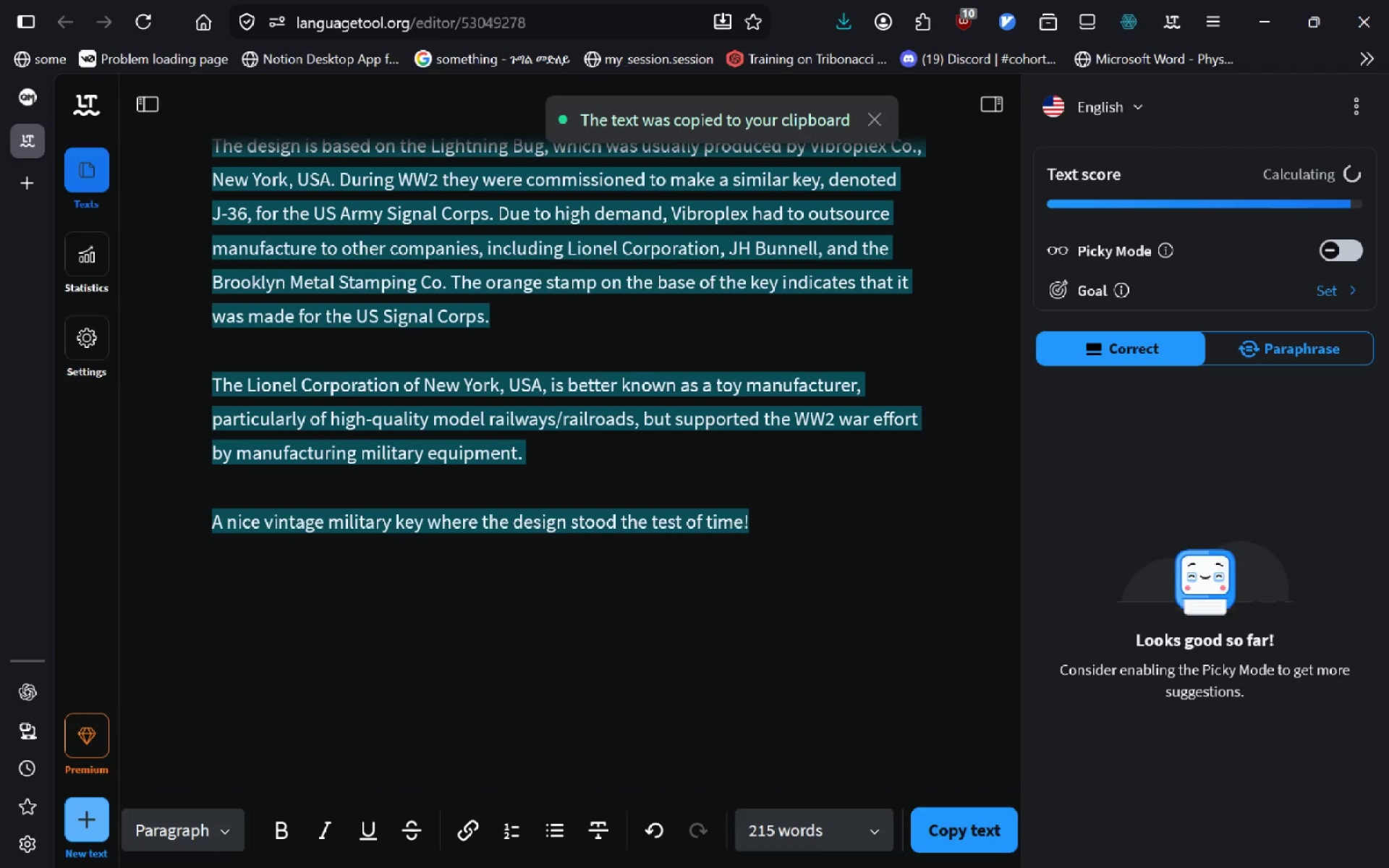 
key(Alt+AltLeft)
 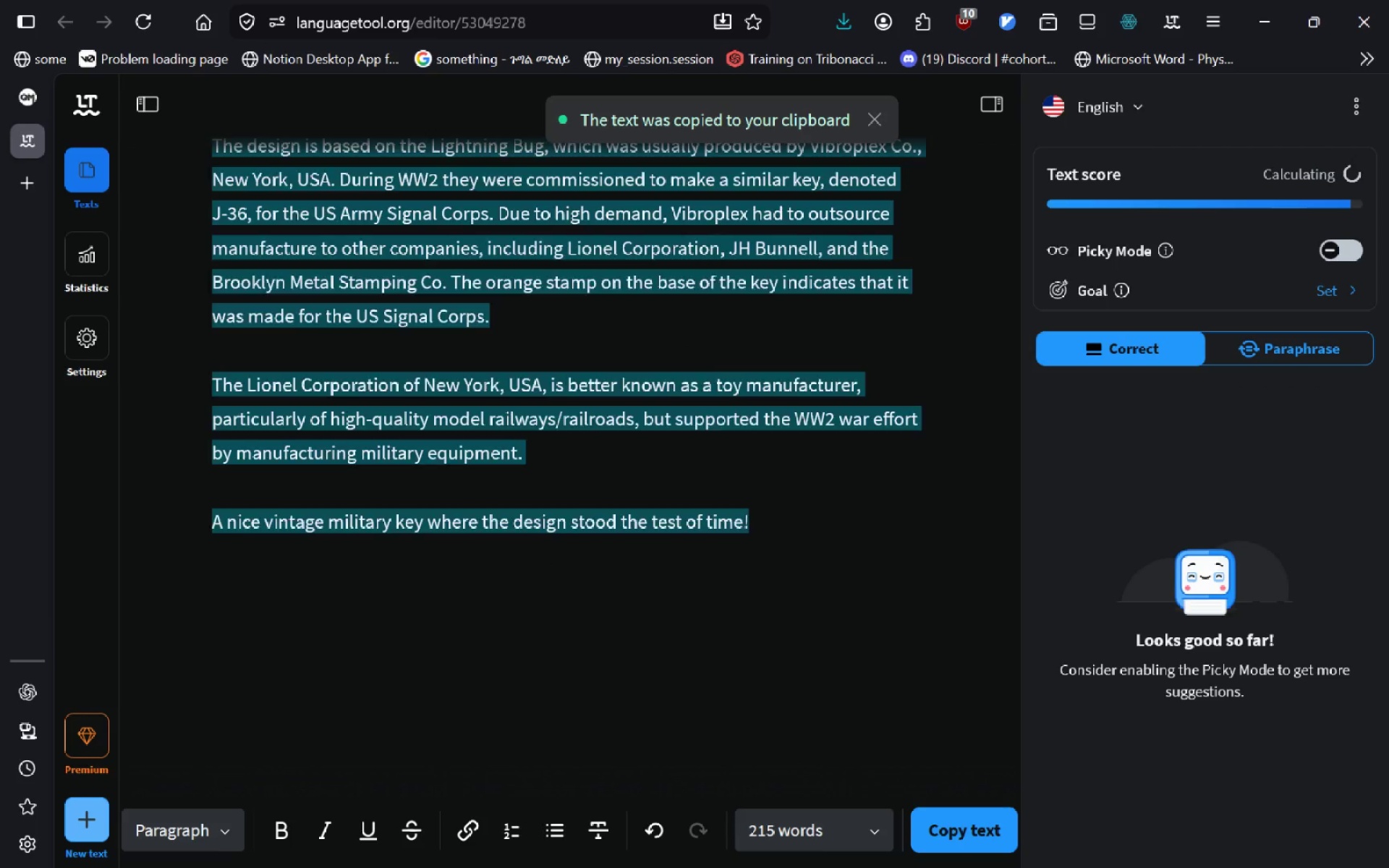 
key(Alt+Tab)
 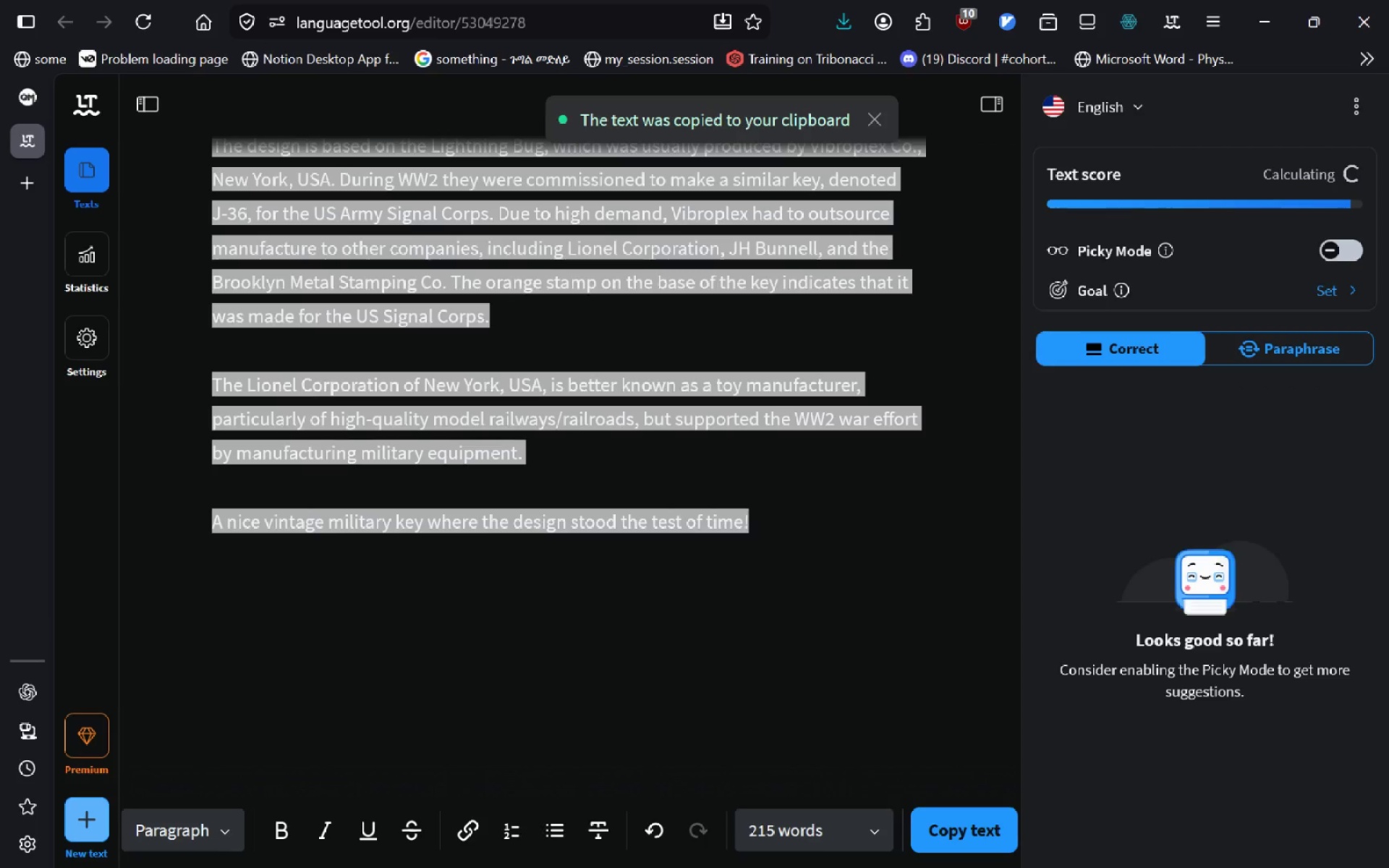 
key(Alt+AltLeft)
 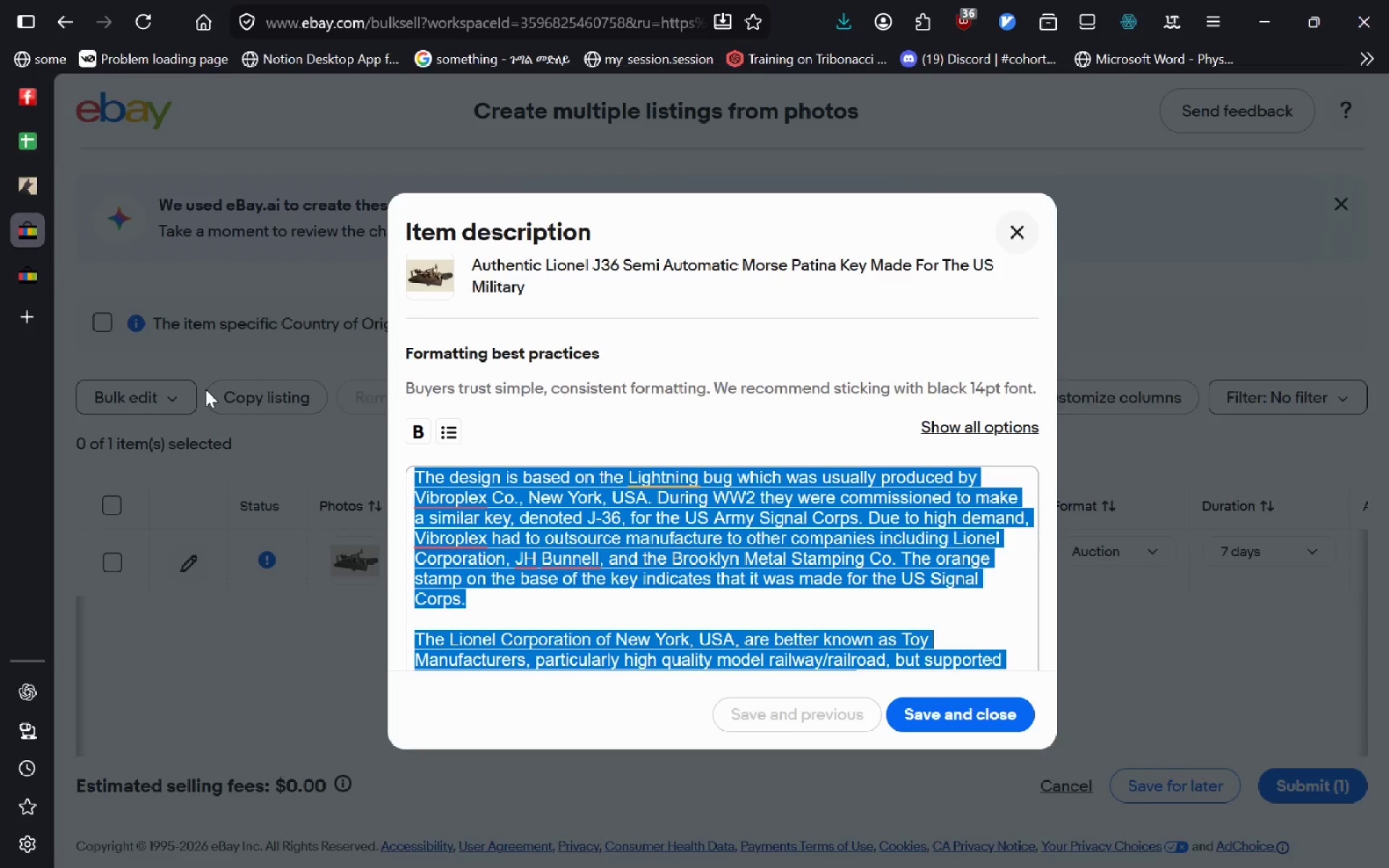 
key(Alt+Tab)
 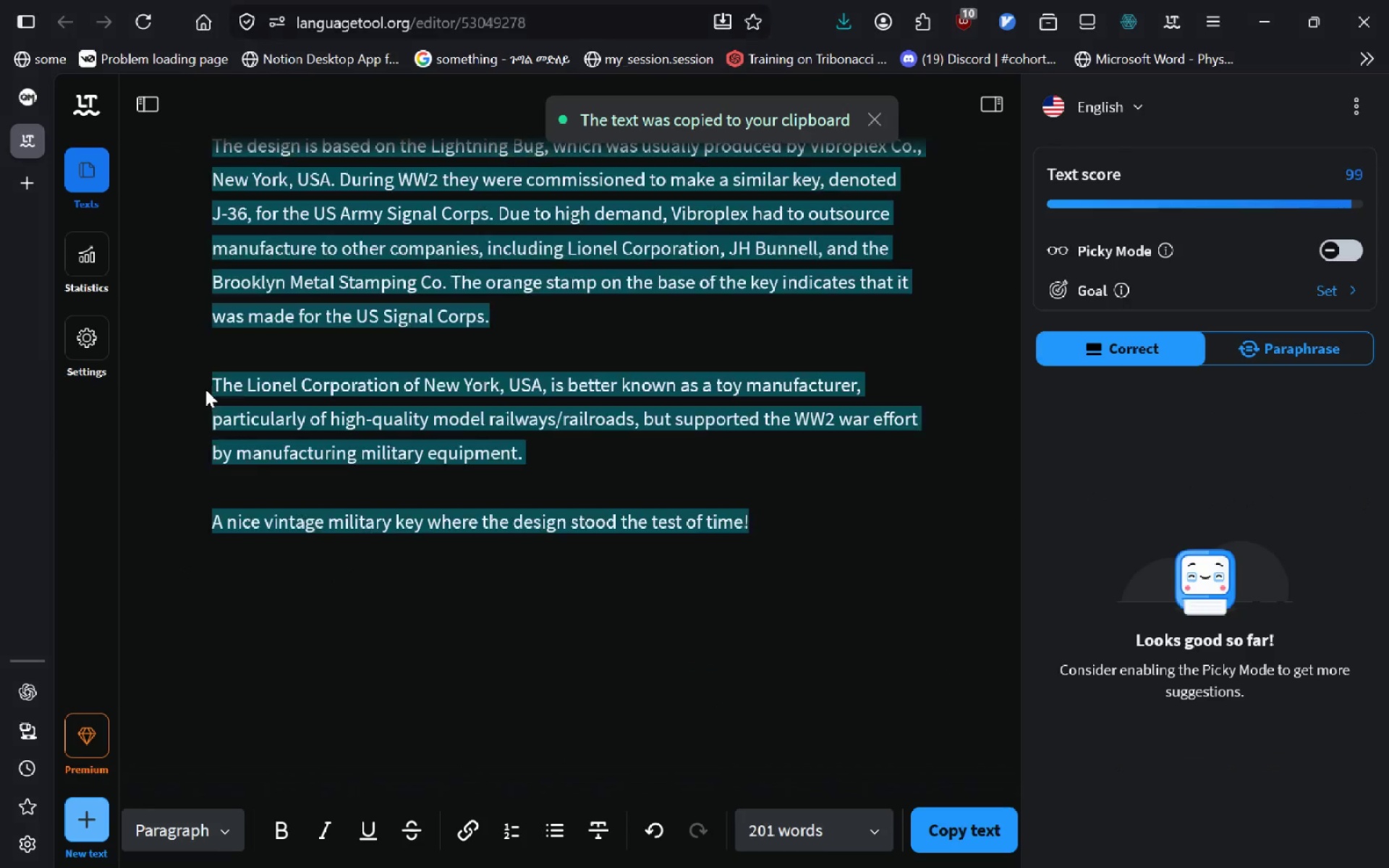 
key(Control+C)
 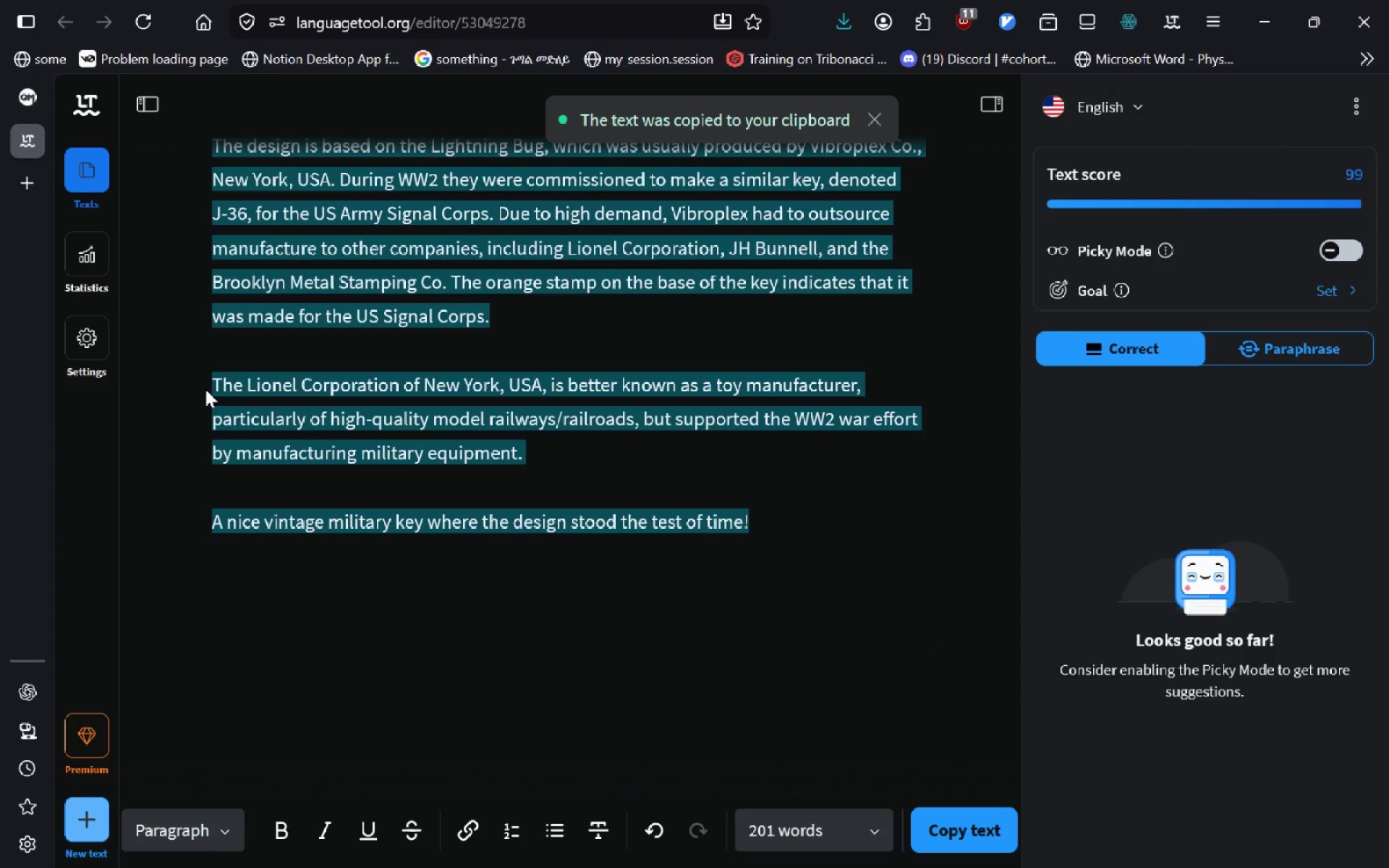 
key(Alt+AltLeft)
 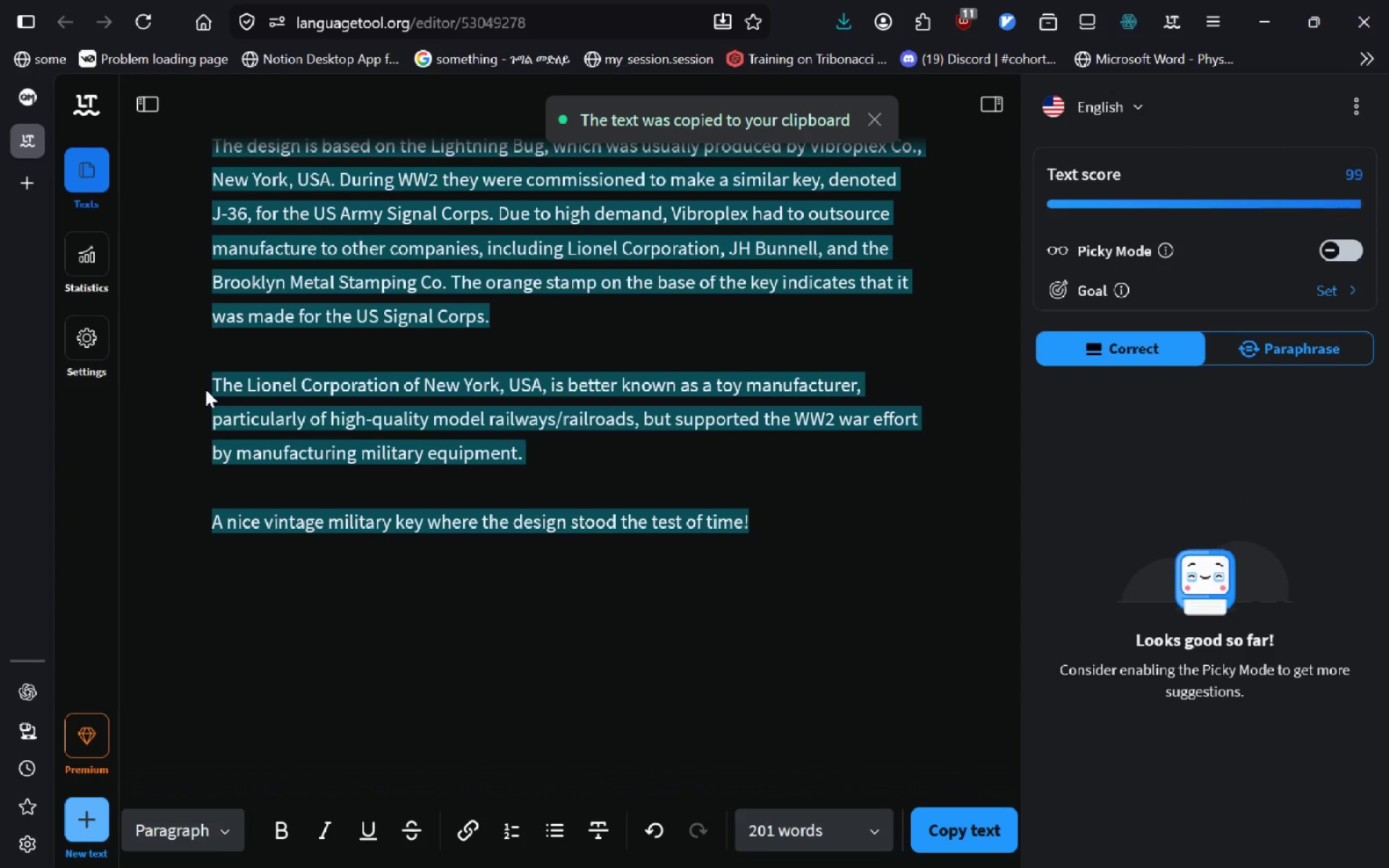 
key(Alt+Tab)
 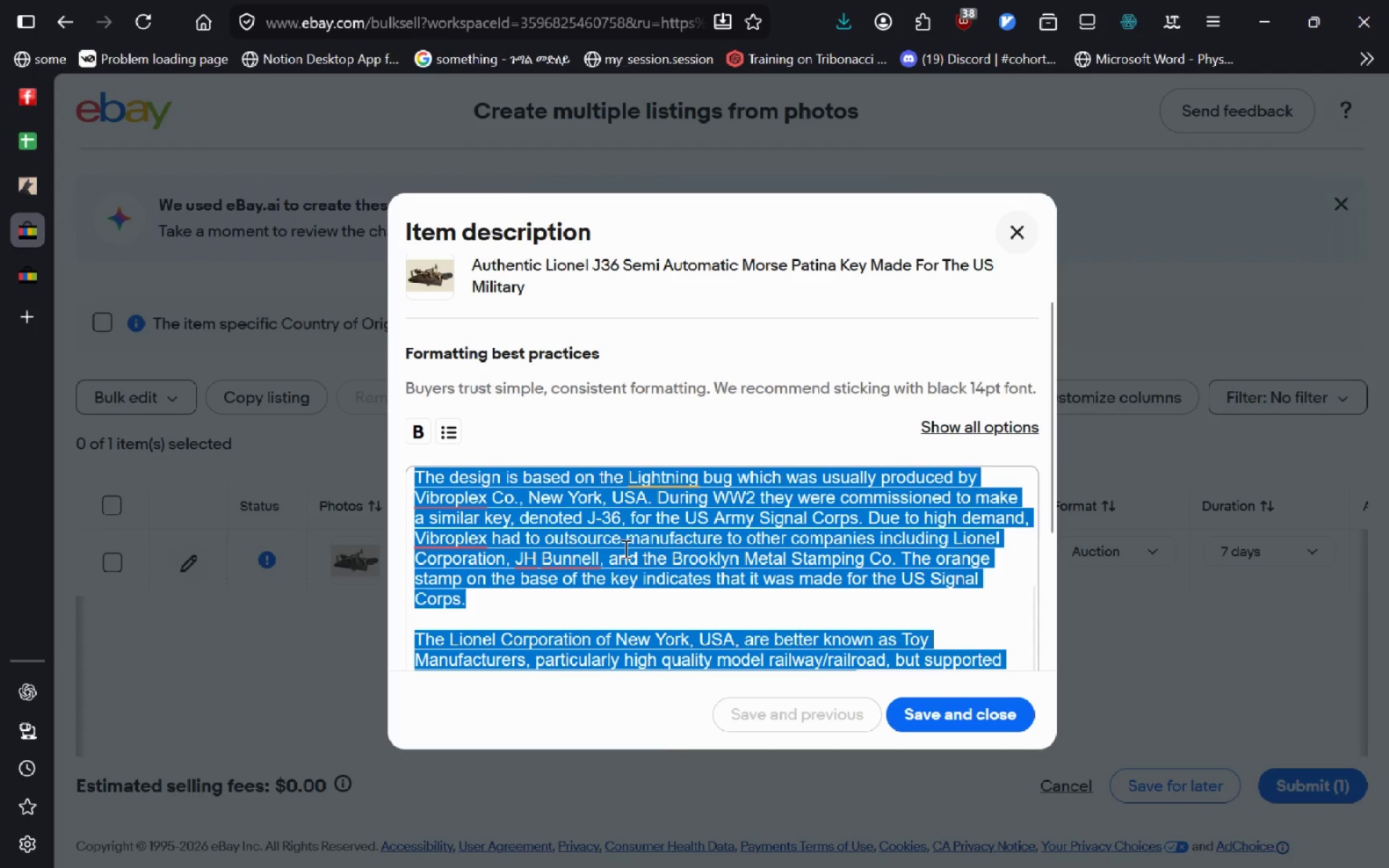 
left_click([632, 577])
 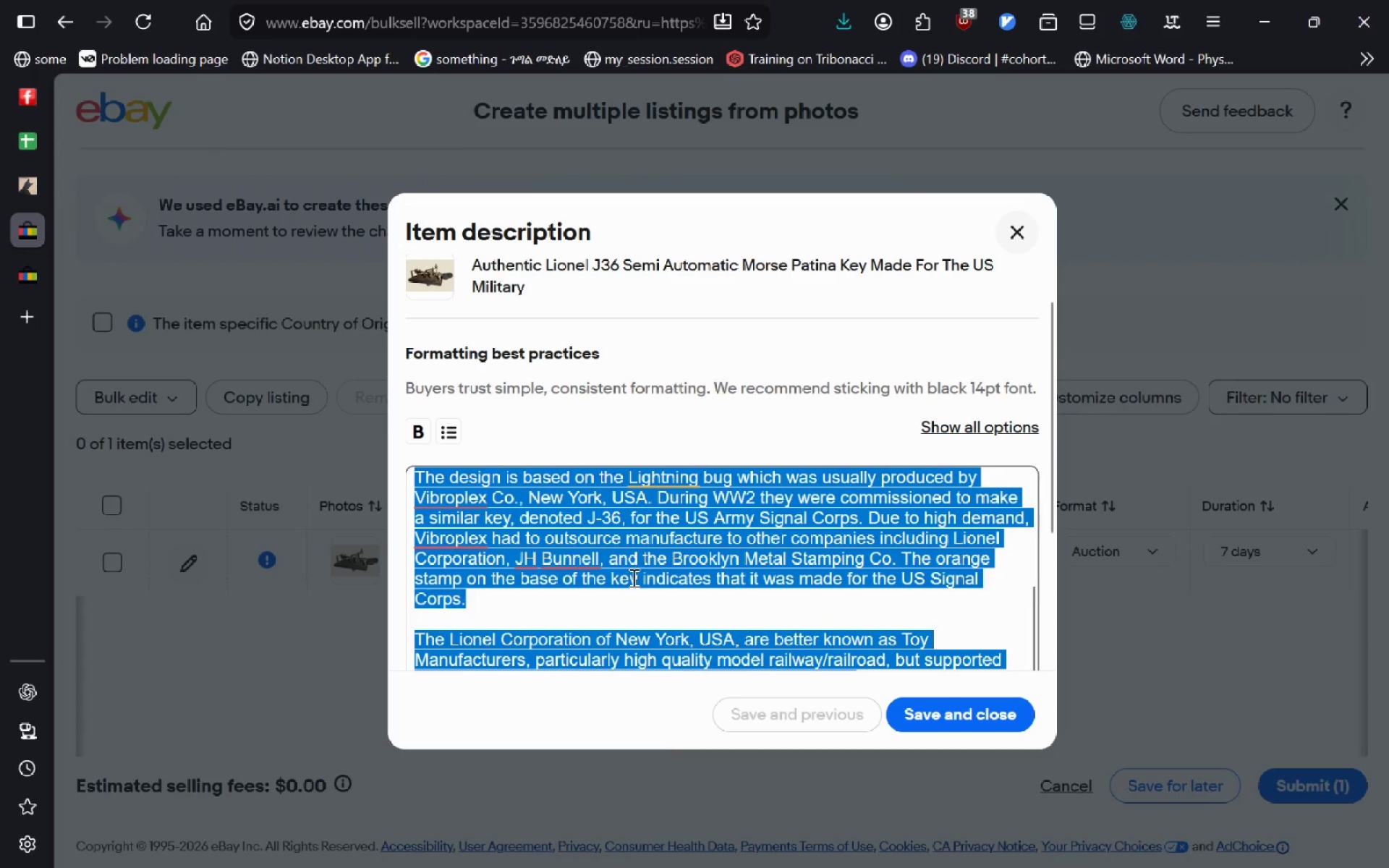 
key(Control+A)
 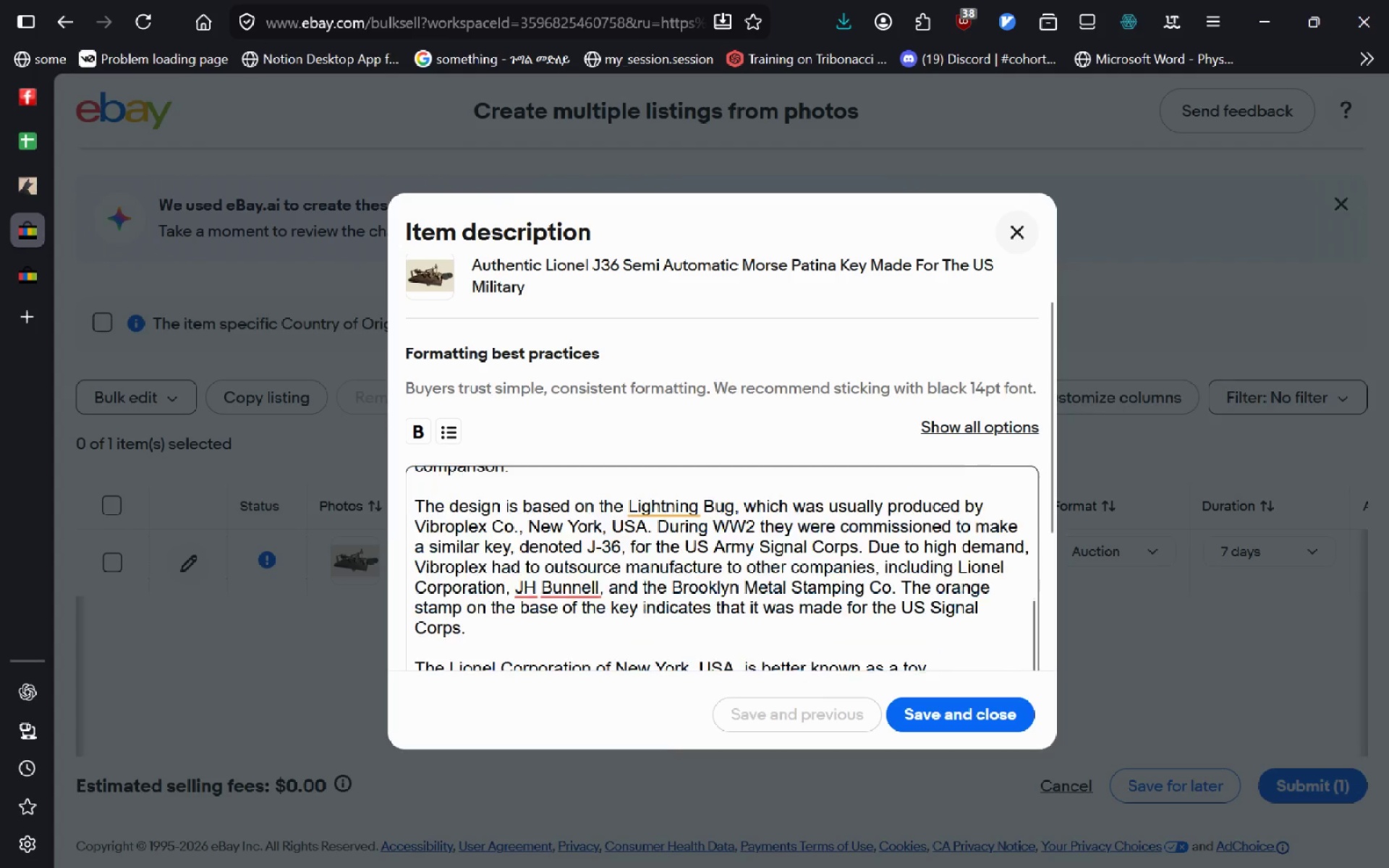 
key(Control+V)
 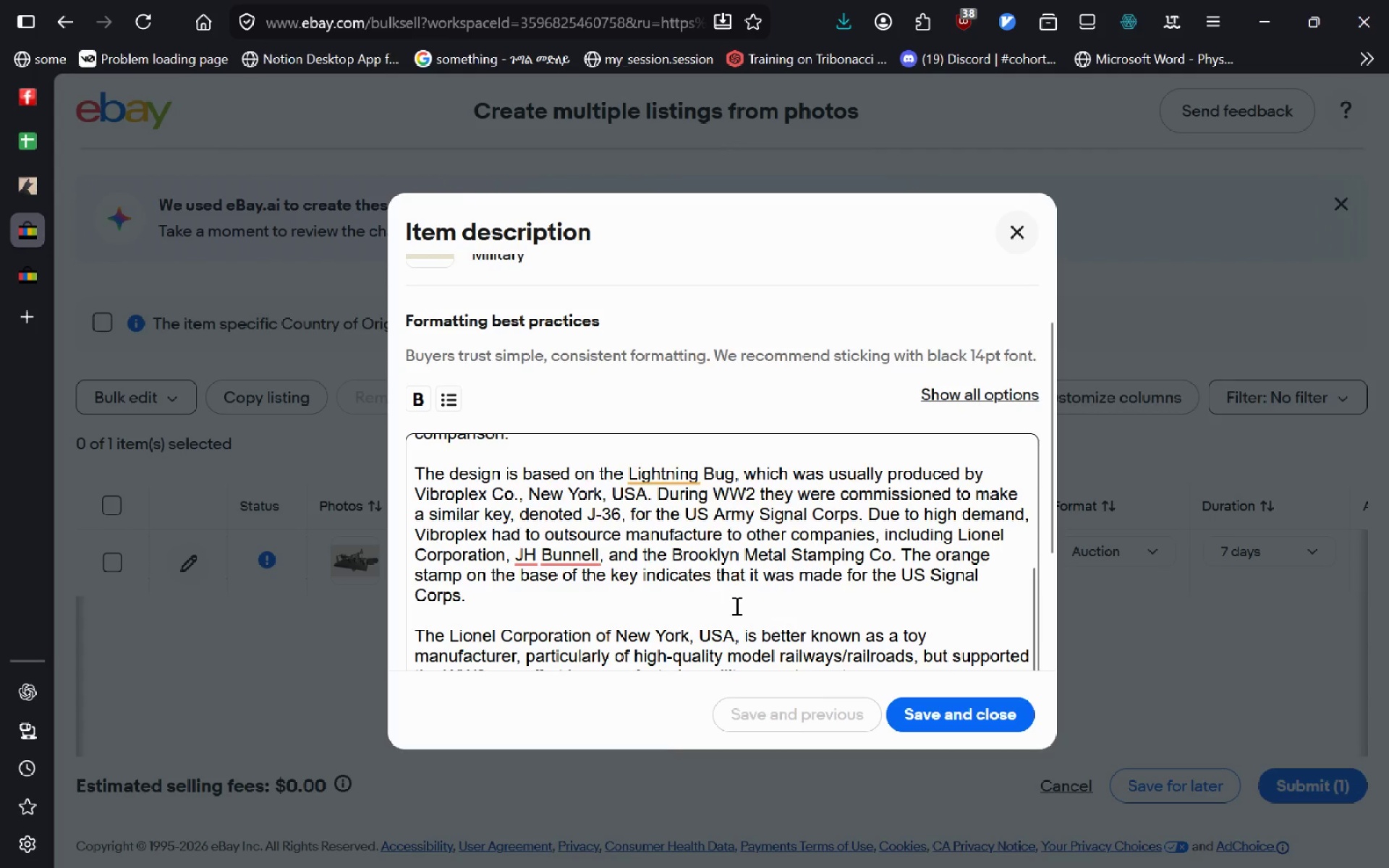 
left_click([937, 709])
 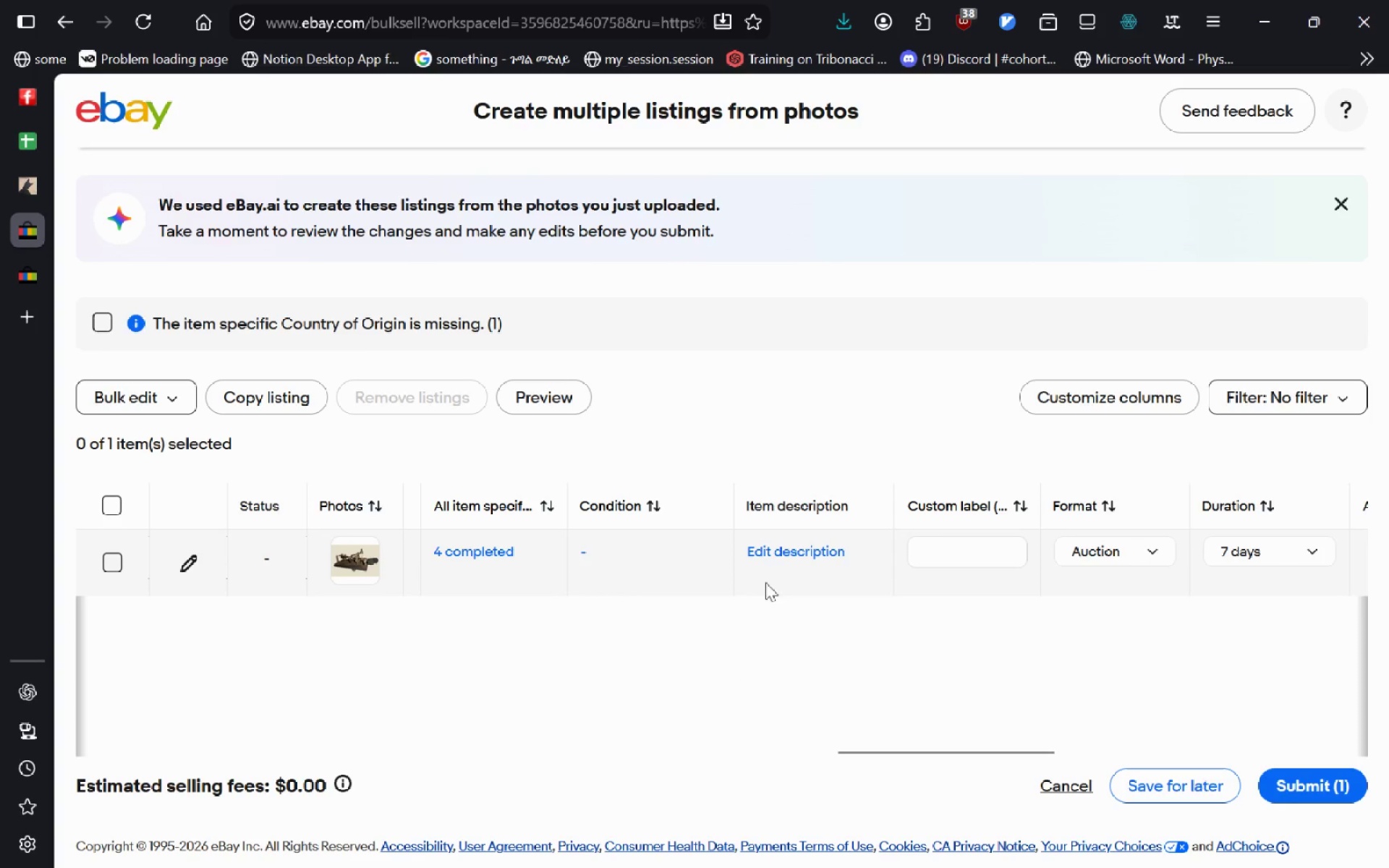 
left_click([805, 561])
 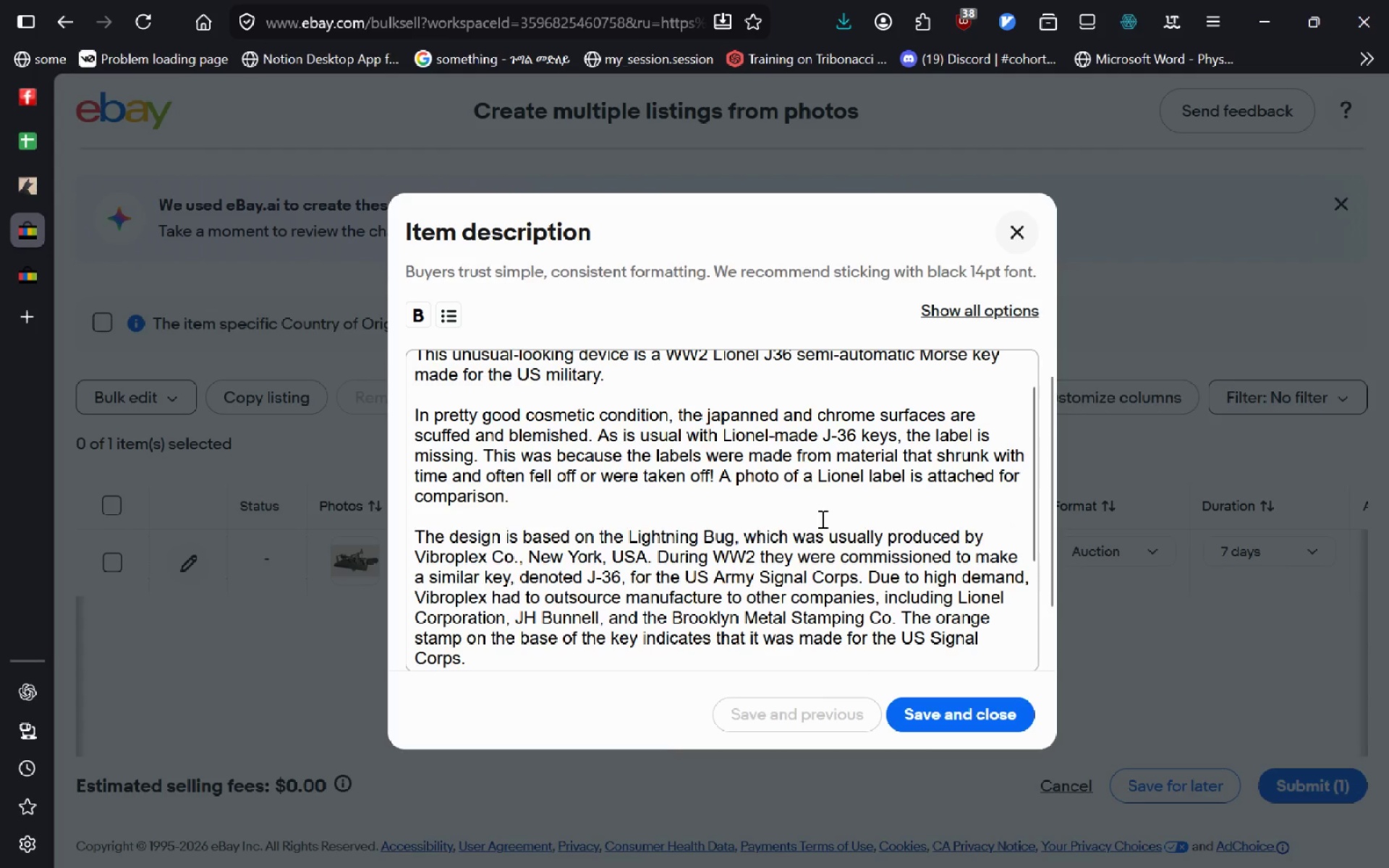 
wait(9.95)
 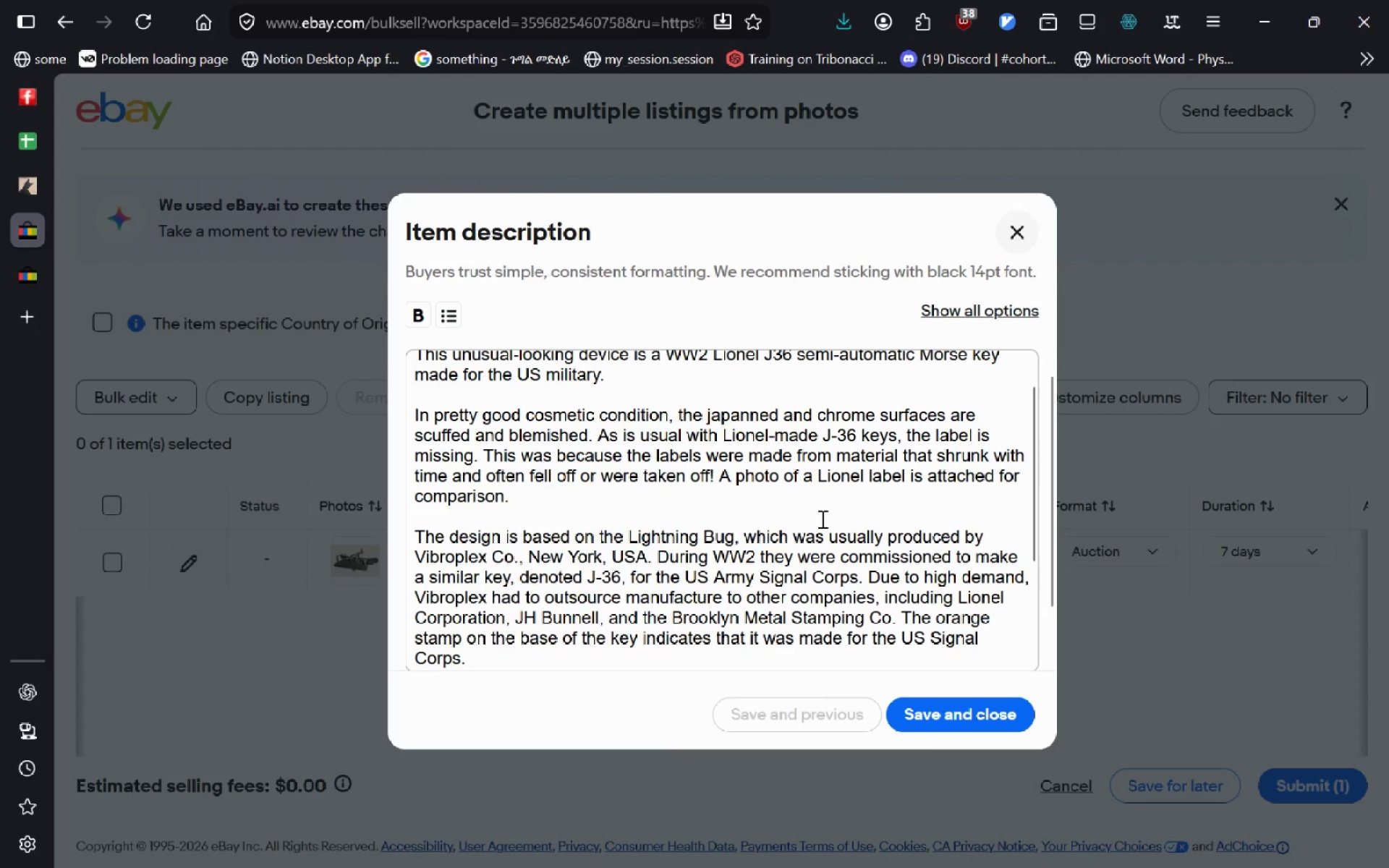 
left_click([418, 404])
 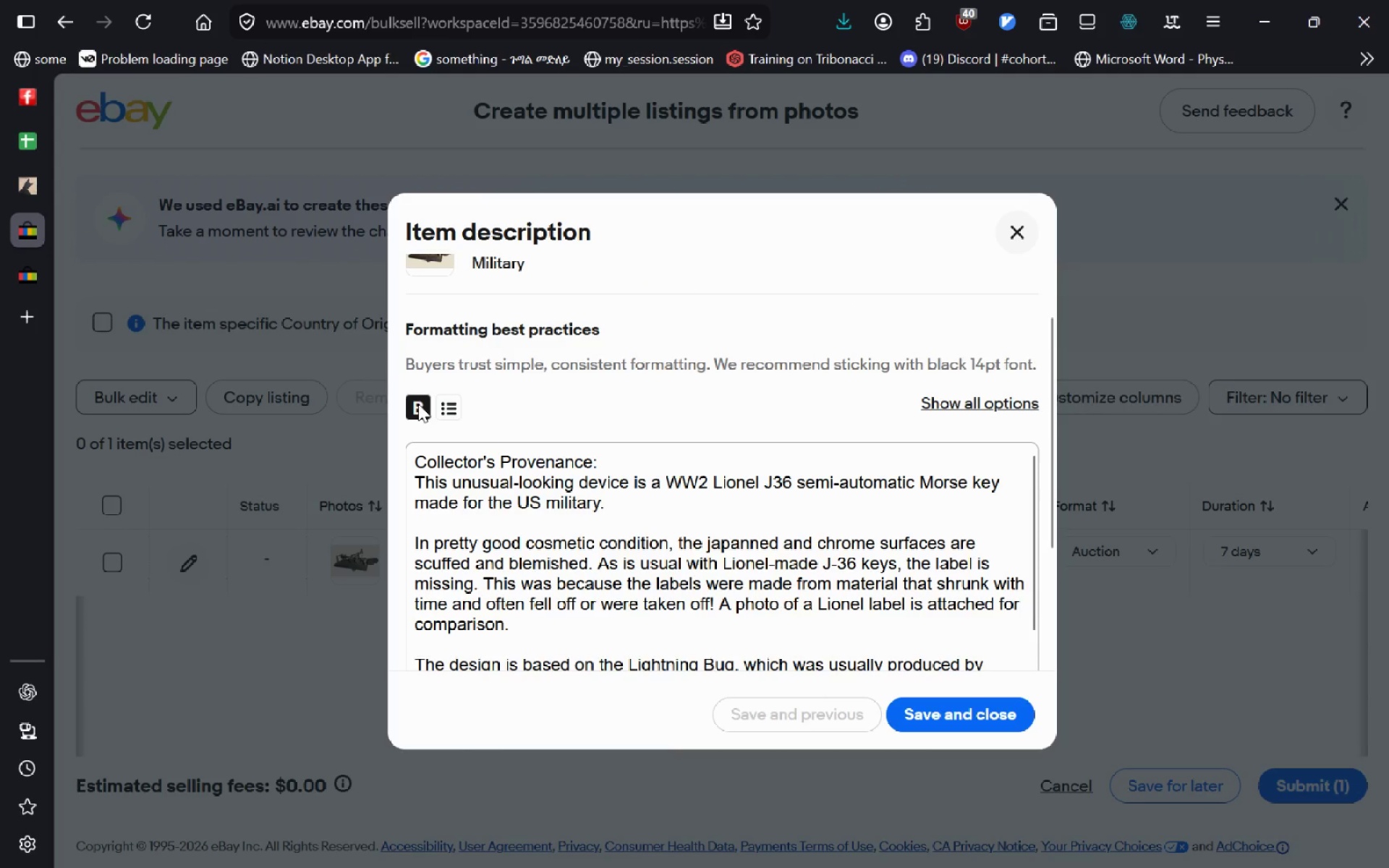 
left_click([418, 404])
 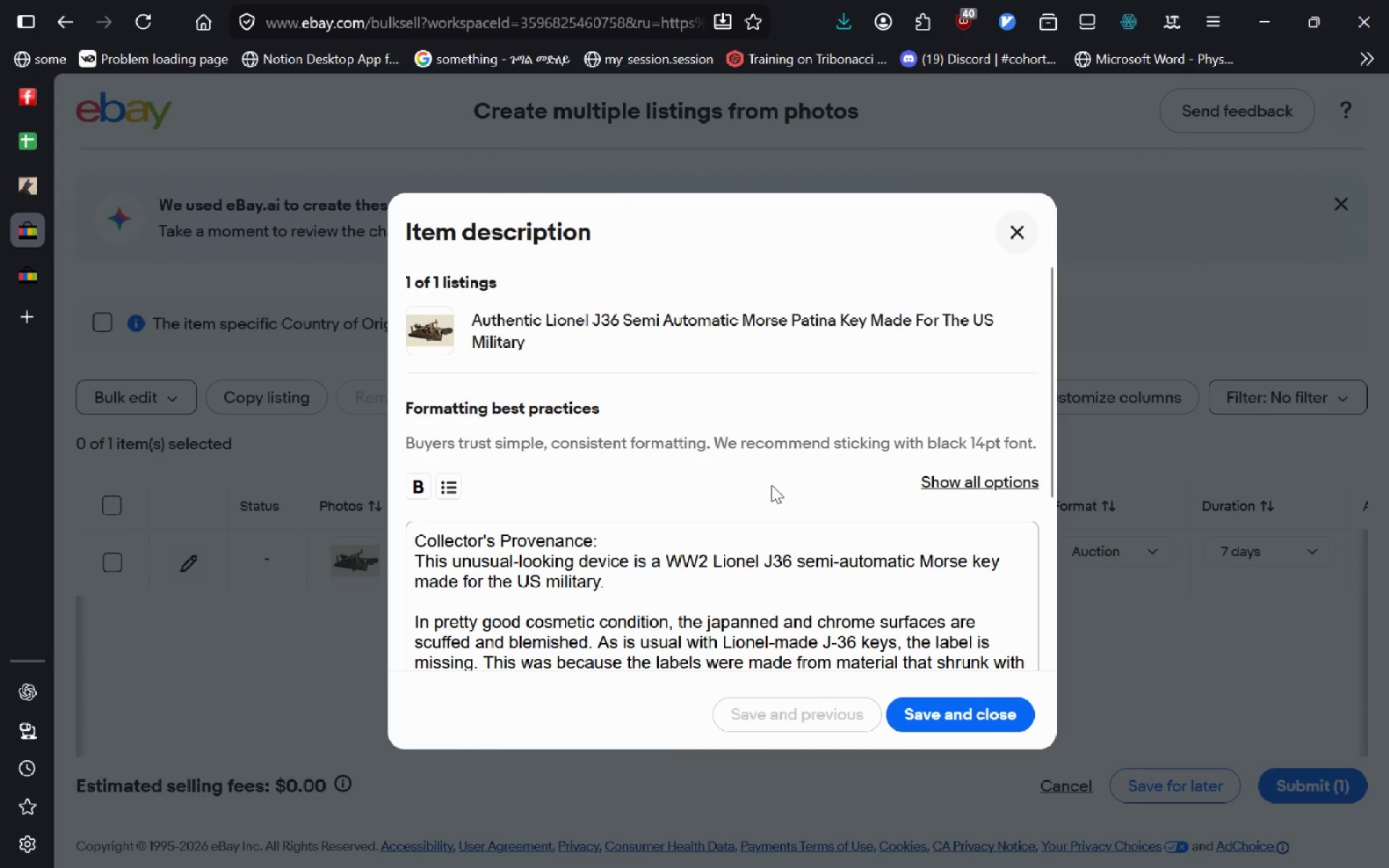 
left_click([985, 478])
 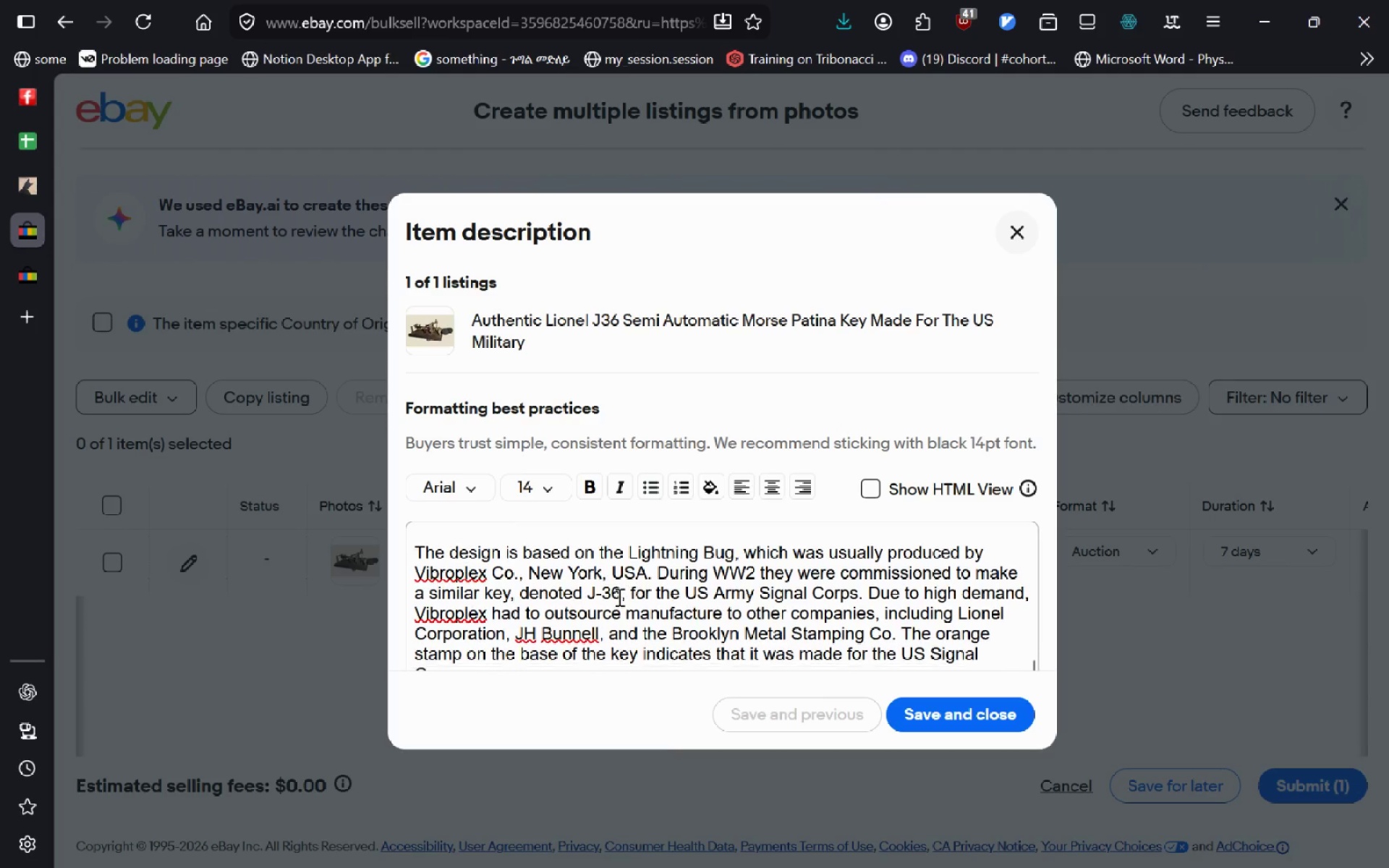 
wait(10.59)
 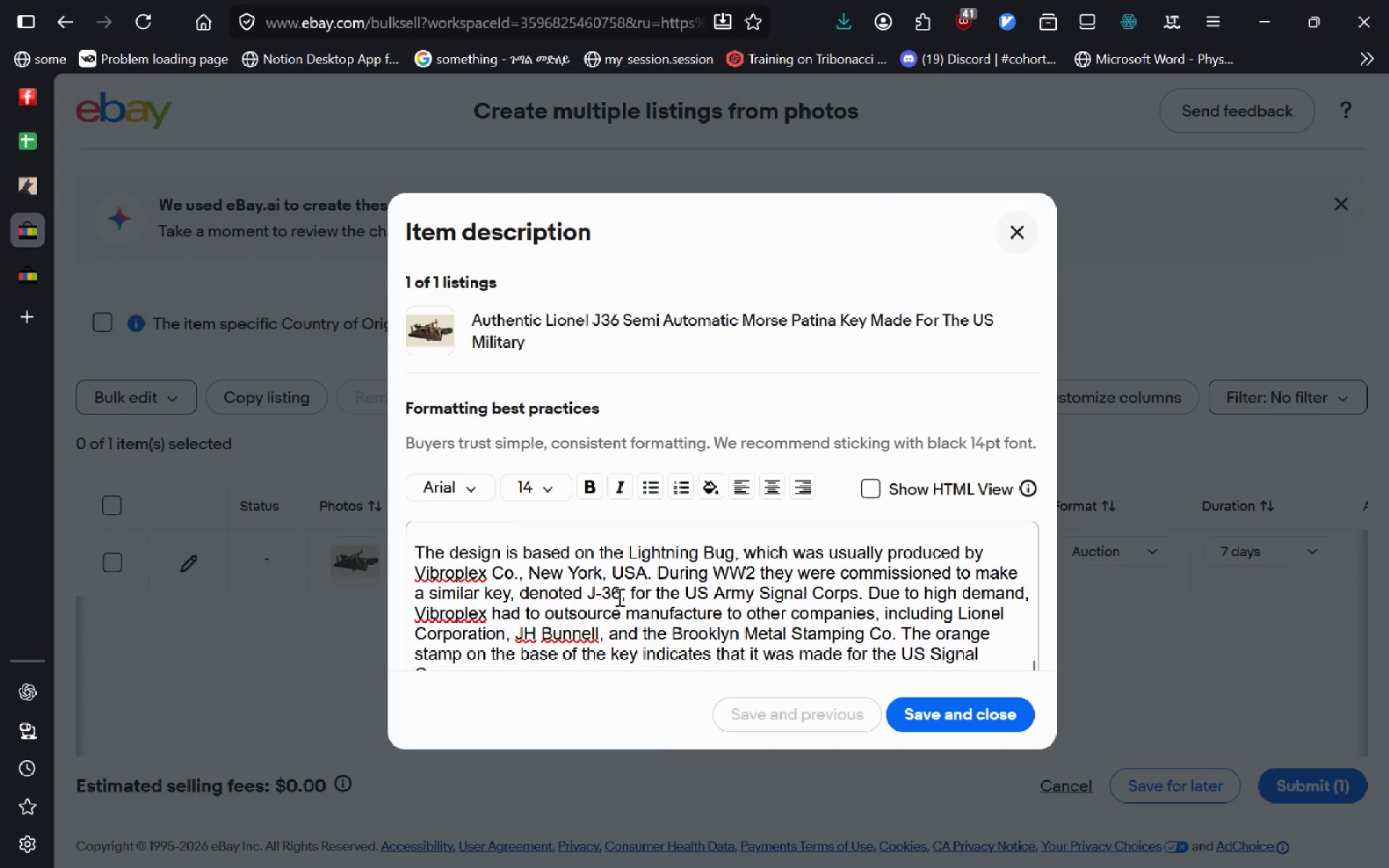 
left_click([530, 606])
 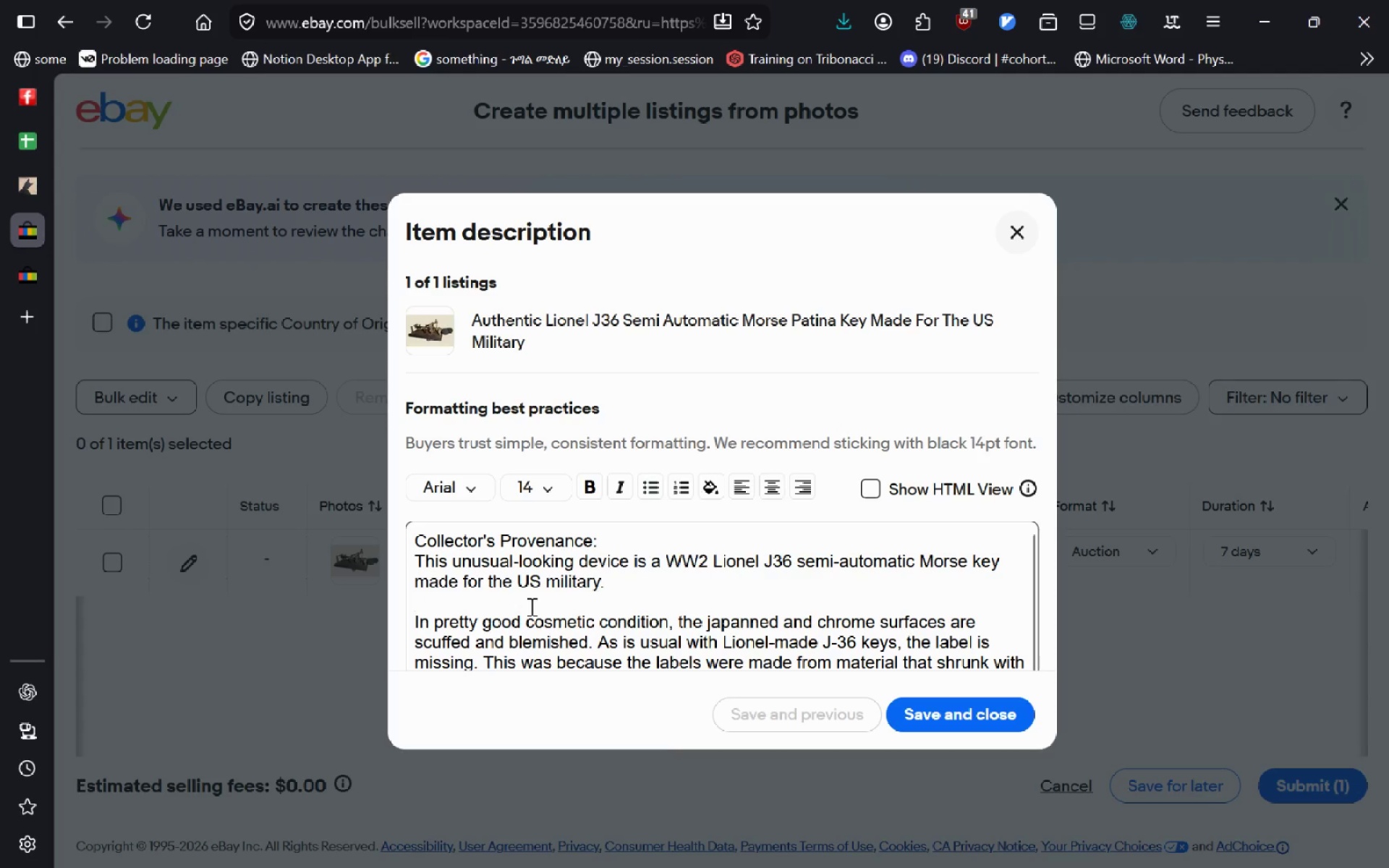 
key(Backspace)
 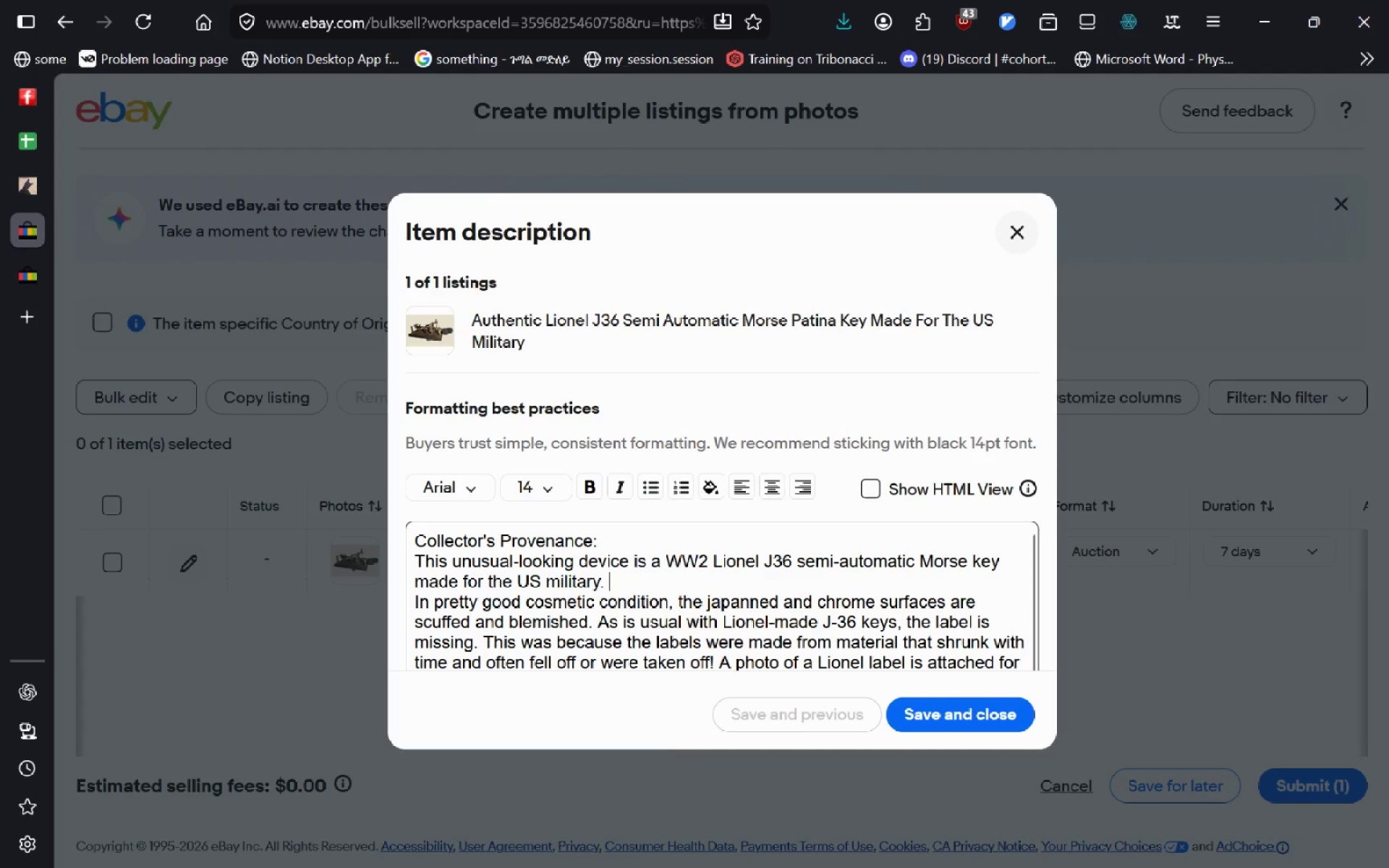 
key(Delete)
 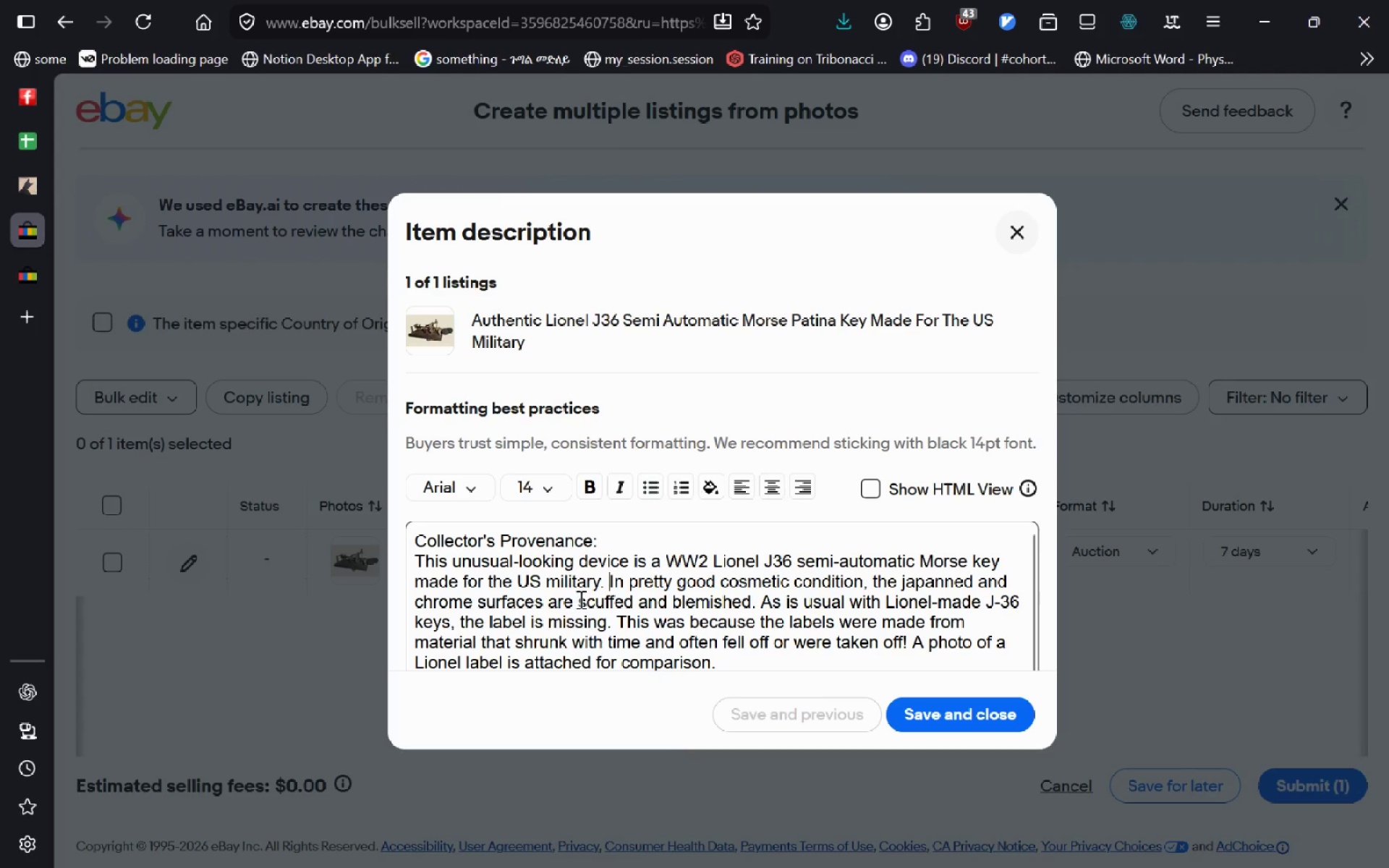 
wait(8.38)
 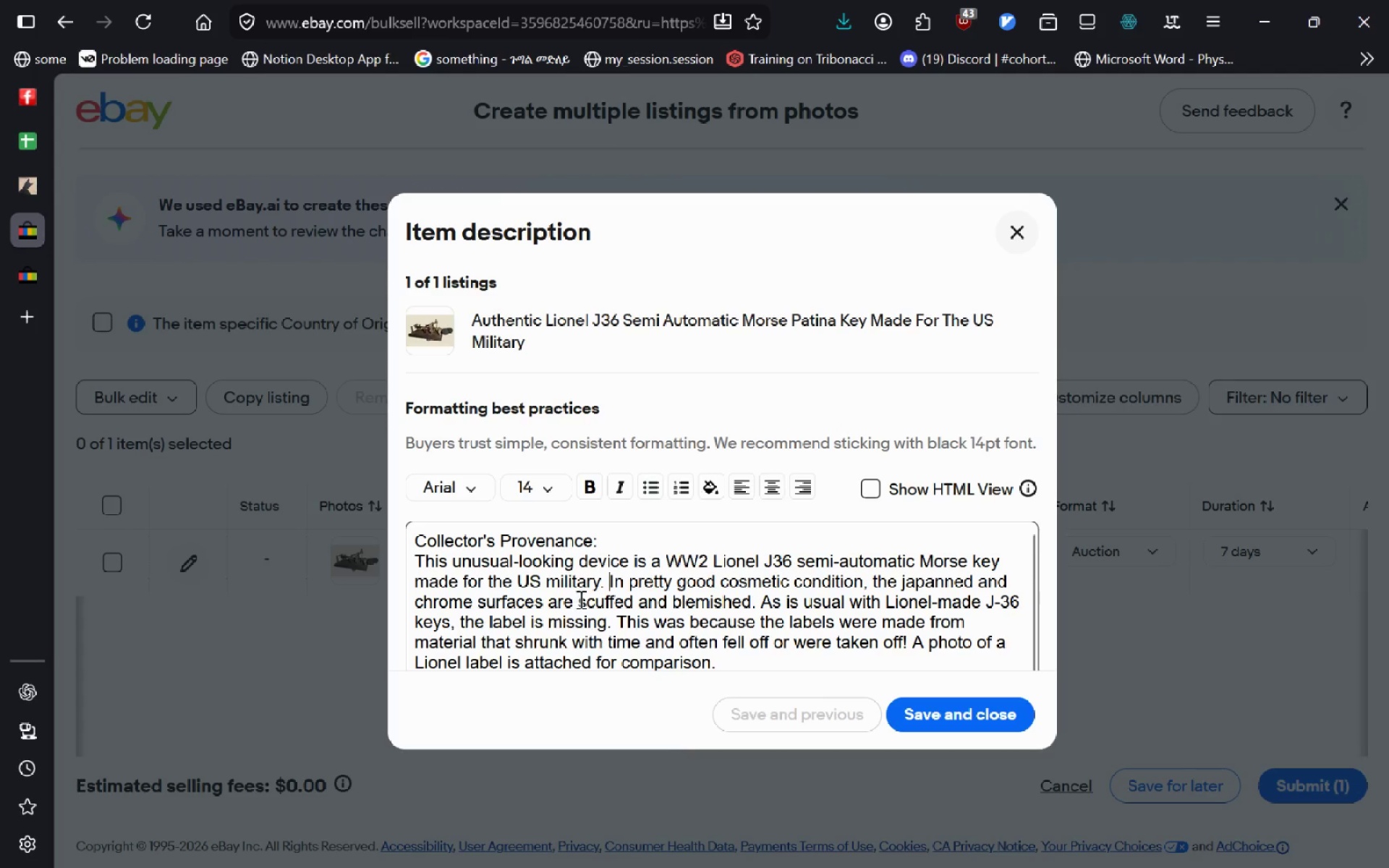 
left_click_drag(start_coordinate=[726, 642], to_coordinate=[609, 563])
 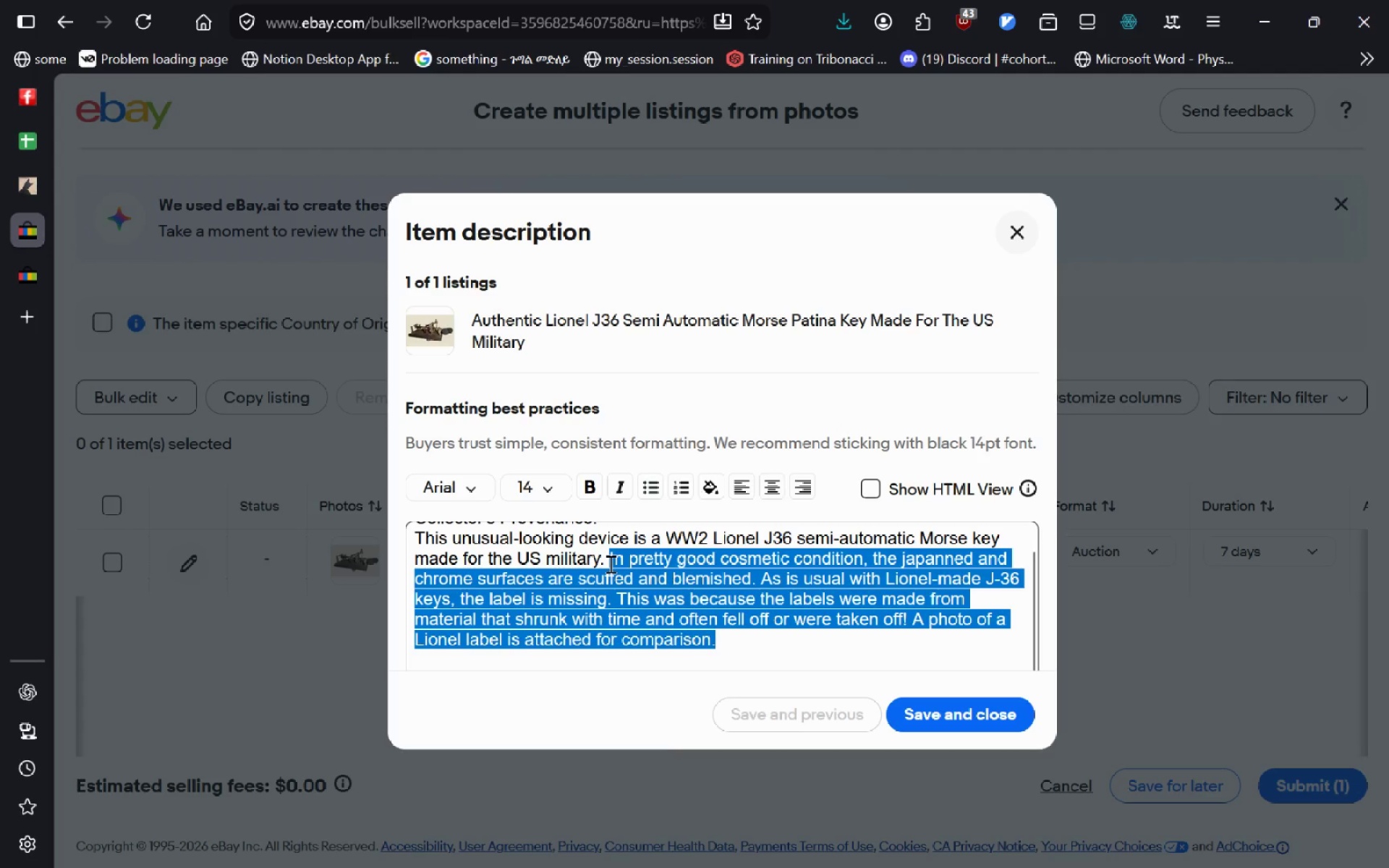 
key(Control+X)
 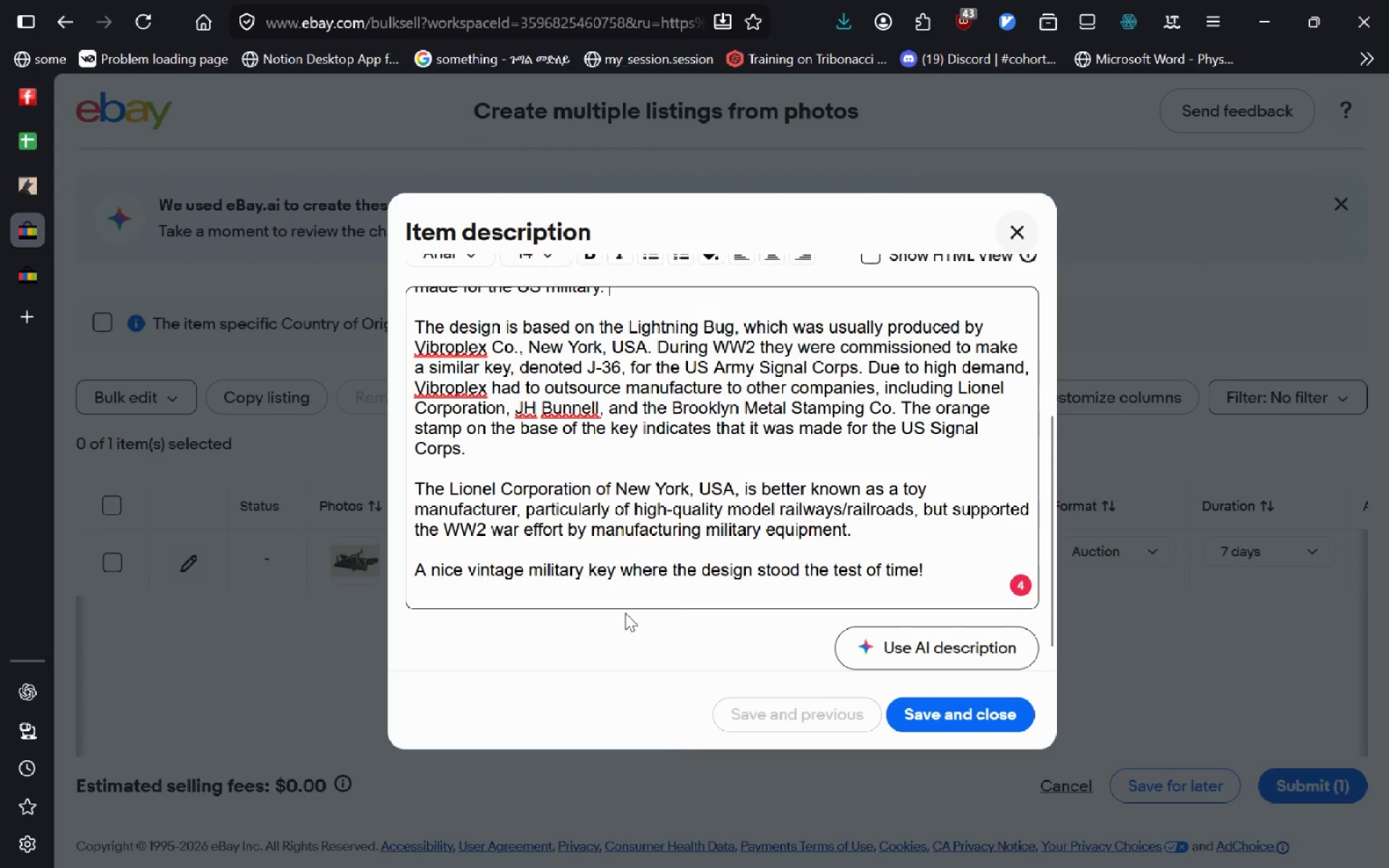 
wait(16.26)
 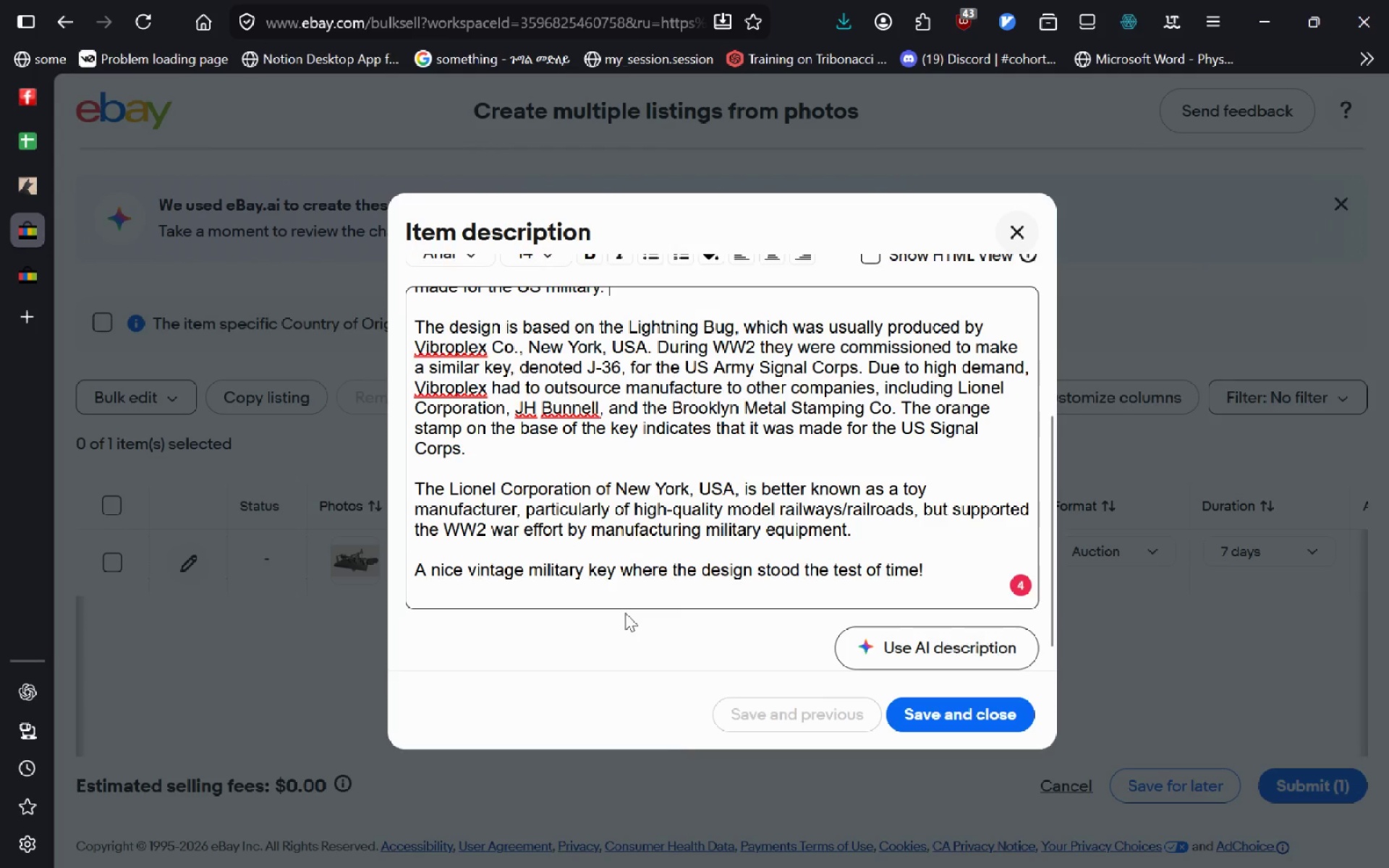 
left_click([974, 720])
 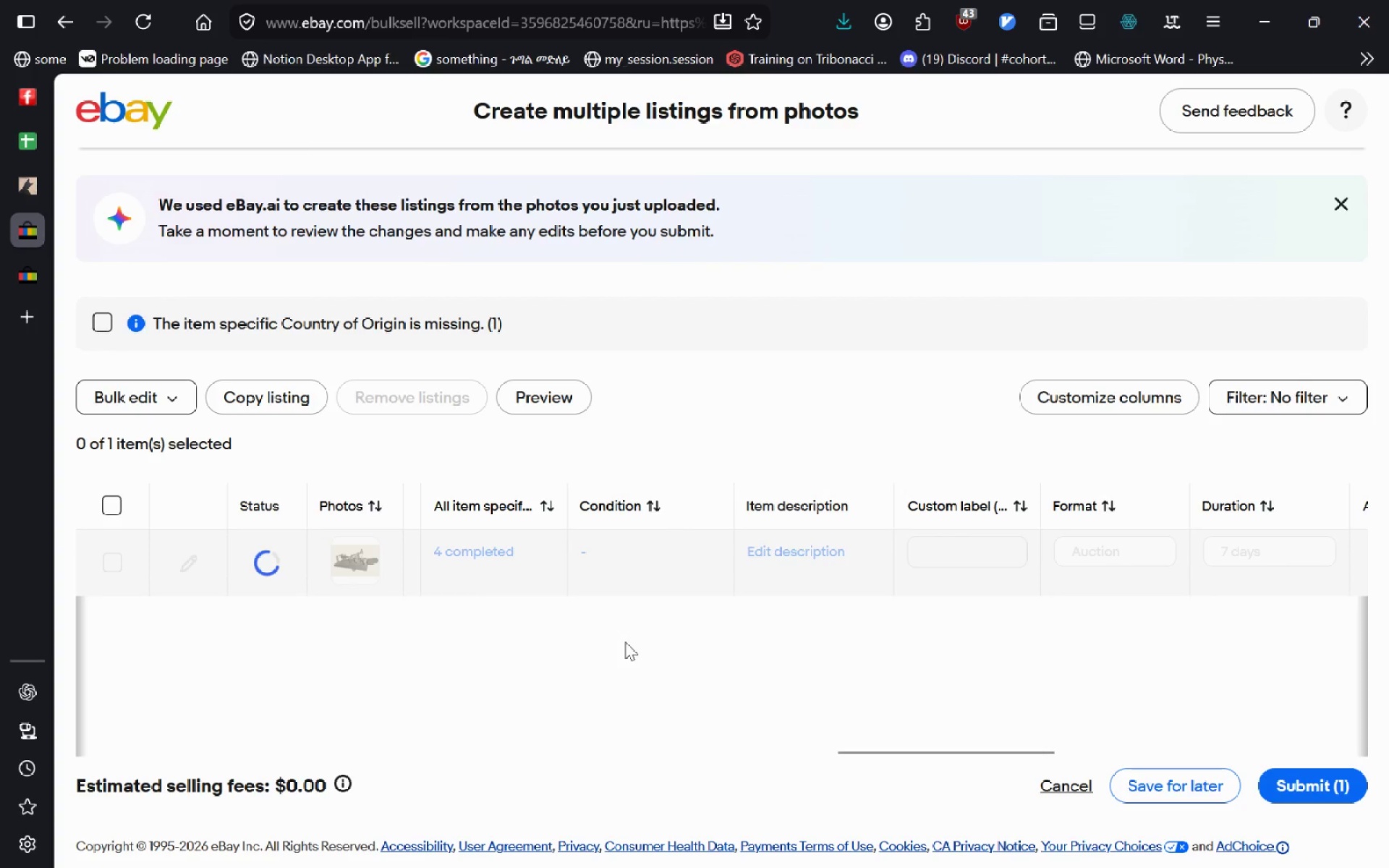 
mouse_move([461, 561])
 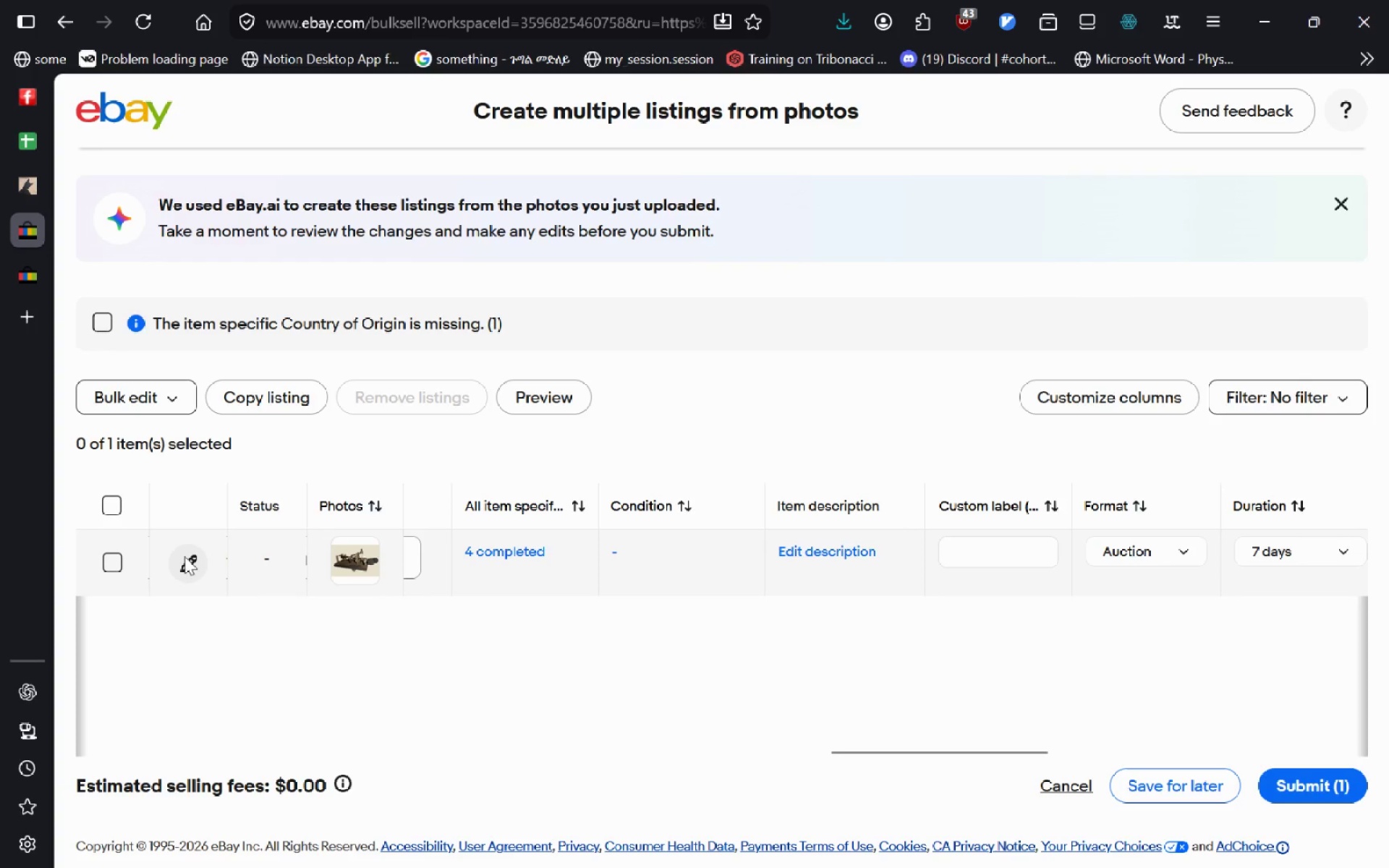 
left_click([184, 556])
 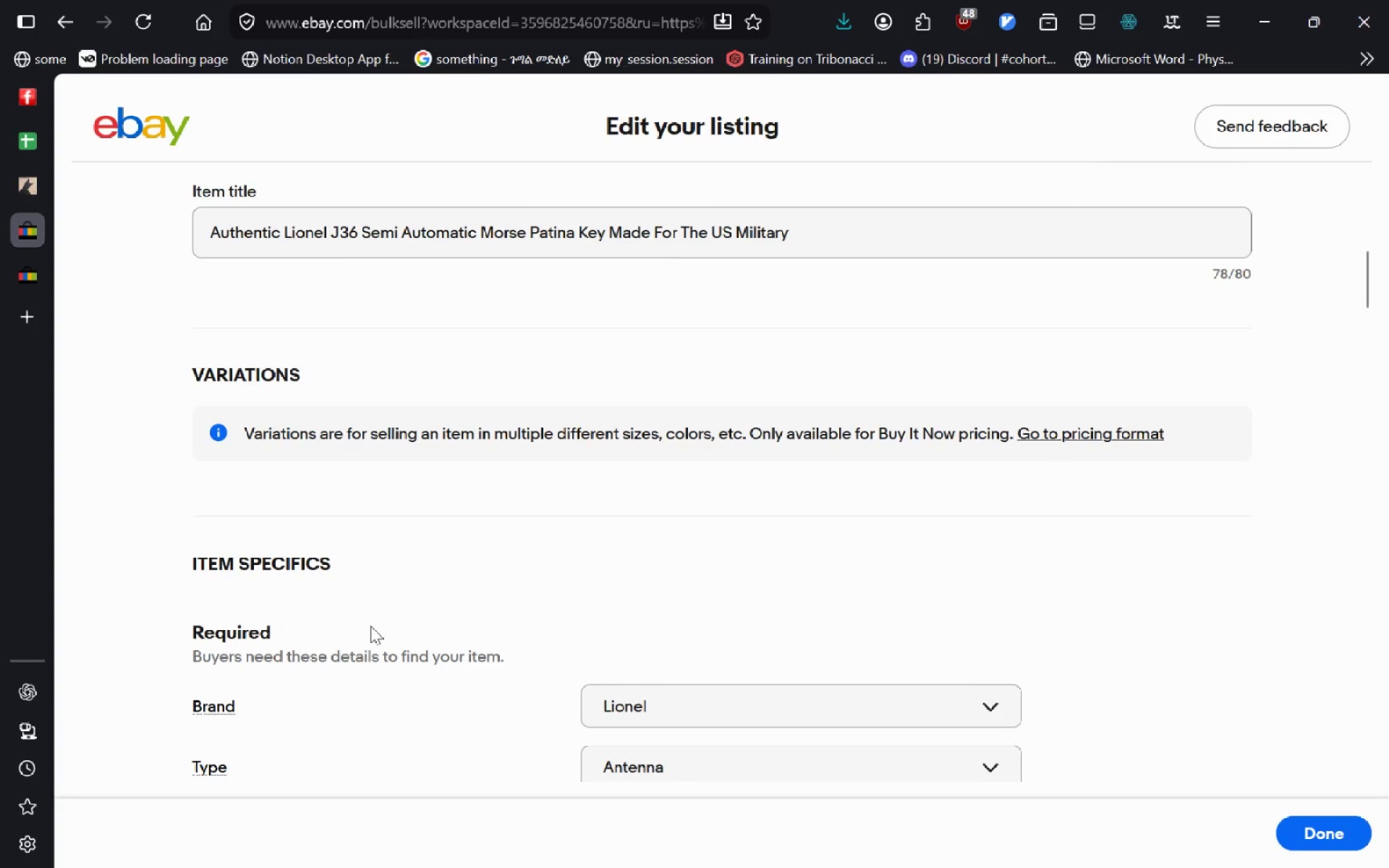 
wait(8.78)
 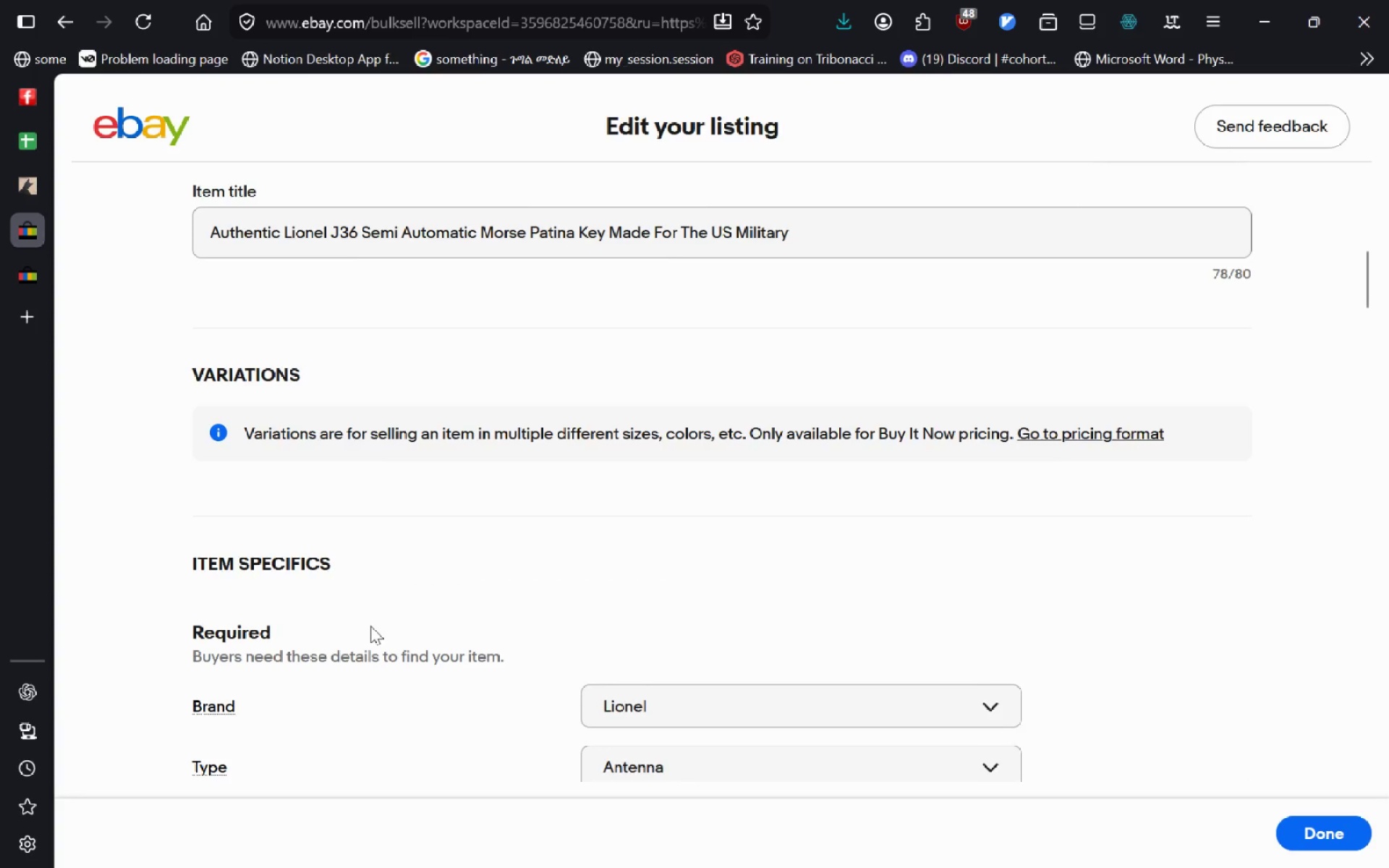 
left_click([887, 391])
 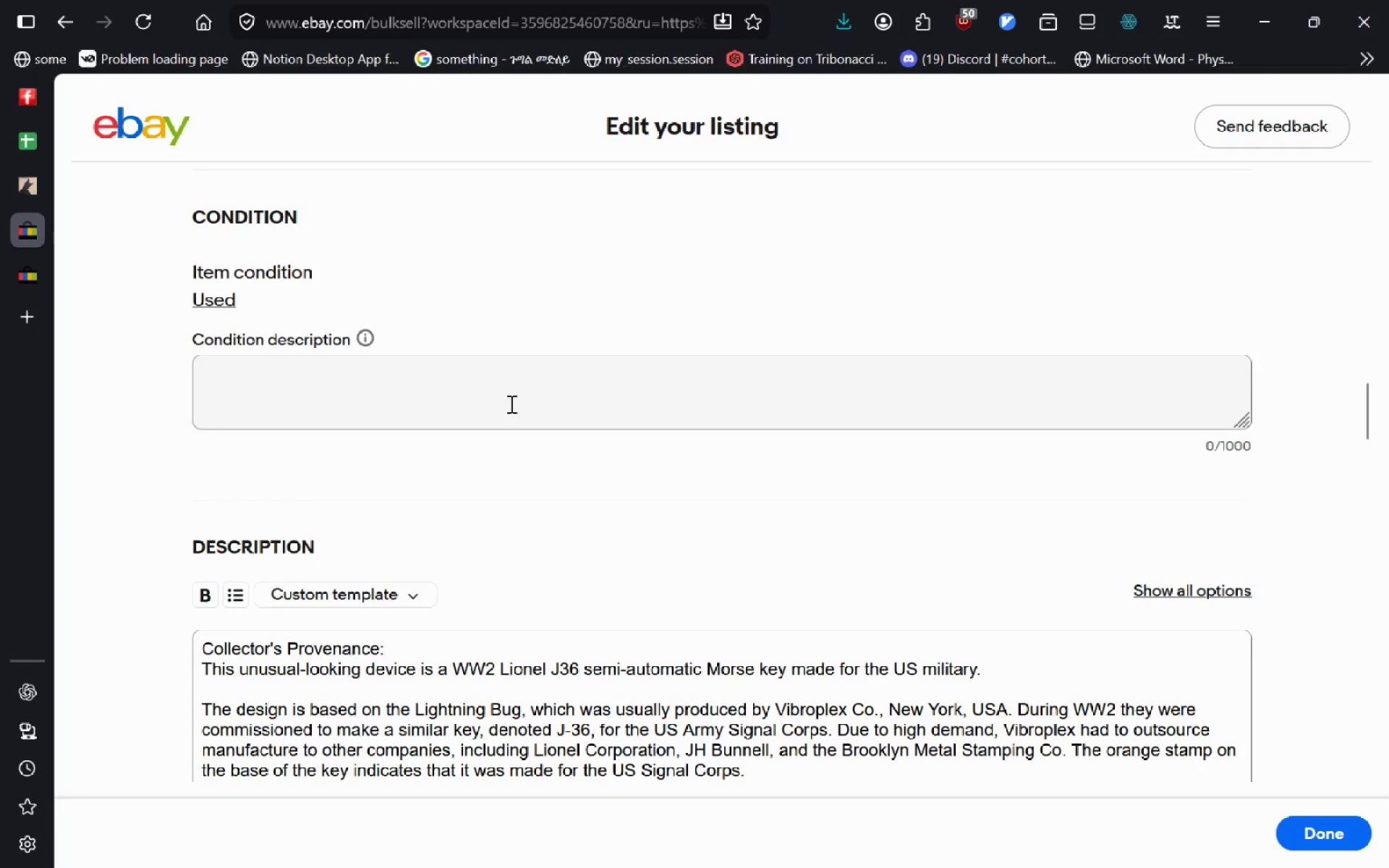 
left_click([510, 404])
 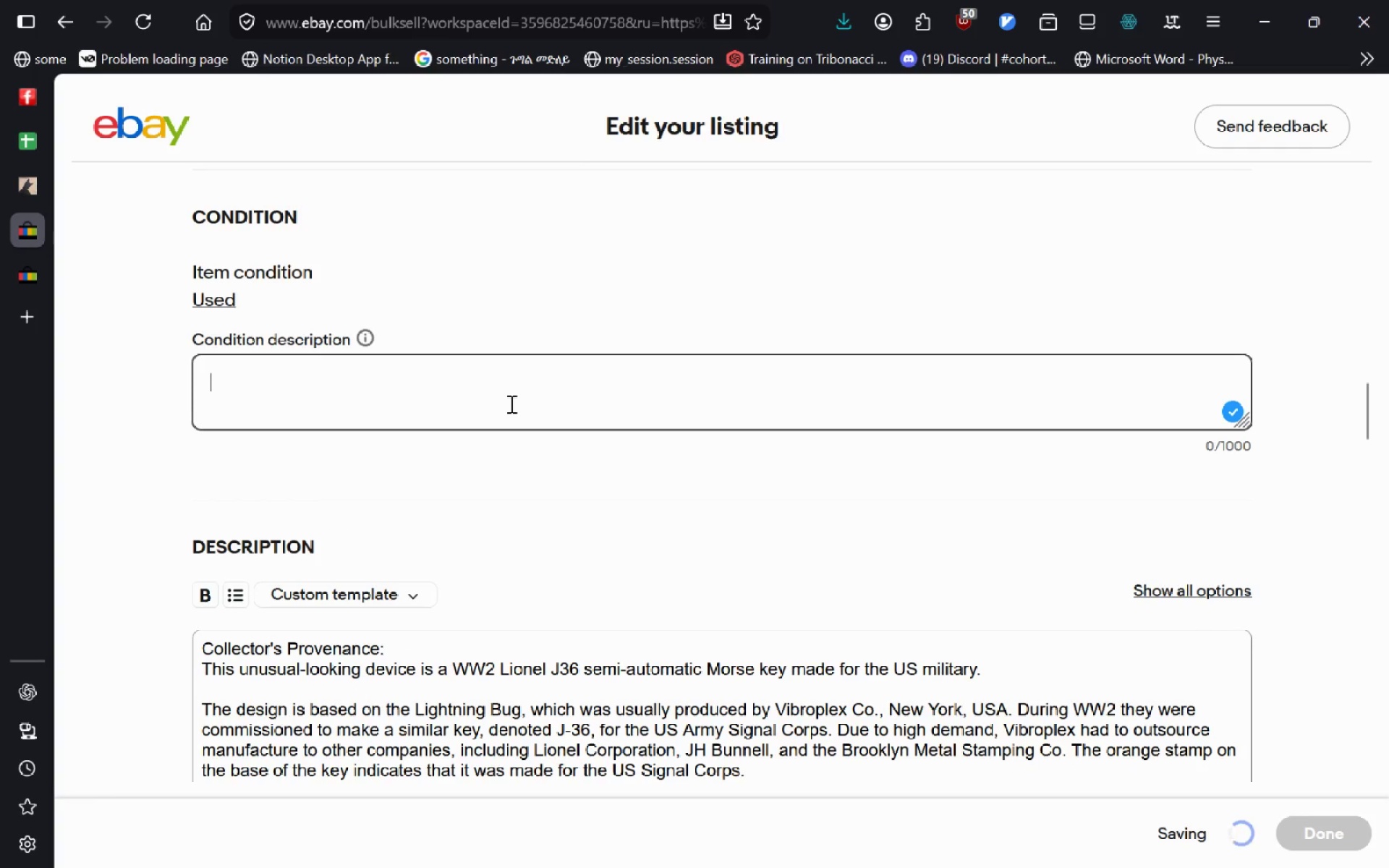 
key(Control+V)
 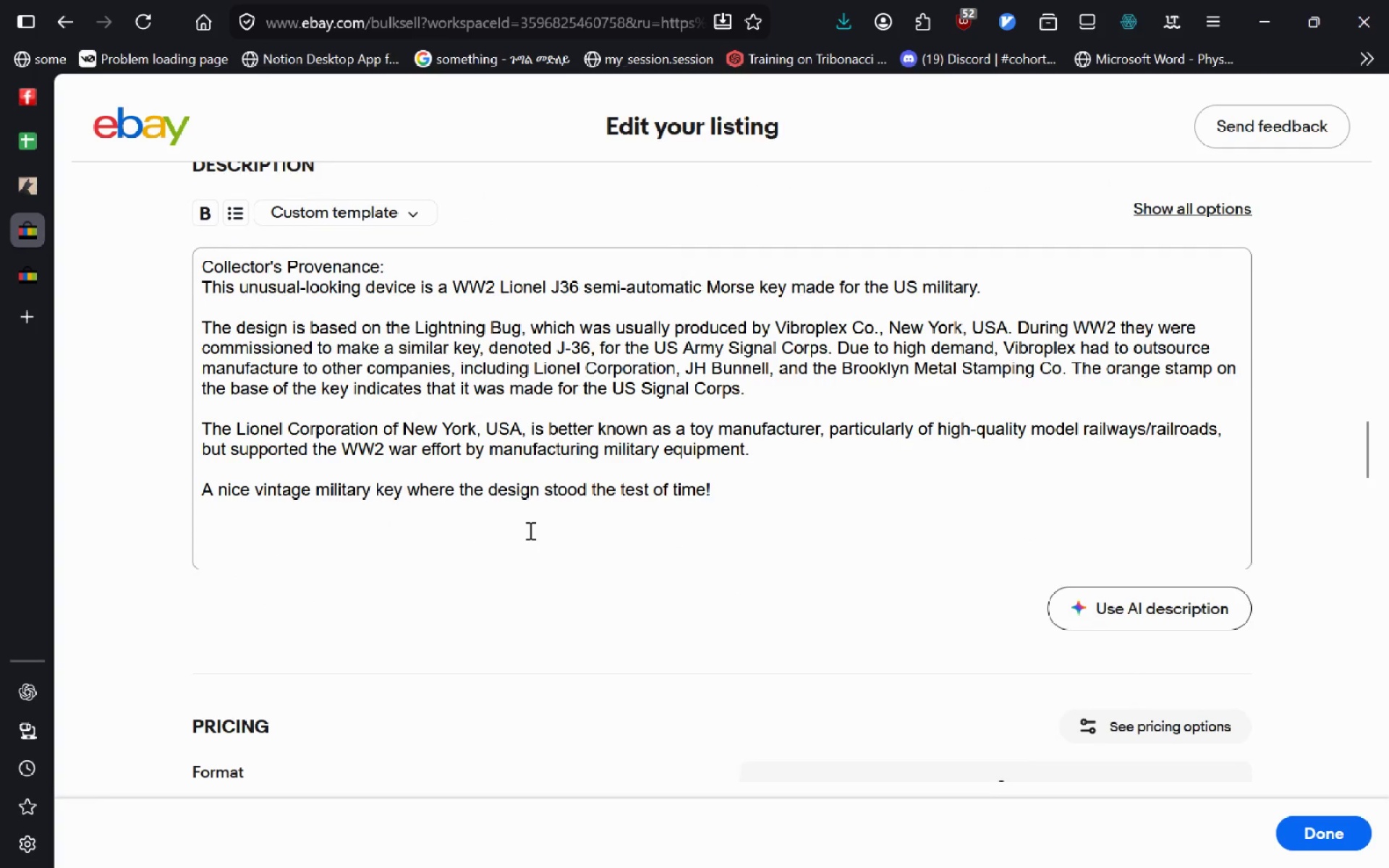 
wait(15.91)
 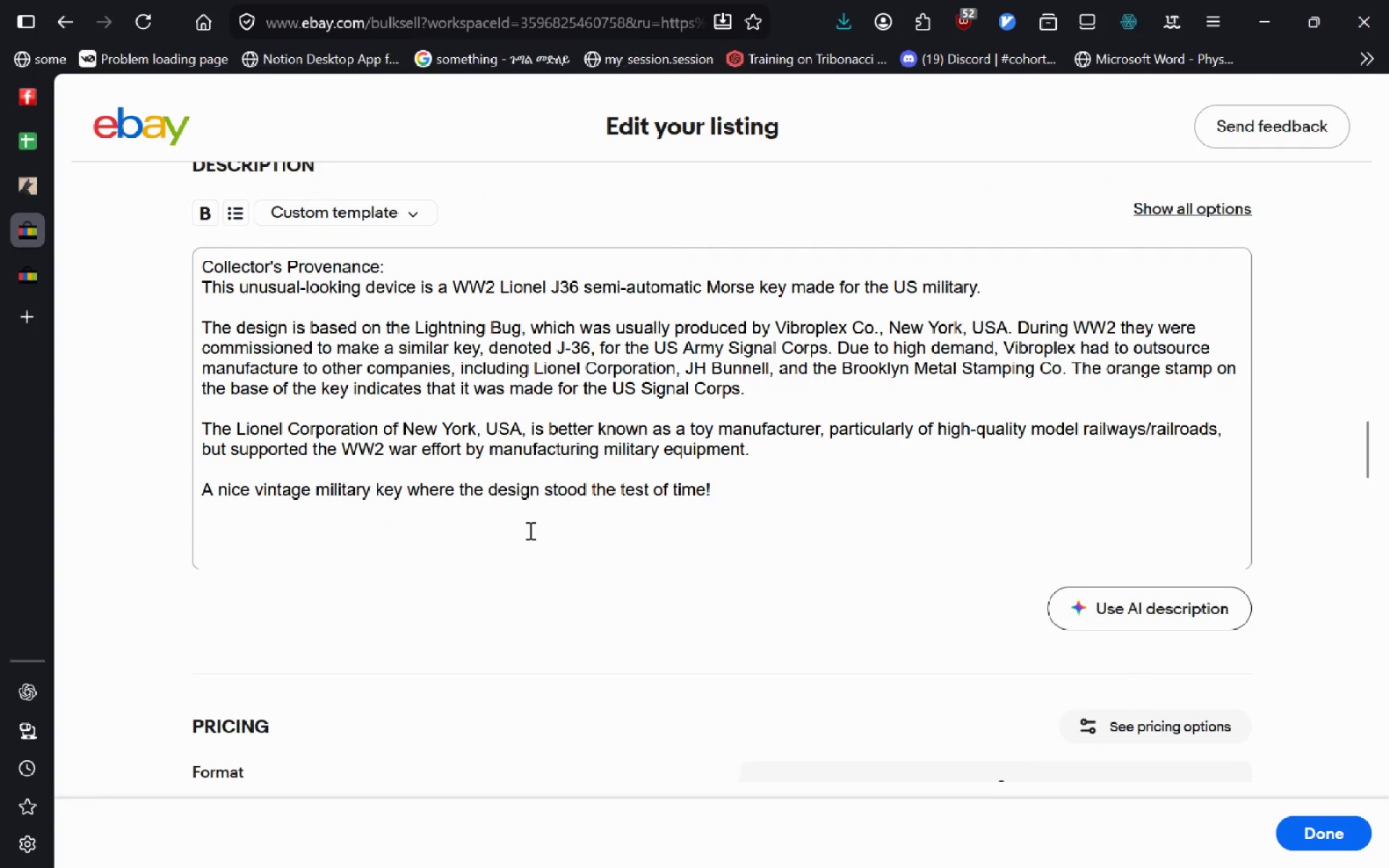 
left_click([202, 308])
 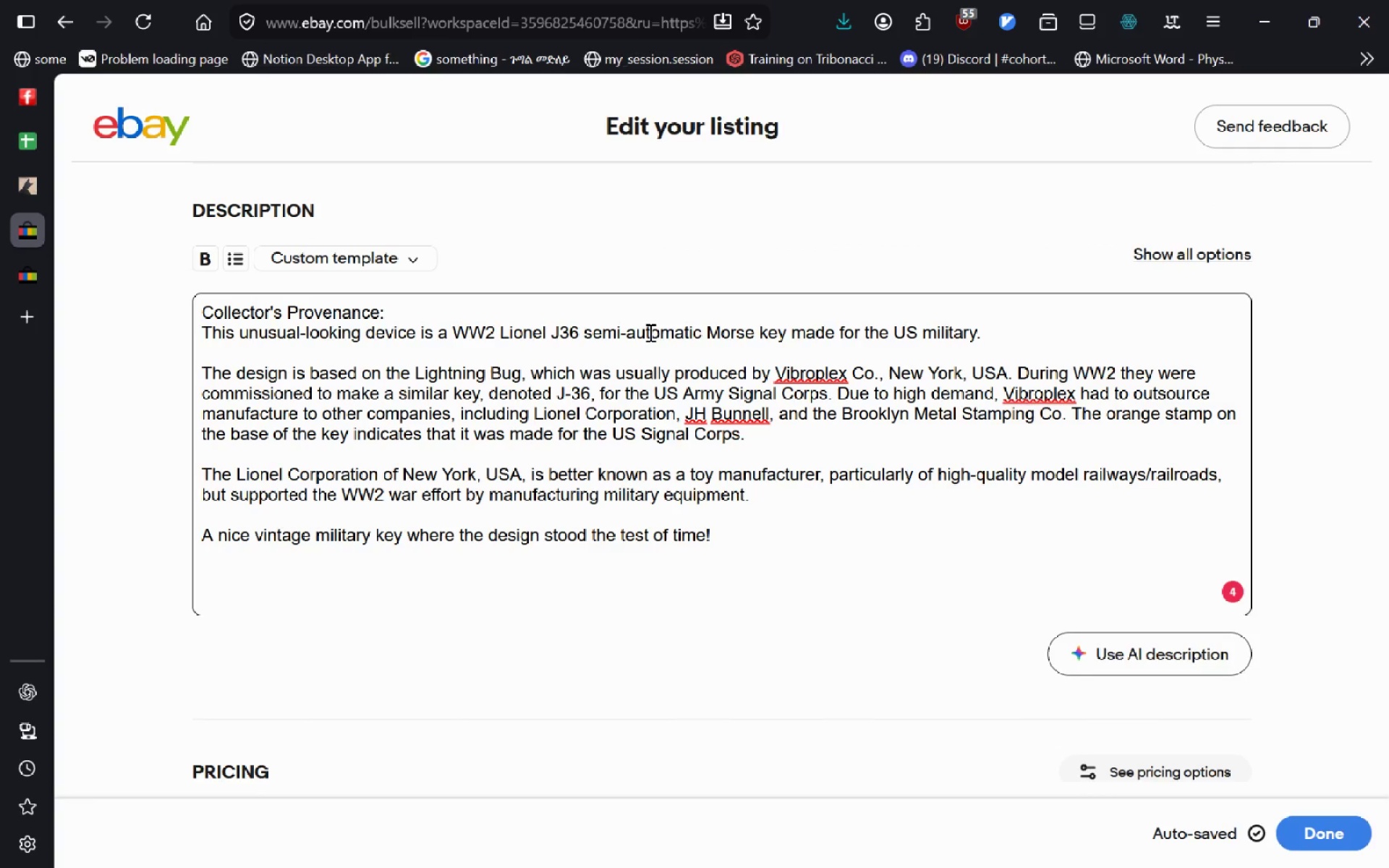 
wait(5.77)
 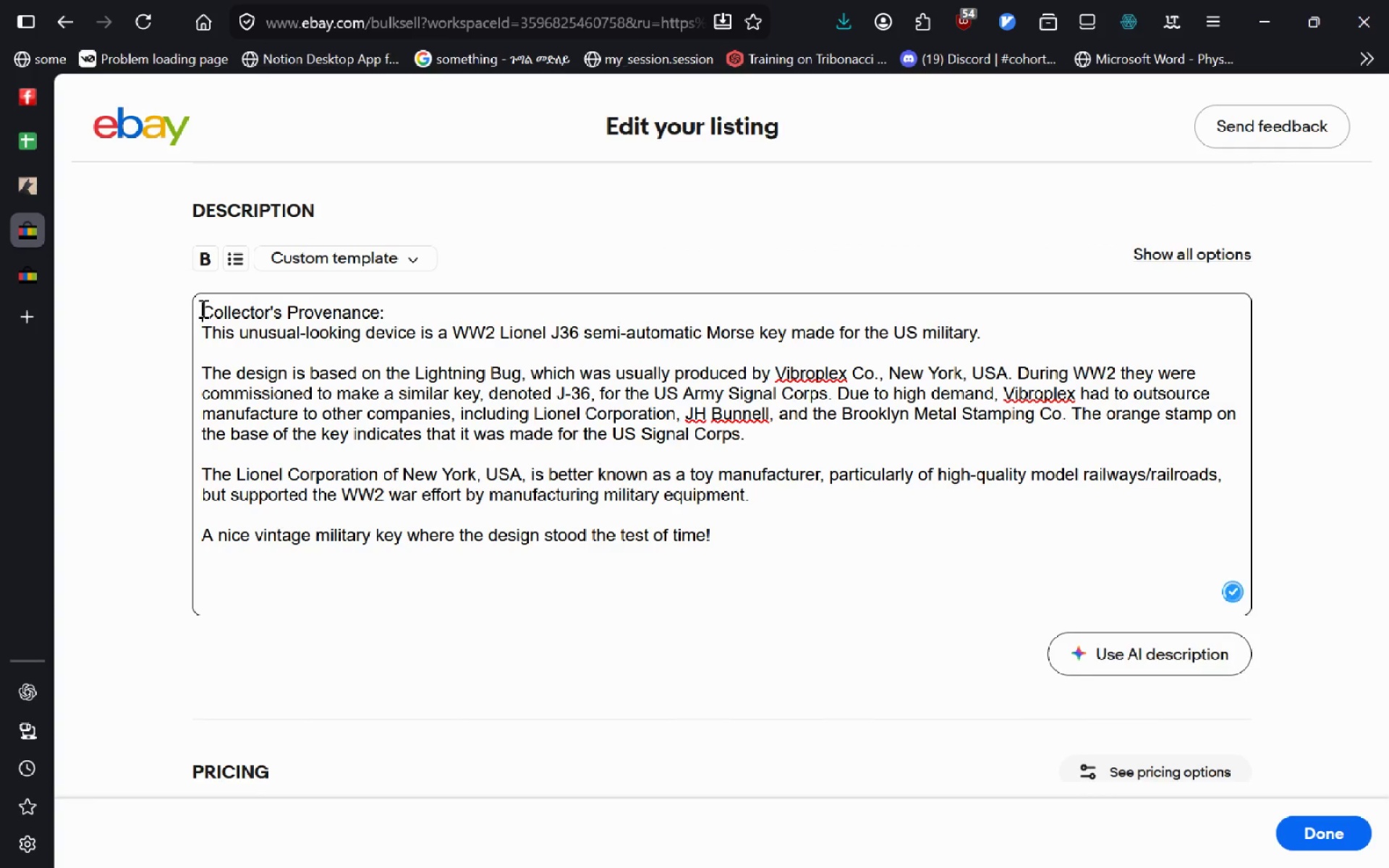 
left_click_drag(start_coordinate=[783, 332], to_coordinate=[454, 331])
 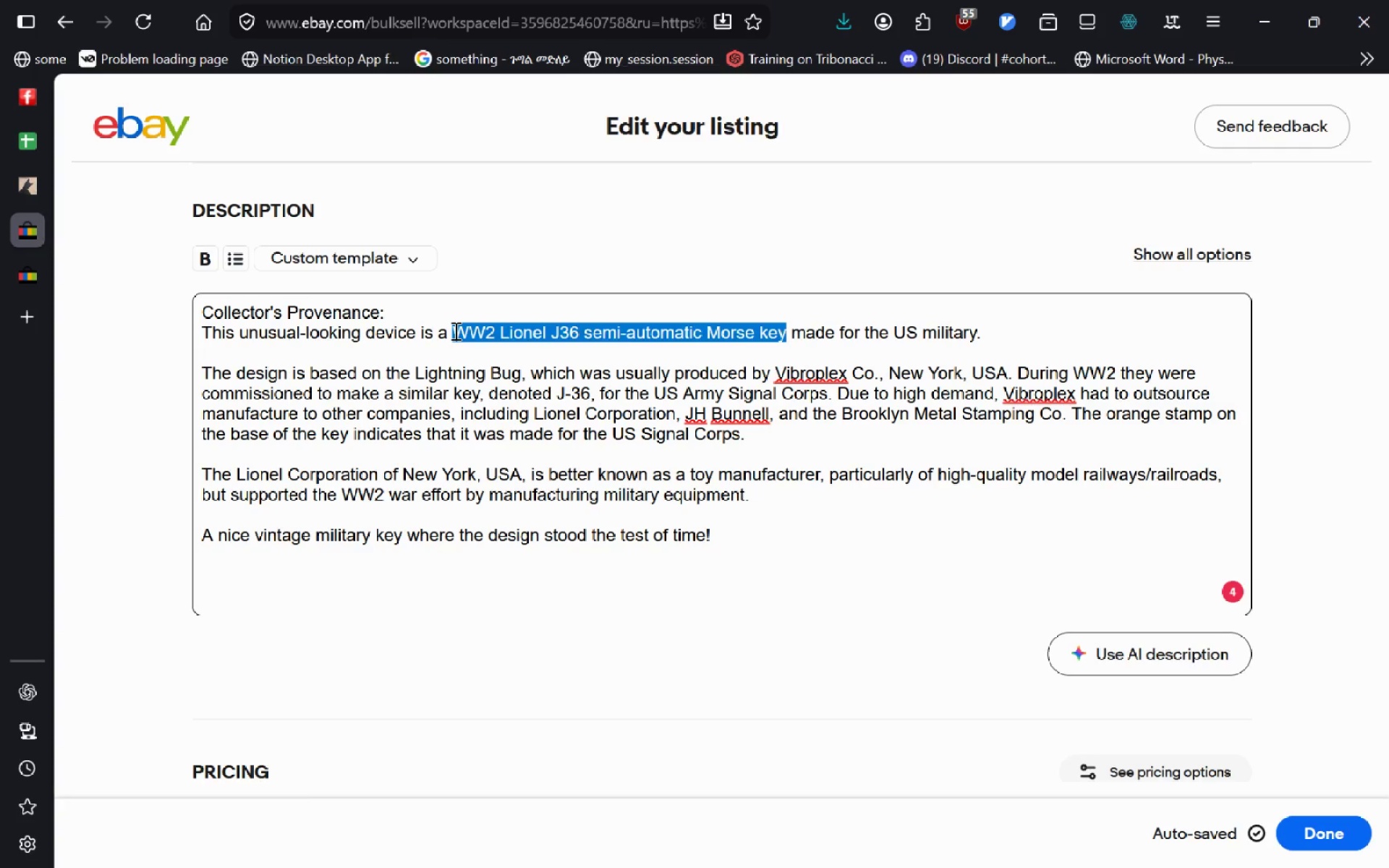 
key(Control+C)
 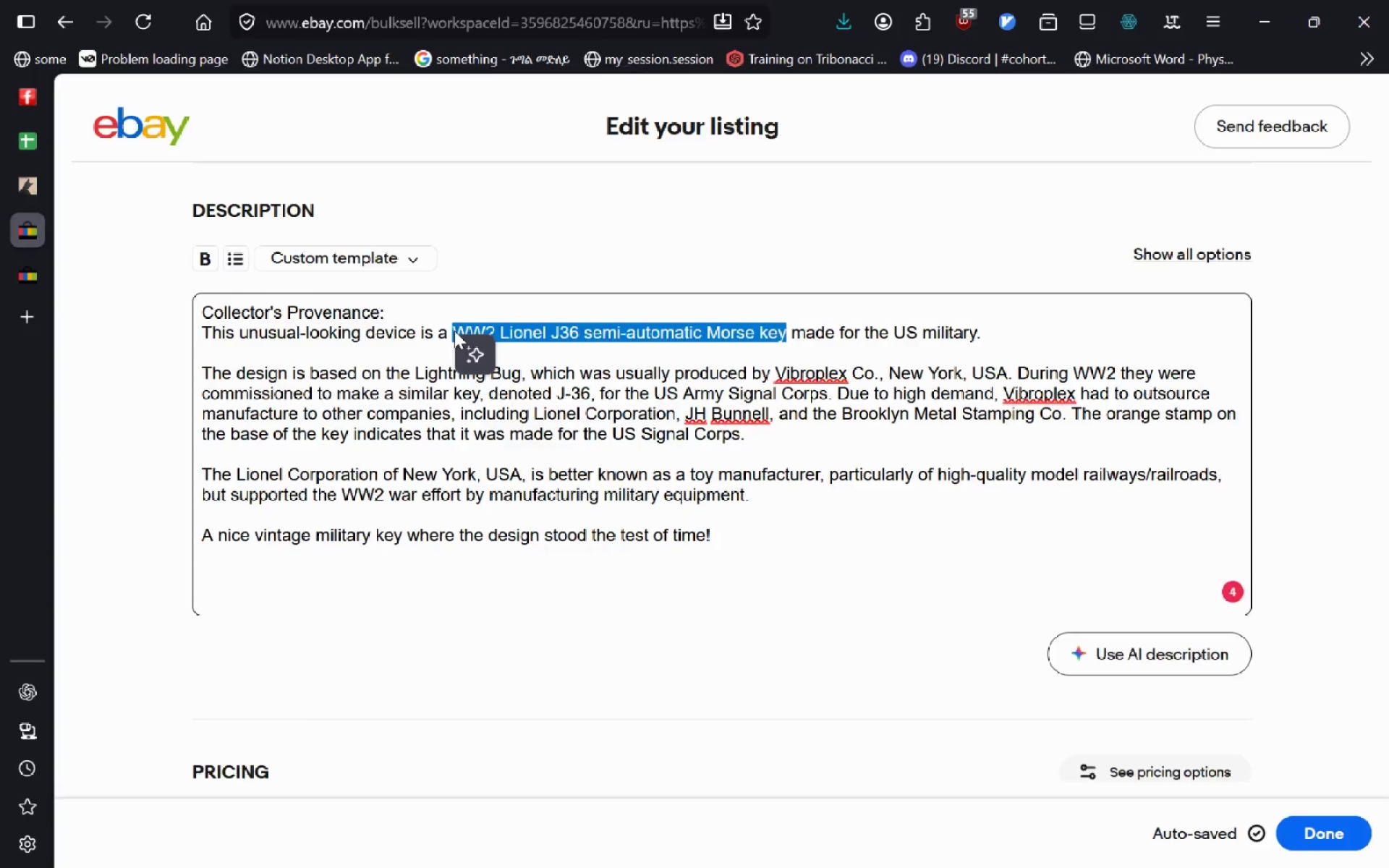 
key(Control+T)
 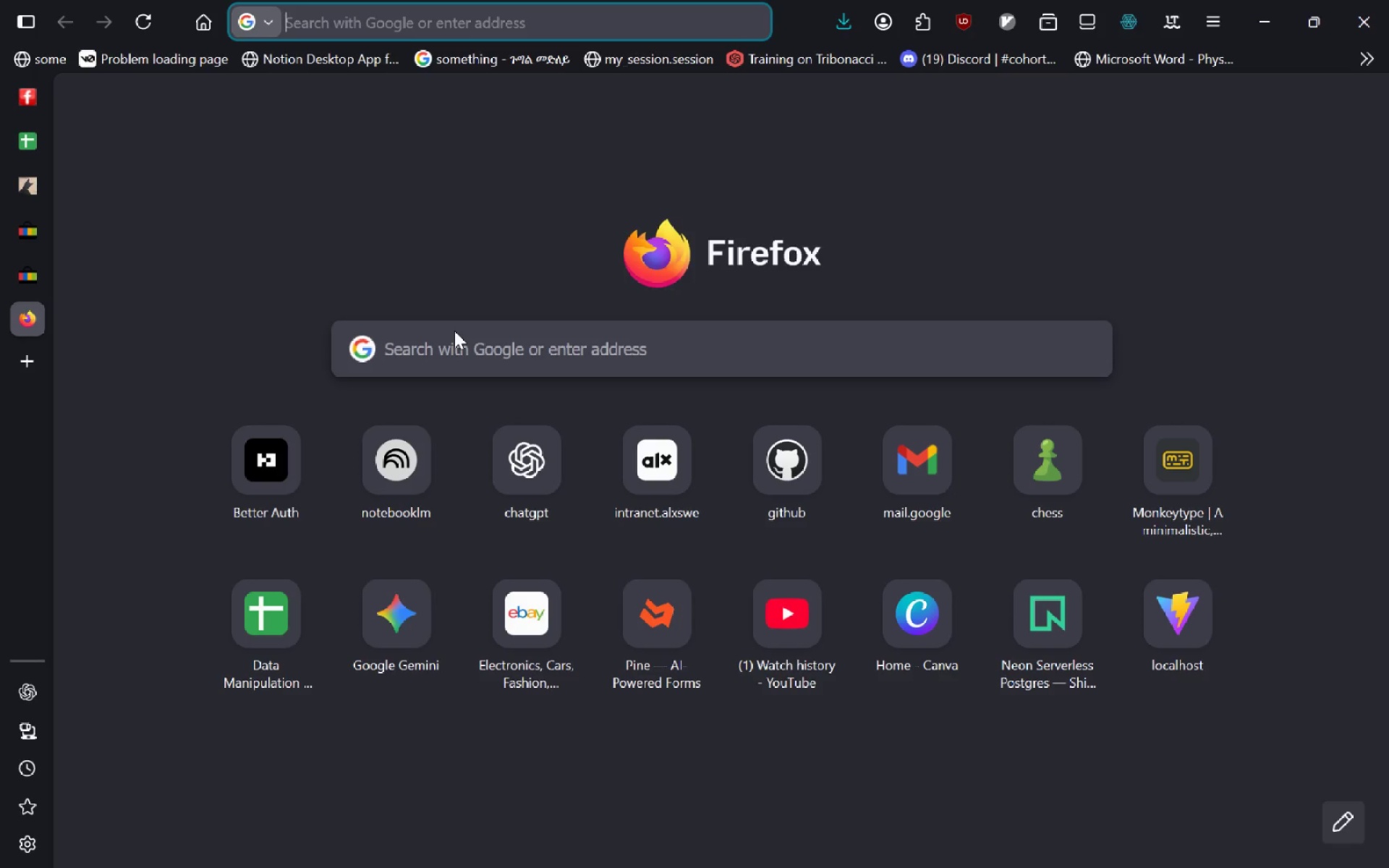 
key(Control+V)
 